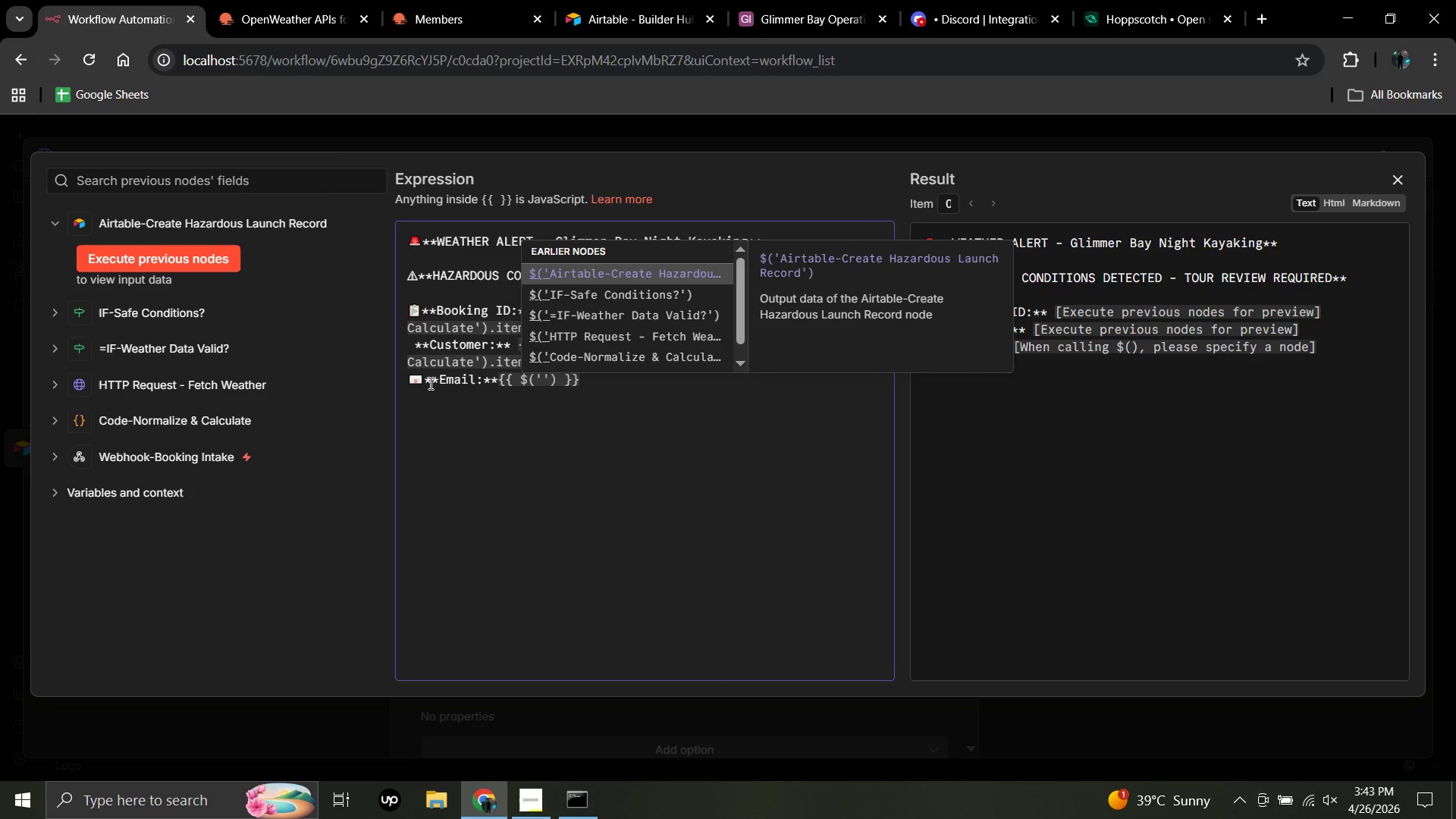 
type(Code)
 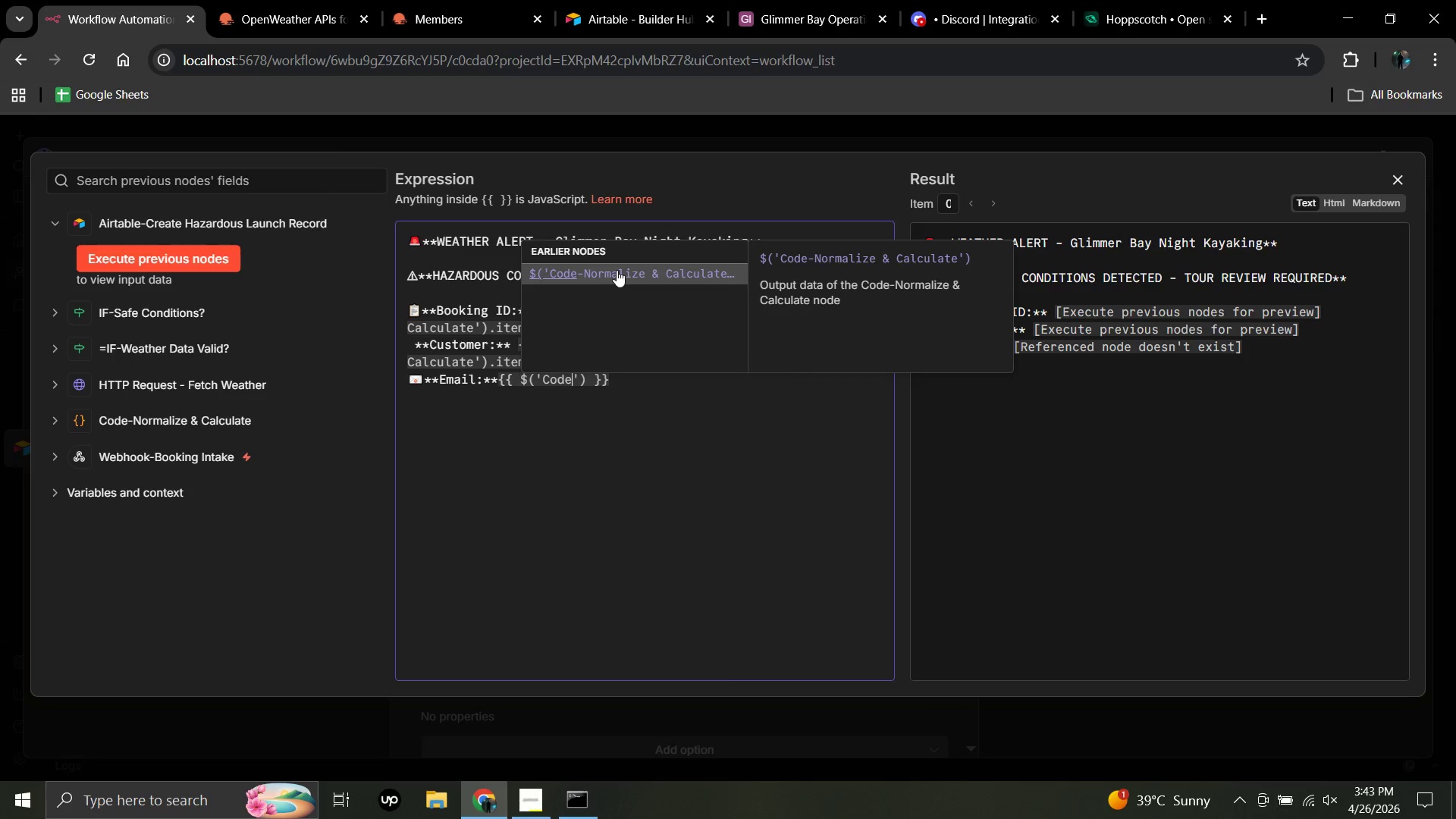 
wait(5.38)
 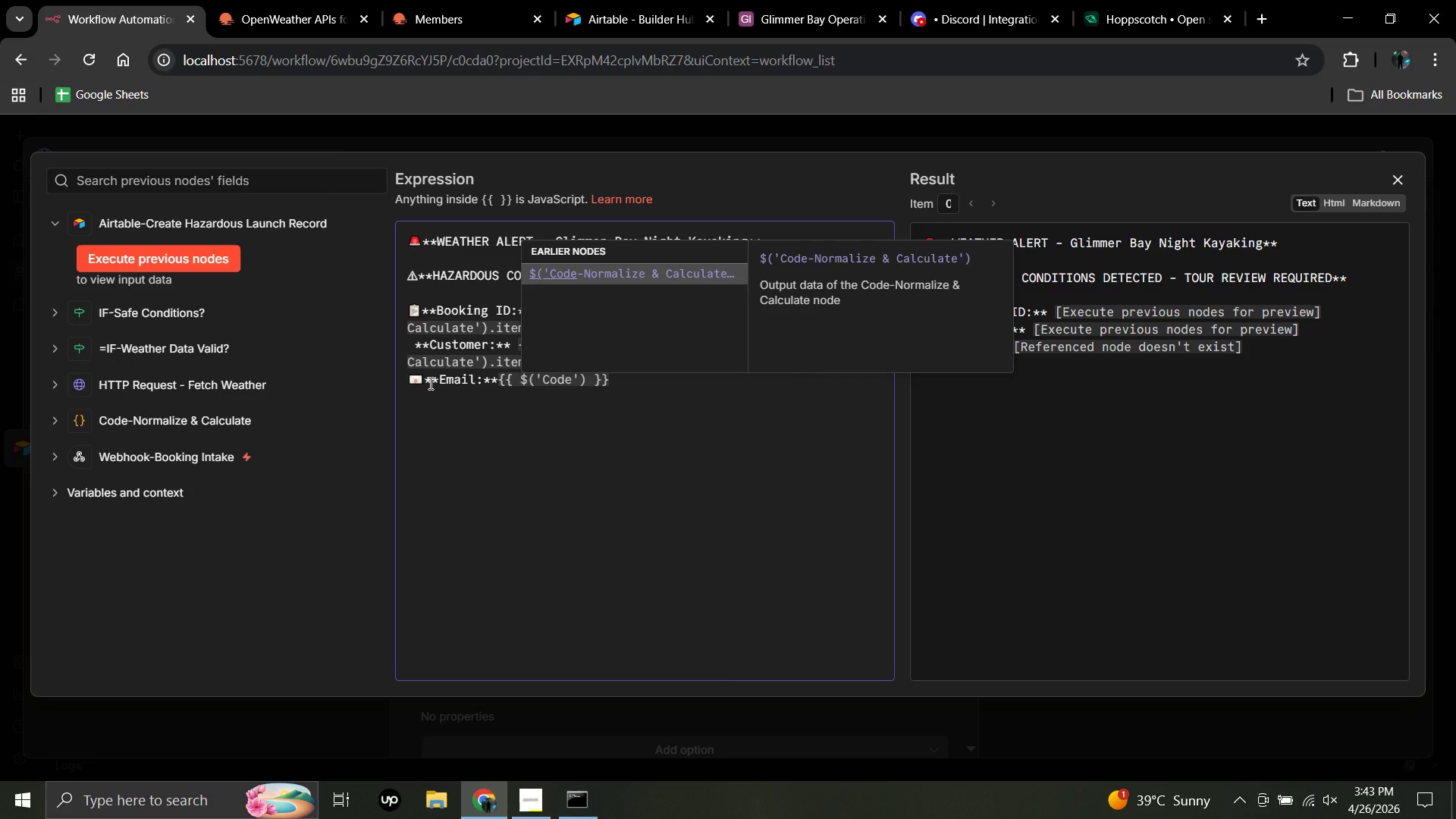 
left_click([617, 270])
 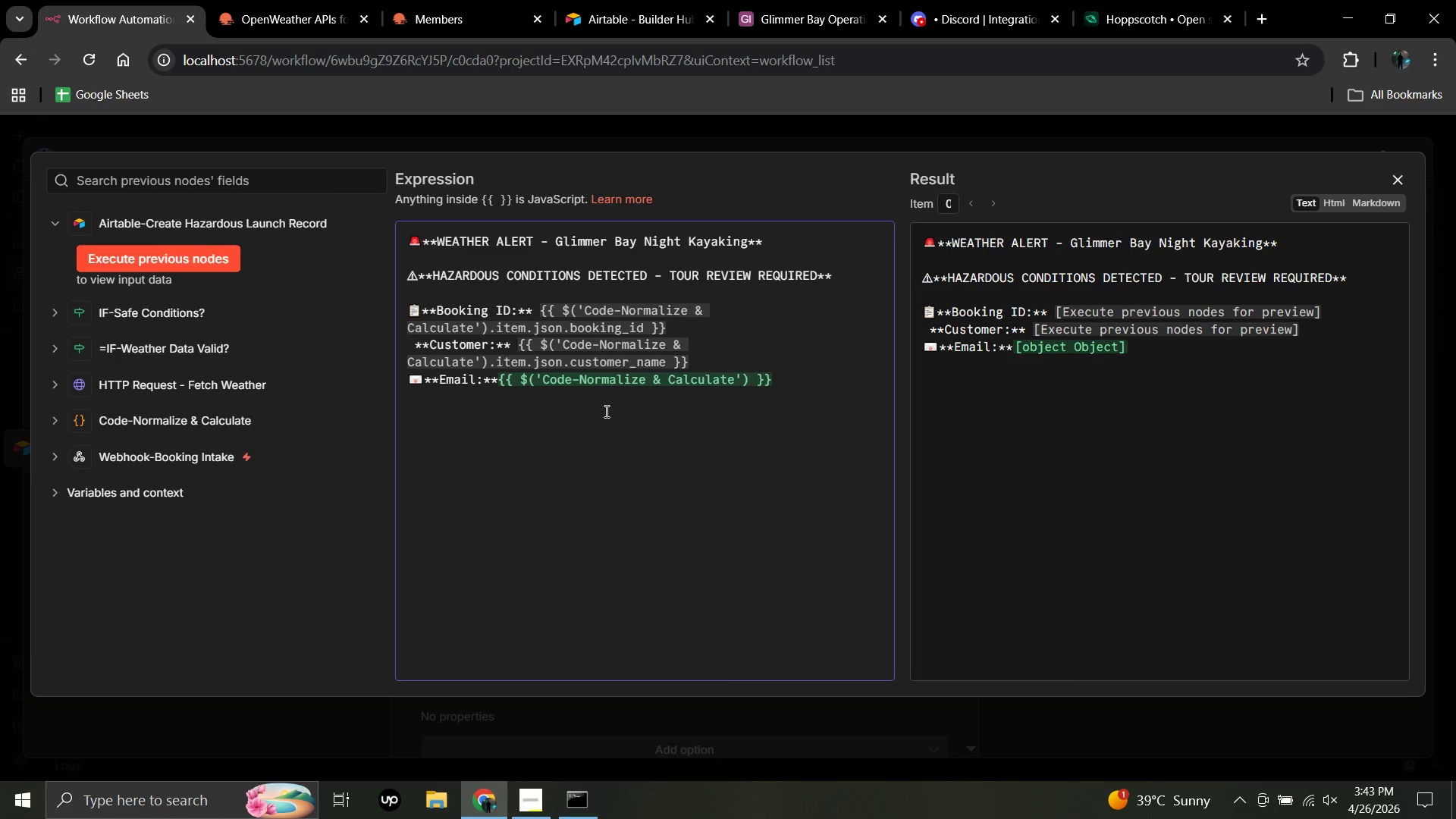 
wait(5.47)
 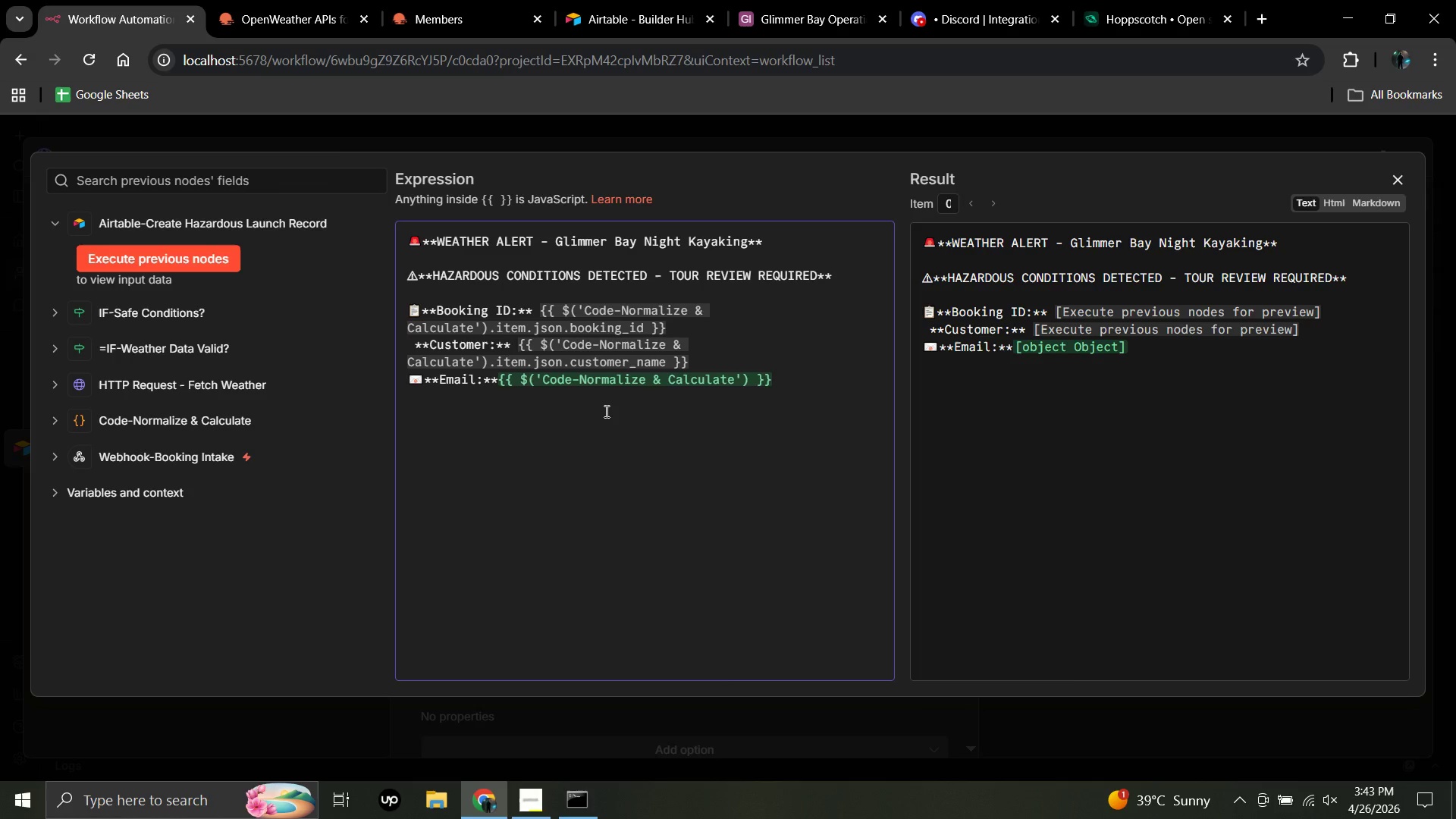 
type(.item.json)
 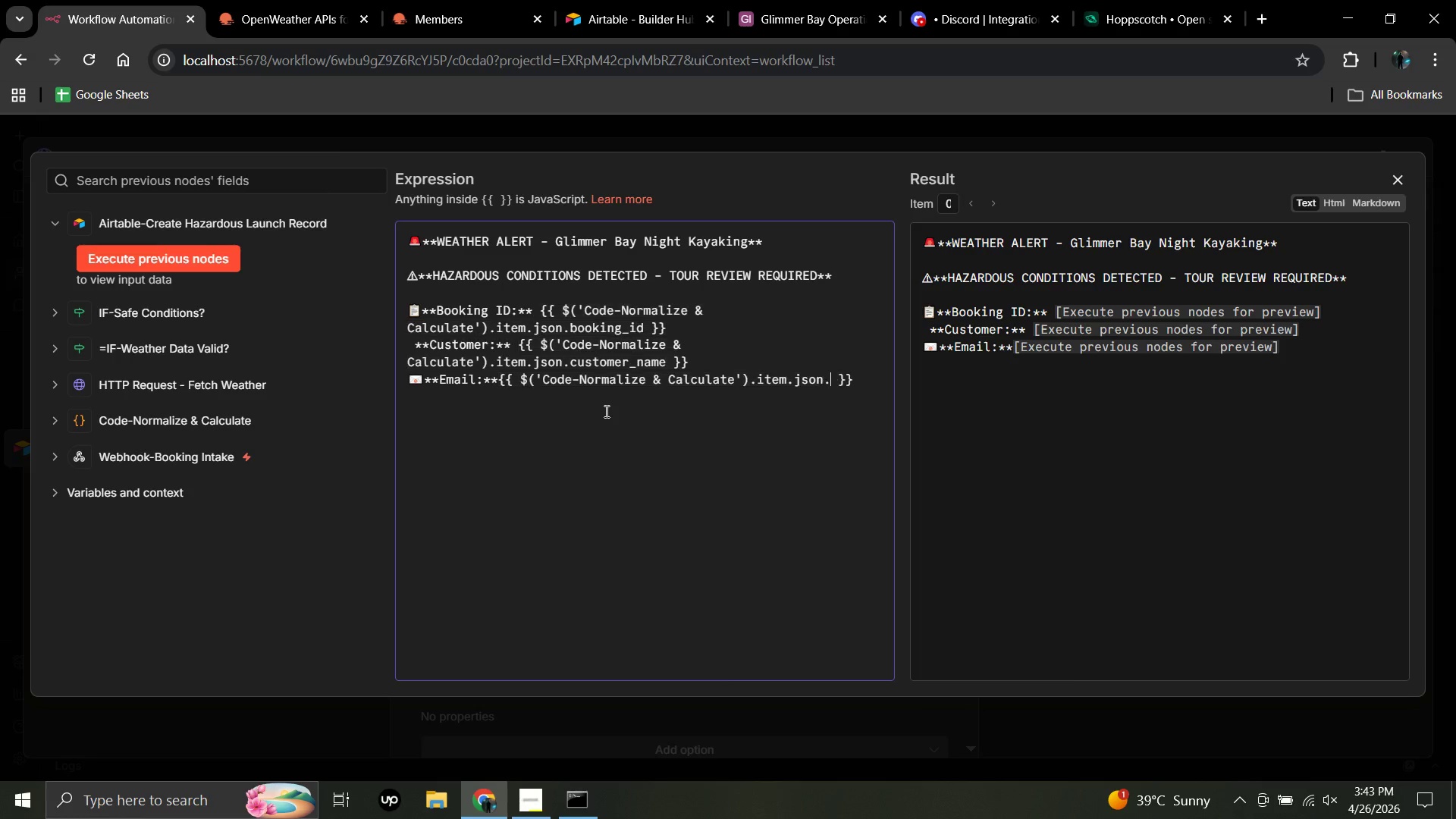 
type(.email)
 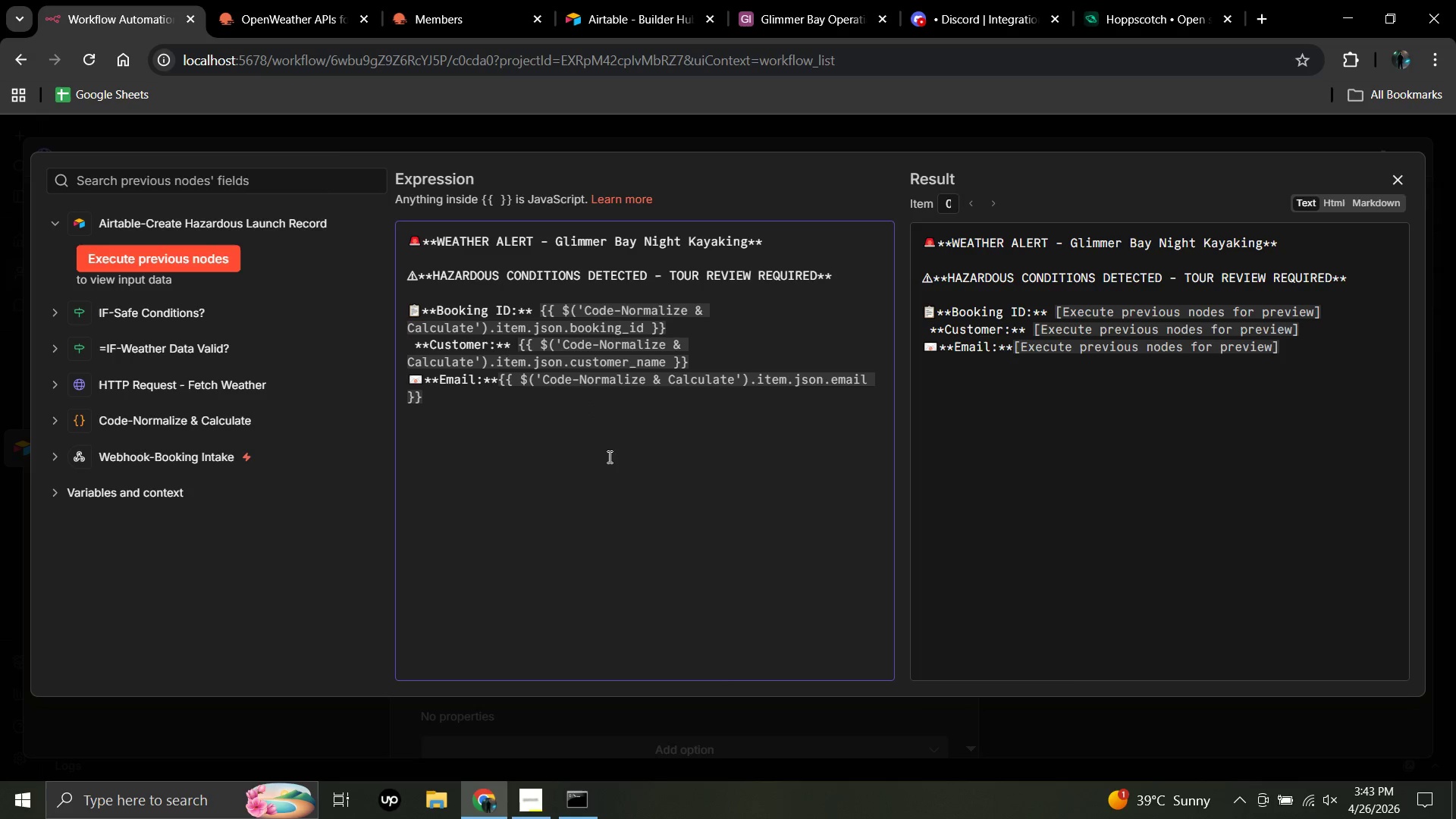 
wait(12.75)
 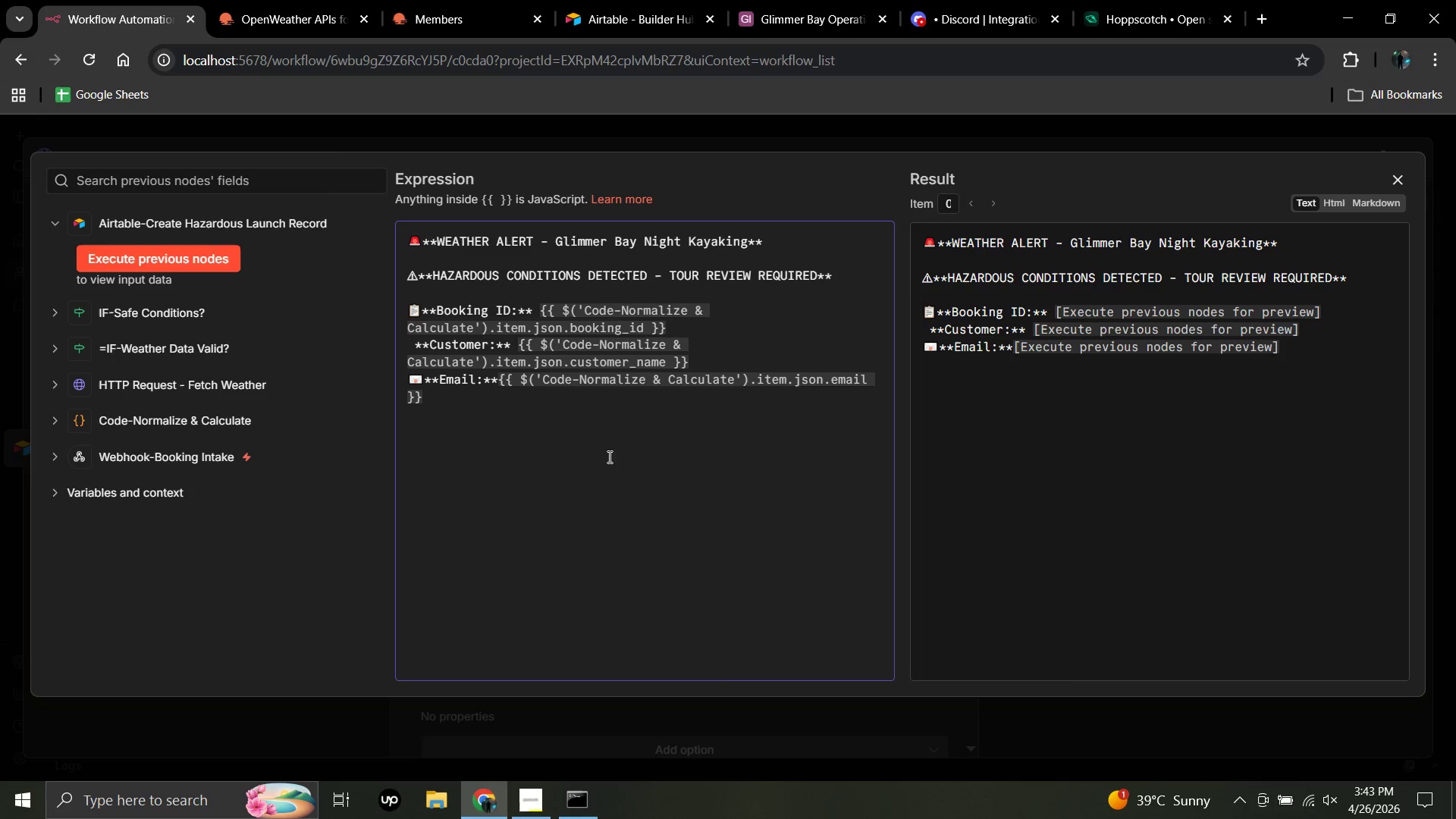 
left_click([1329, 202])
 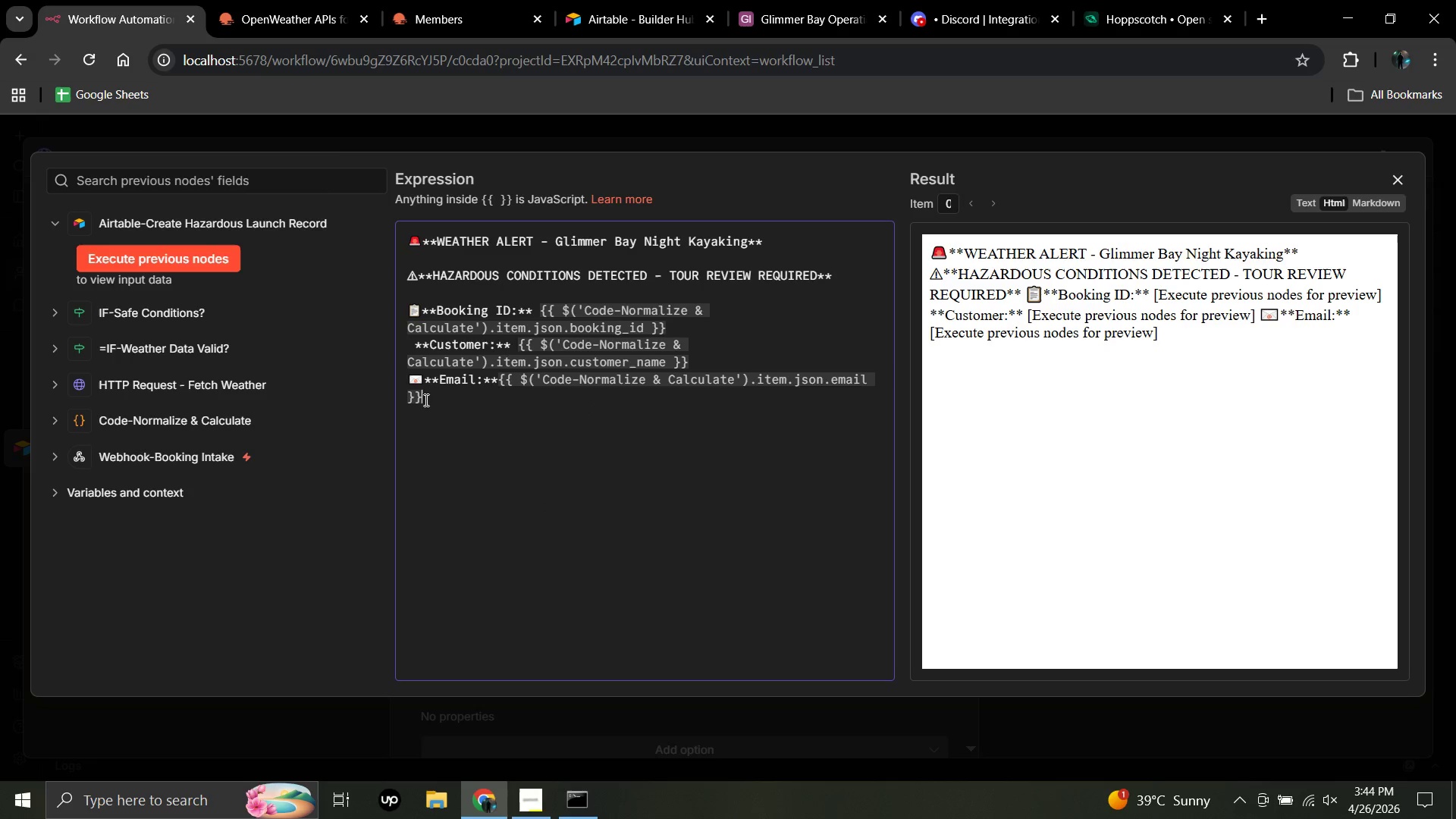 
left_click([425, 400])
 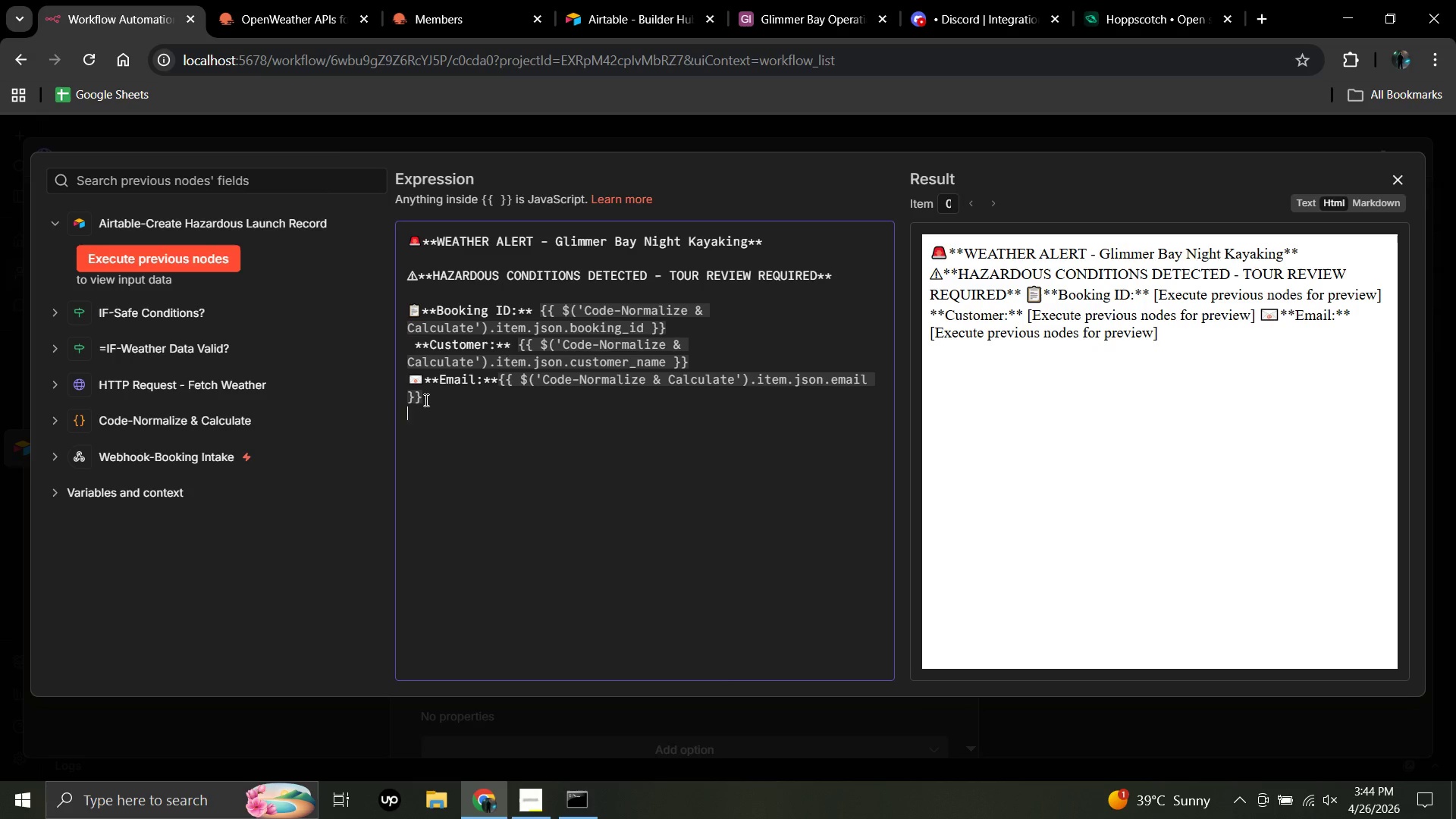 
key(Enter)
 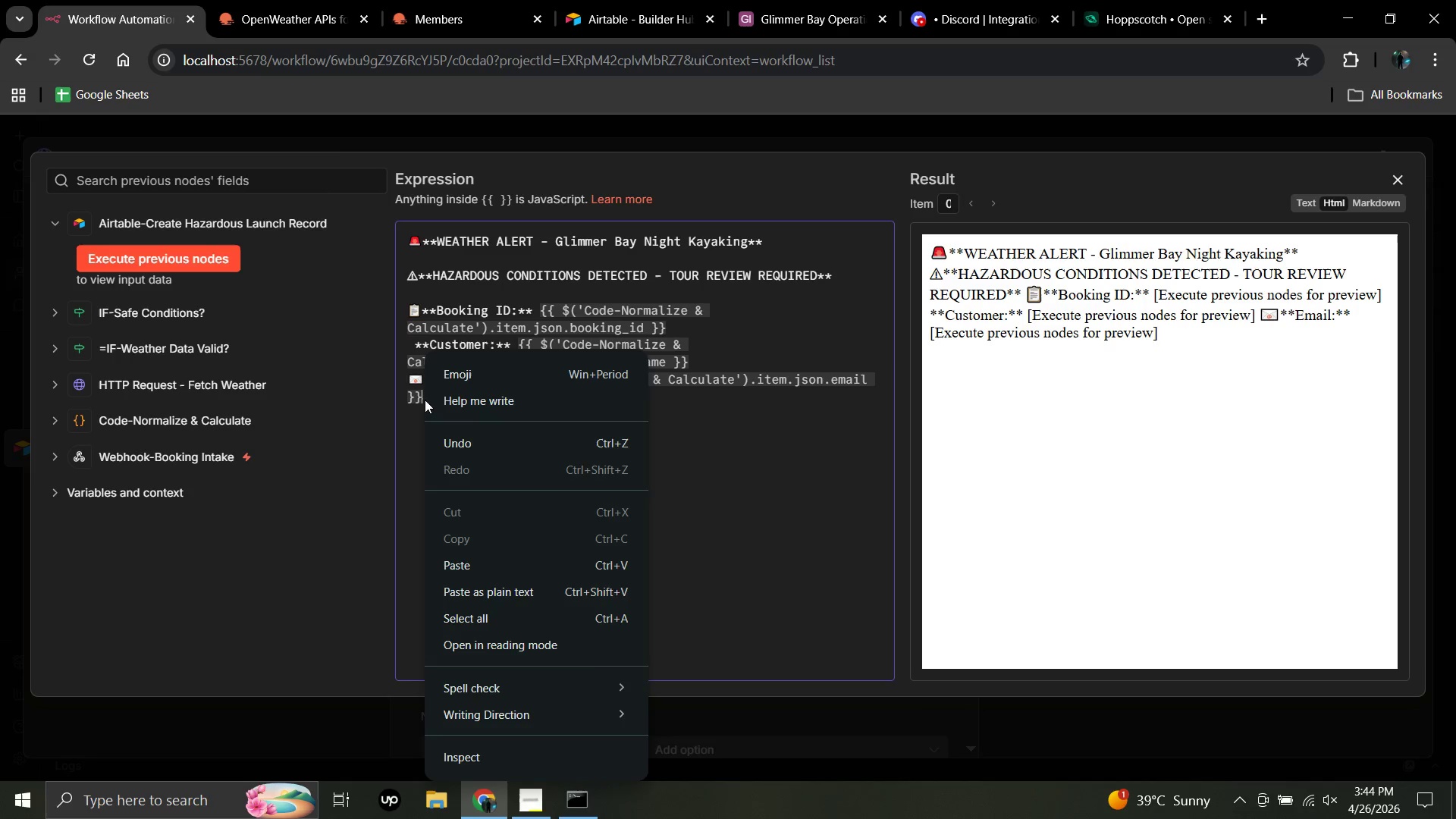 
right_click([425, 400])
 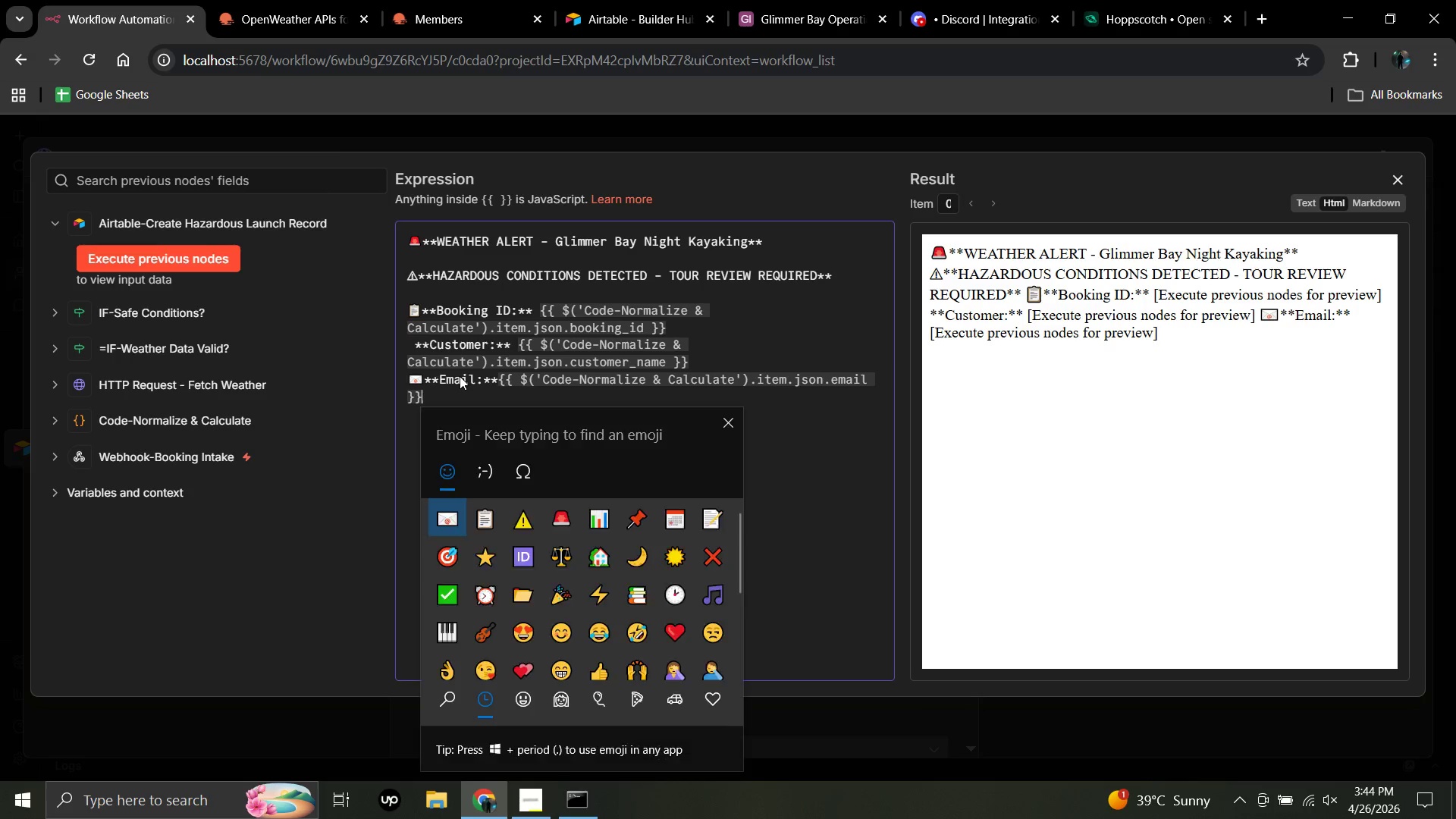 
left_click([460, 376])
 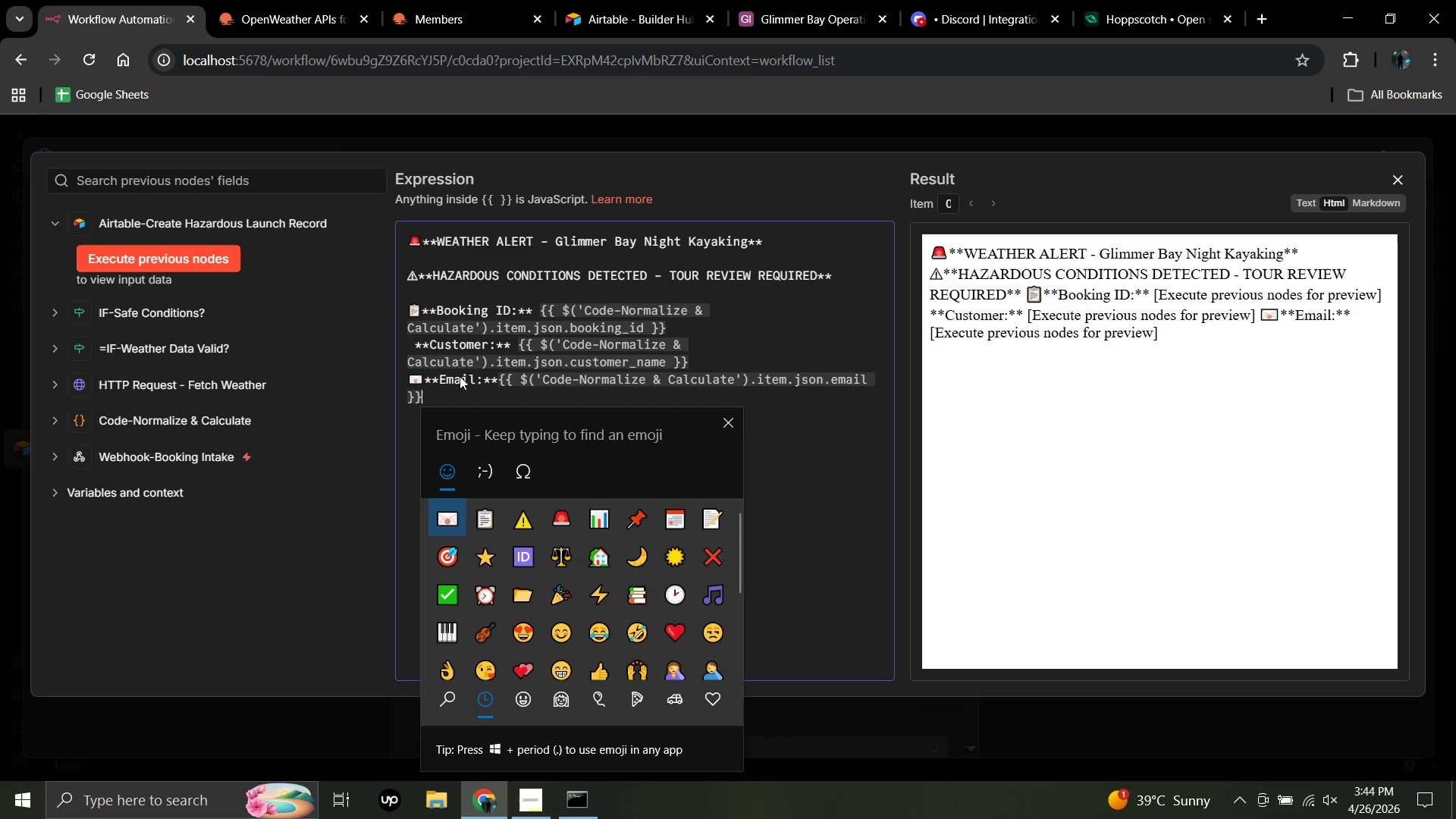 
key(Meta+MetaLeft)
 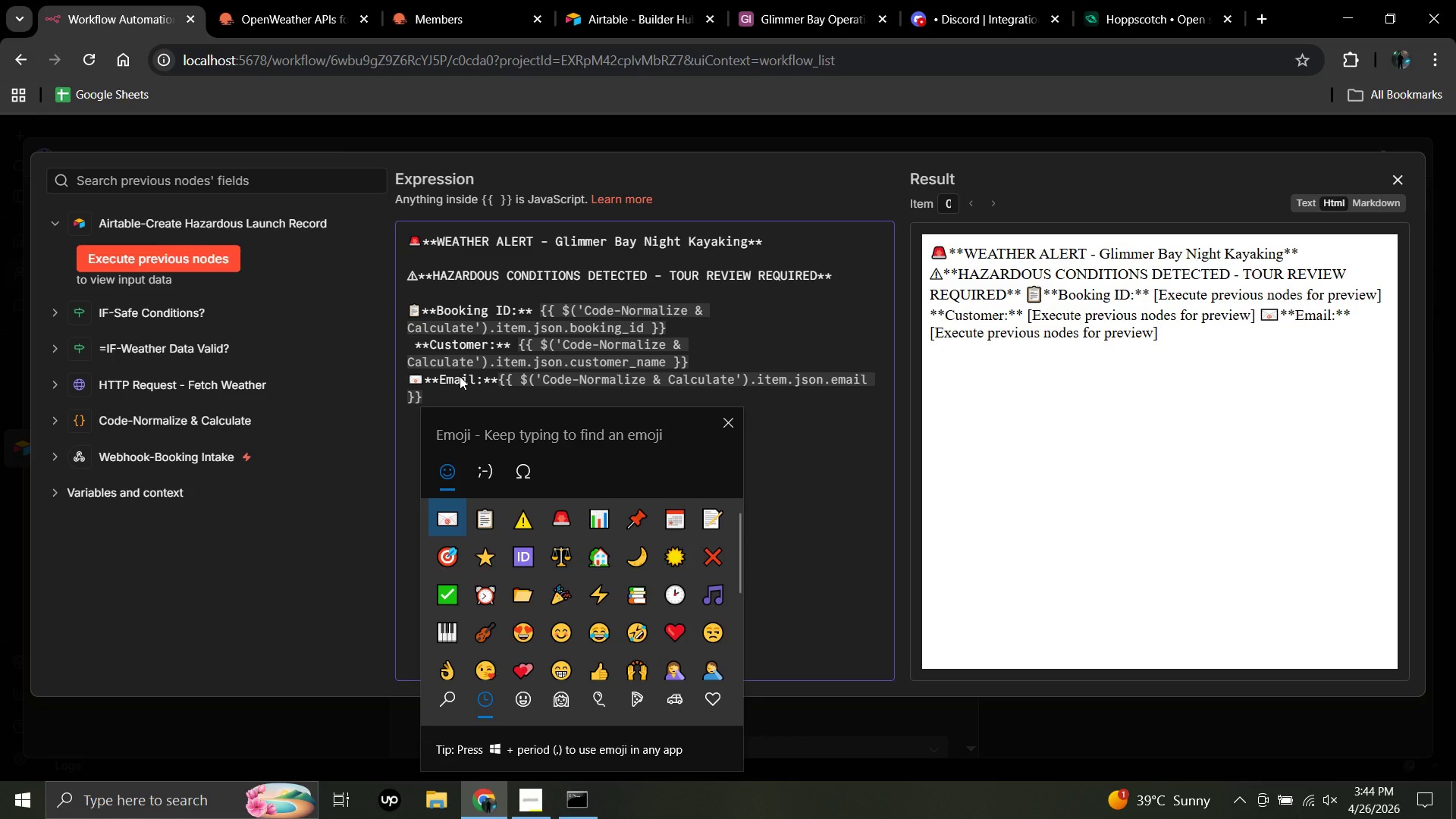 
key(Meta+Period)
 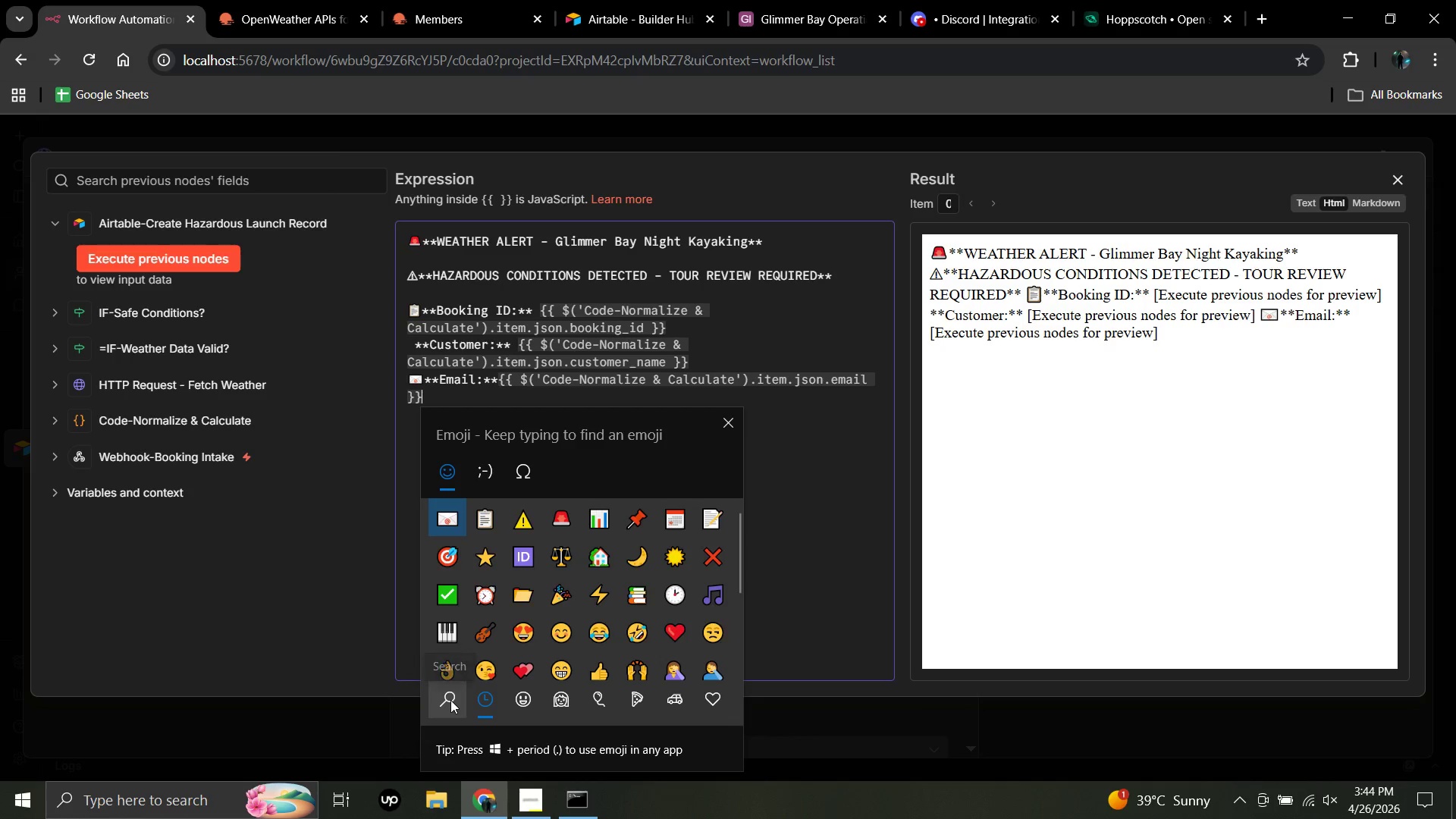 
left_click([450, 700])
 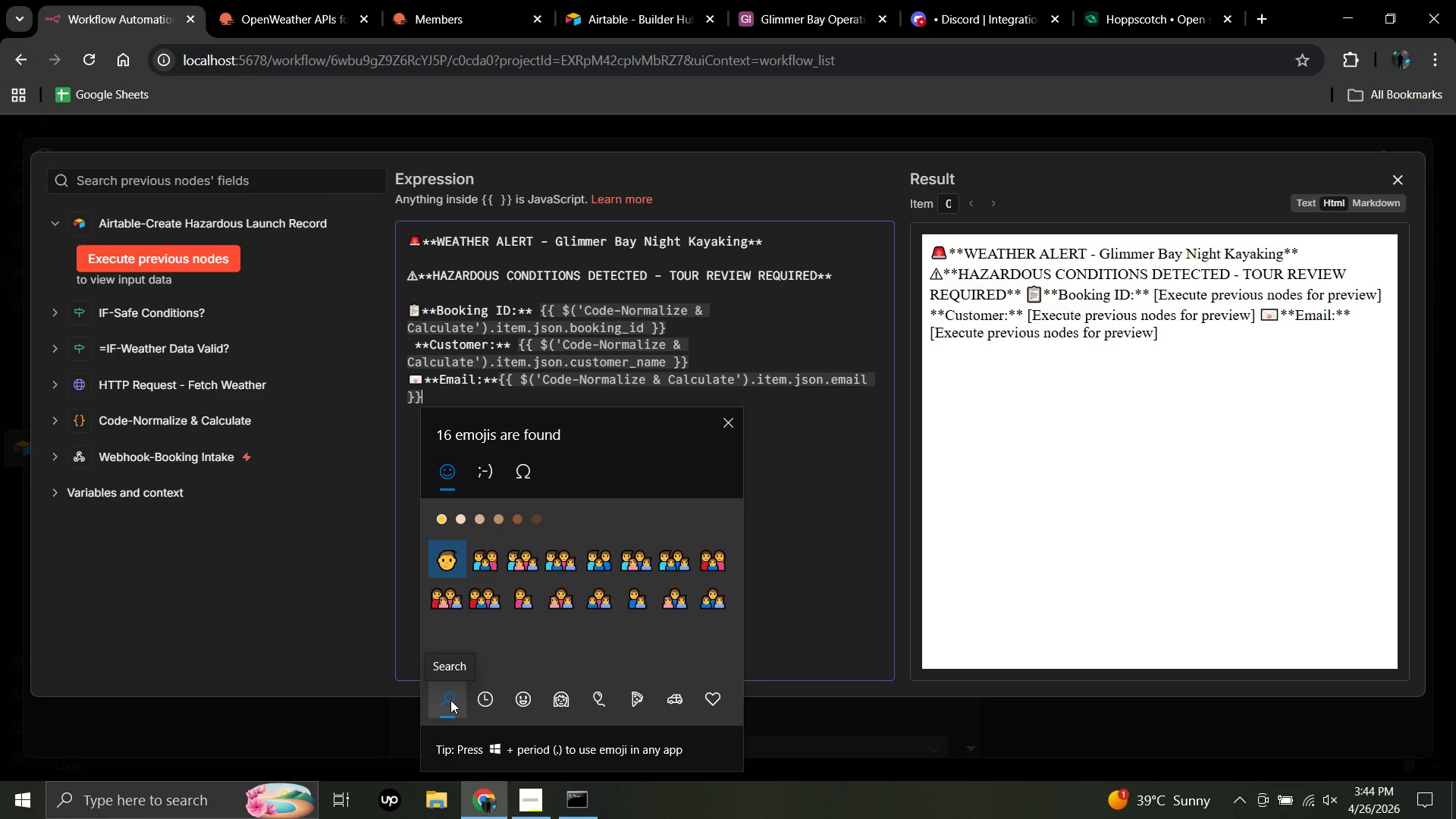 
key(P)
 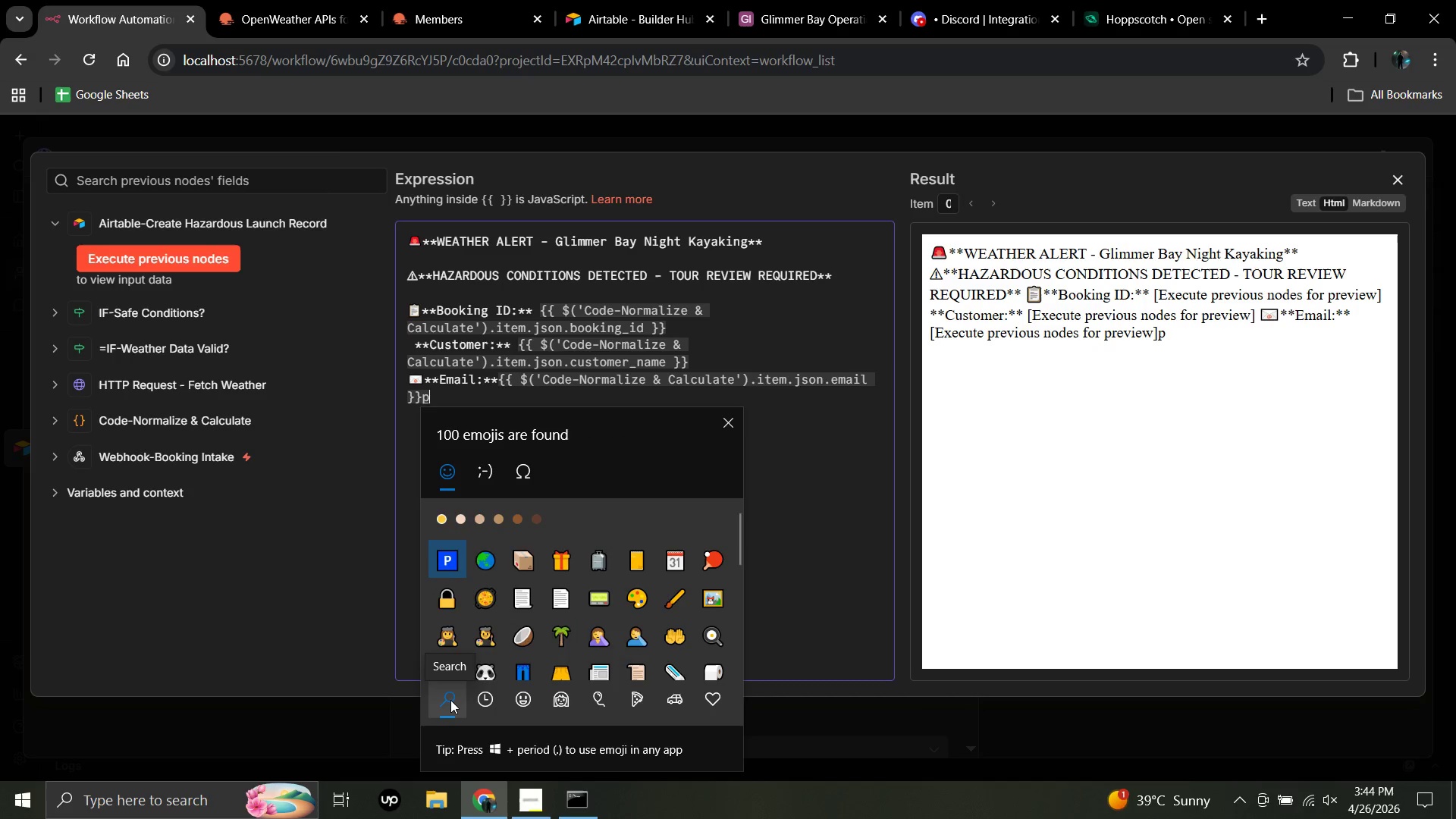 
type(hon)
 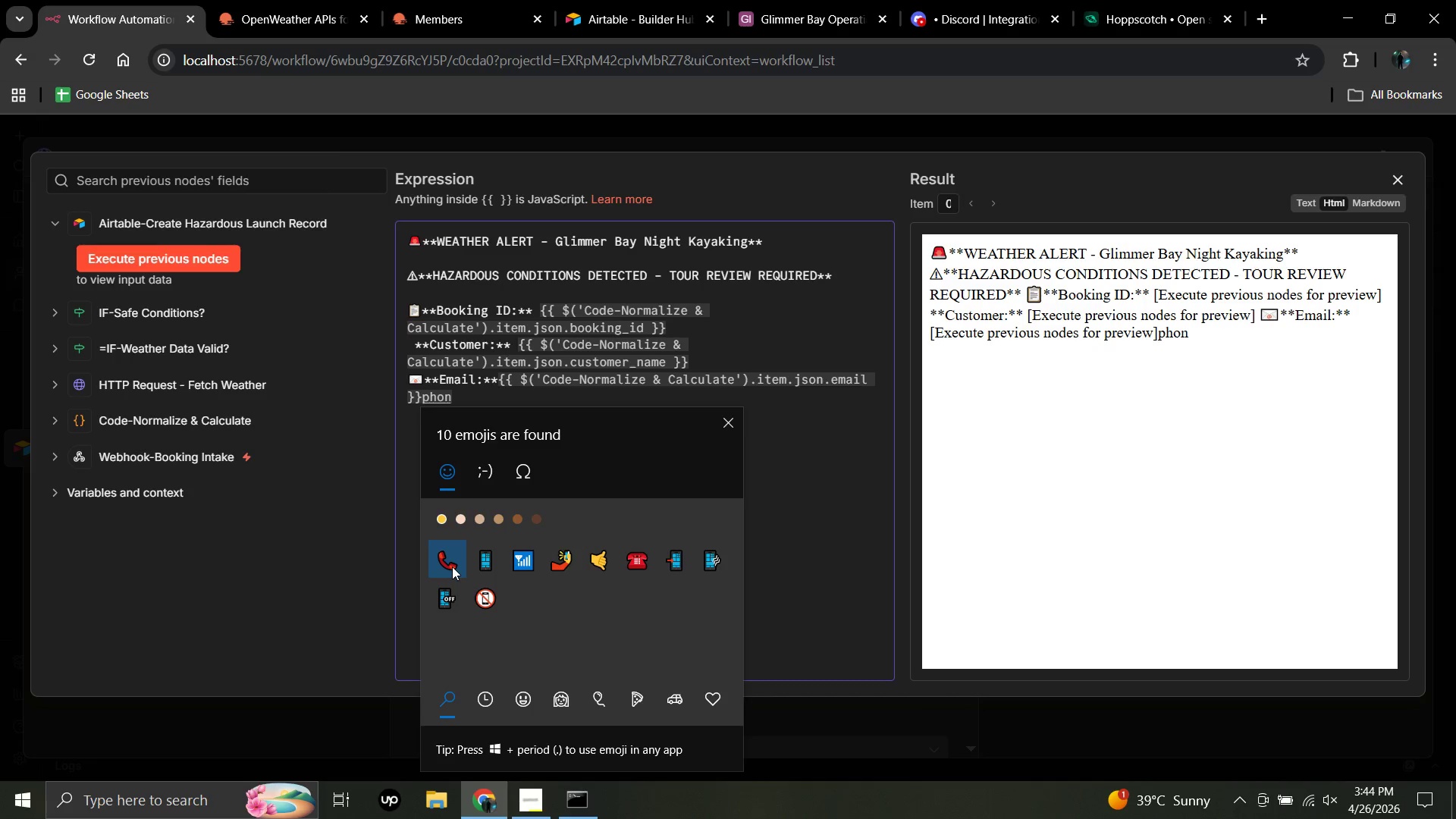 
left_click([452, 566])
 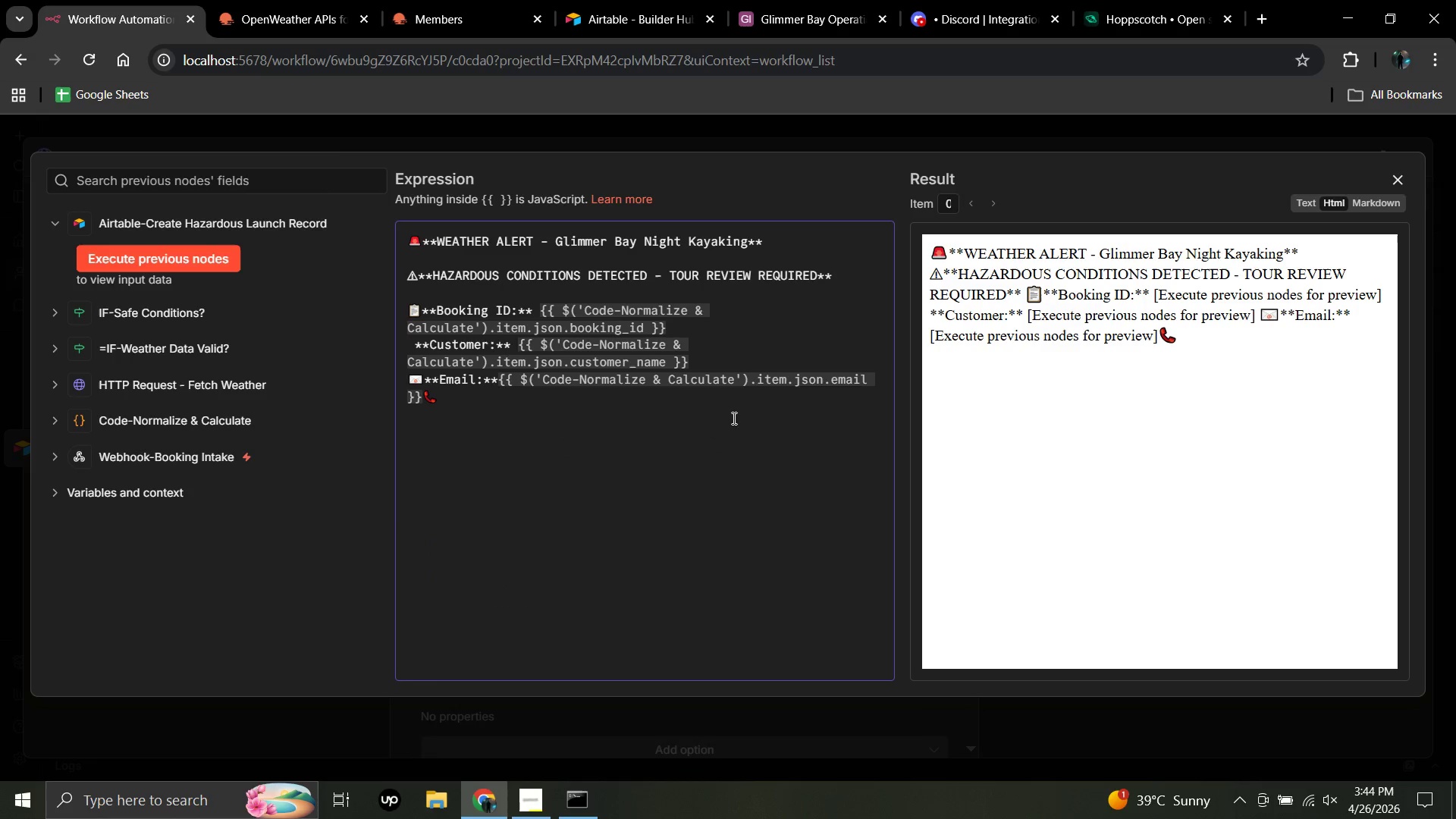 
left_click([733, 418])
 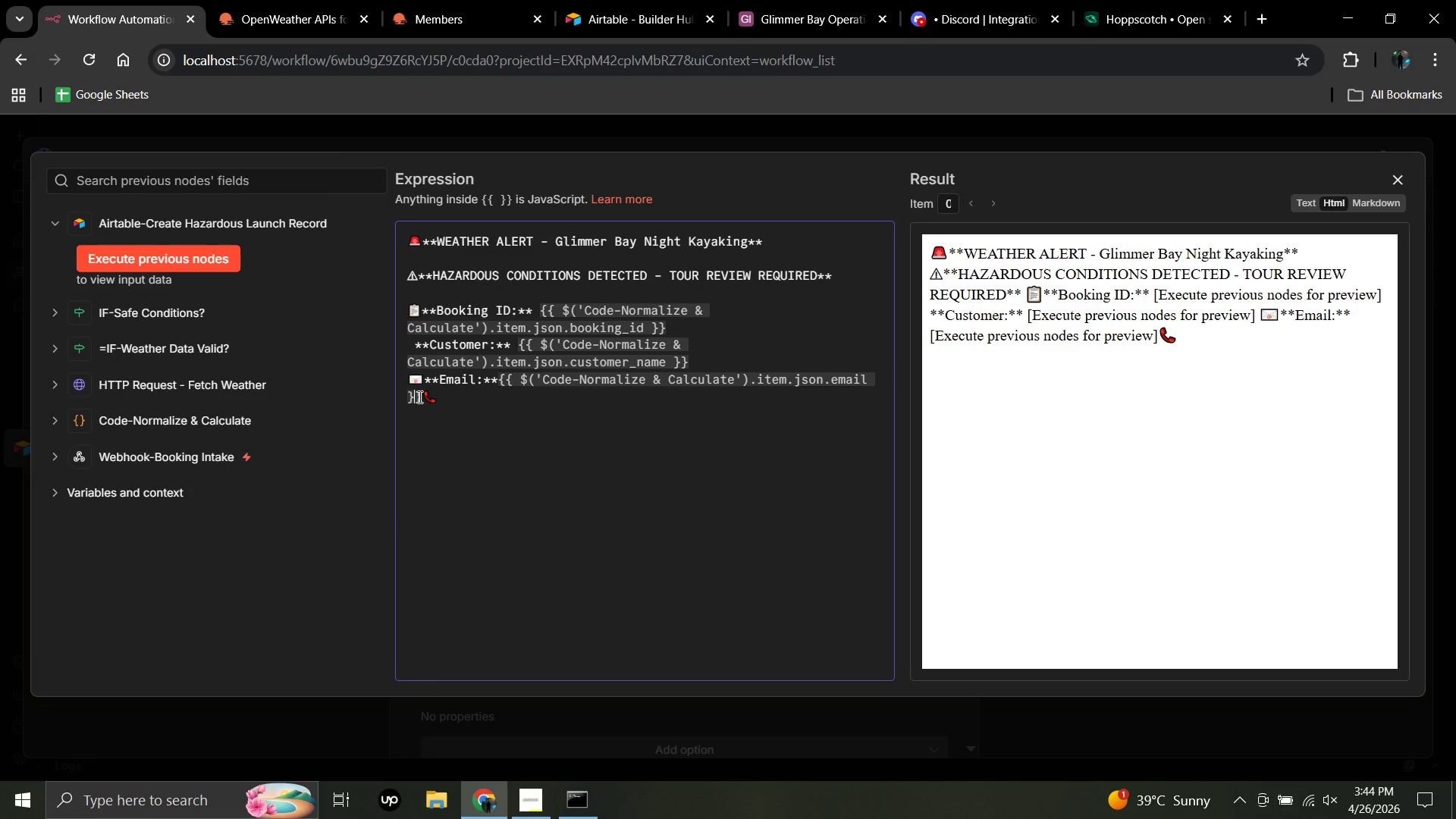 
left_click([419, 397])
 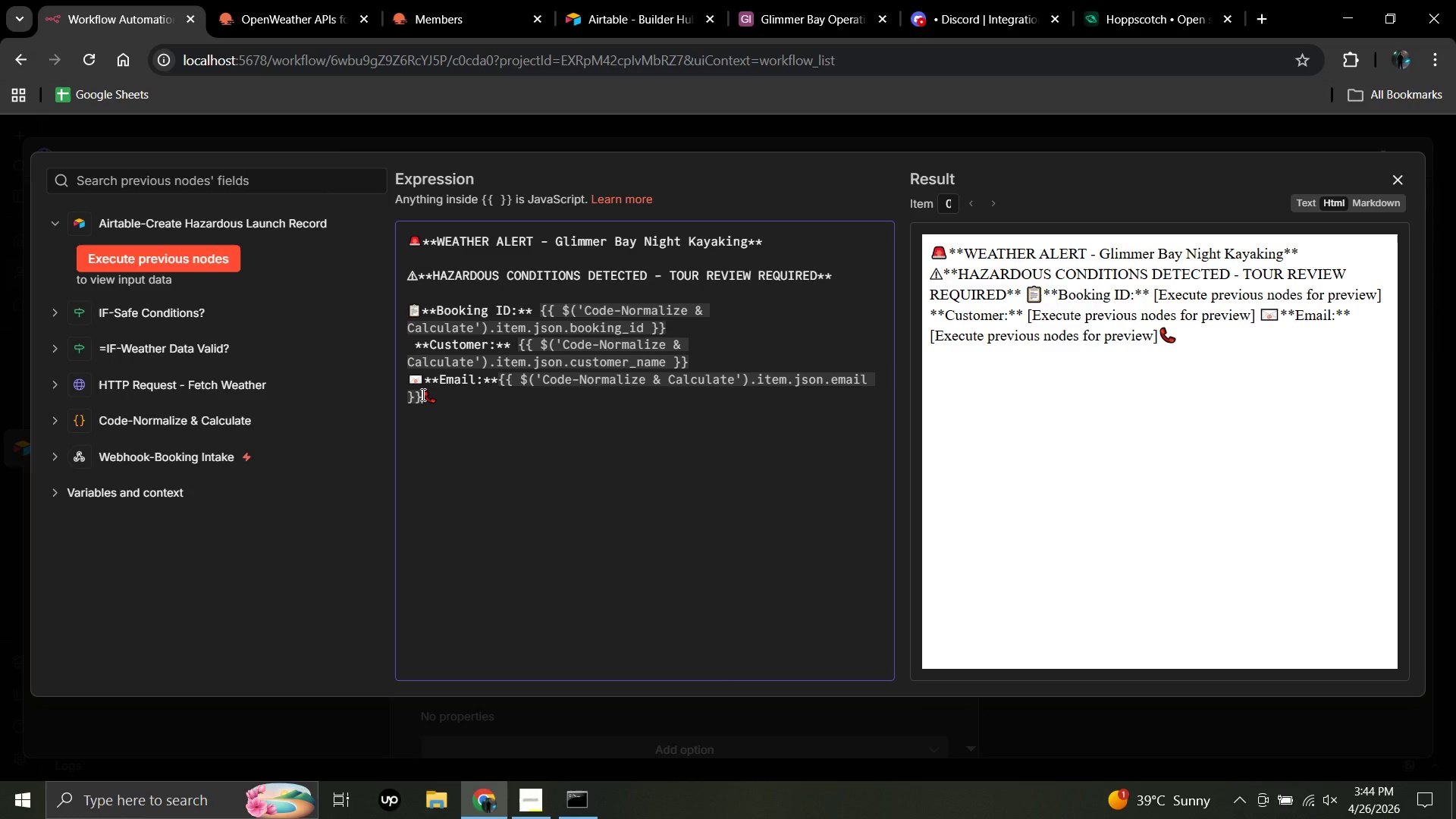 
left_click([422, 394])
 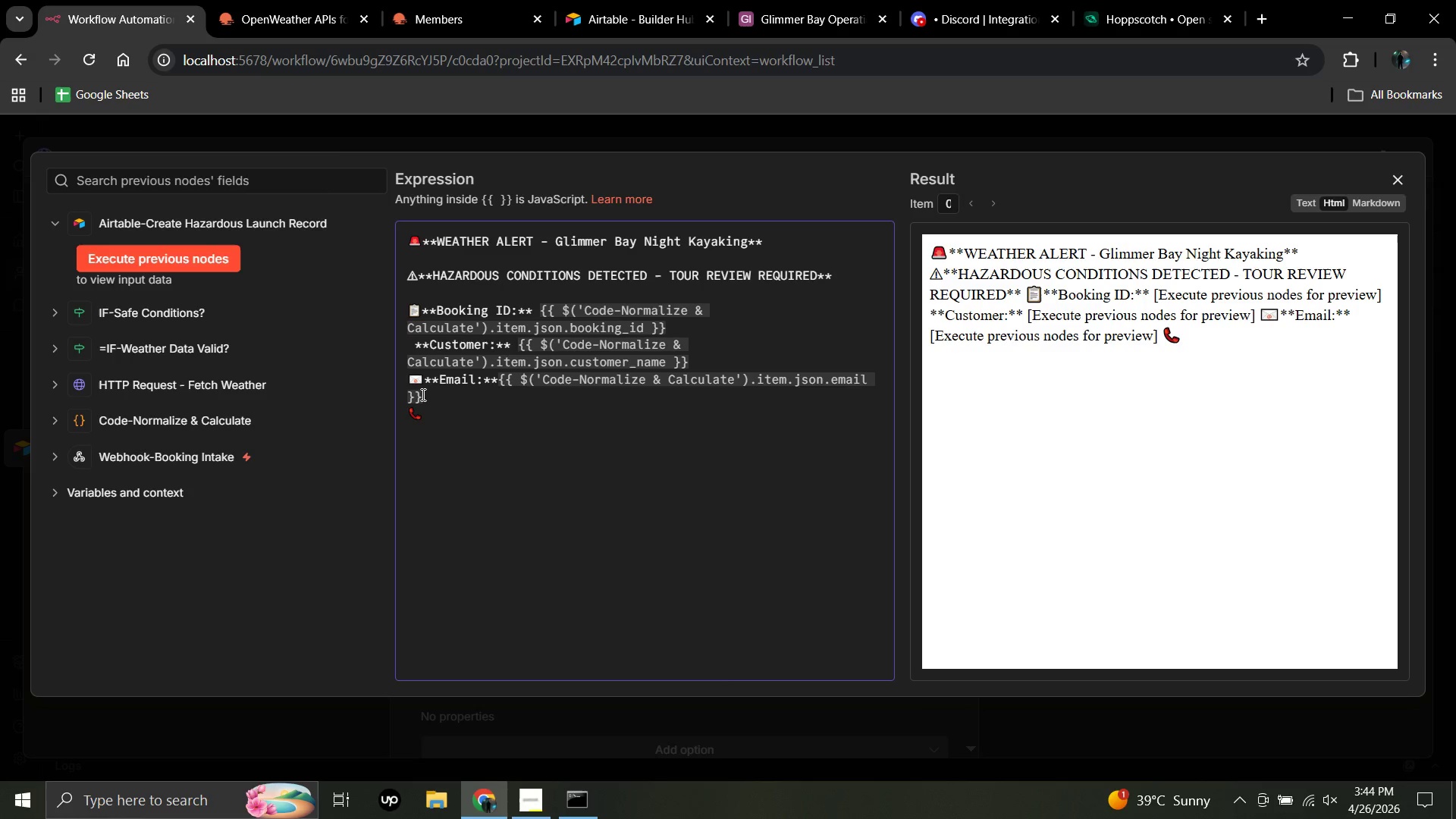 
key(Enter)
 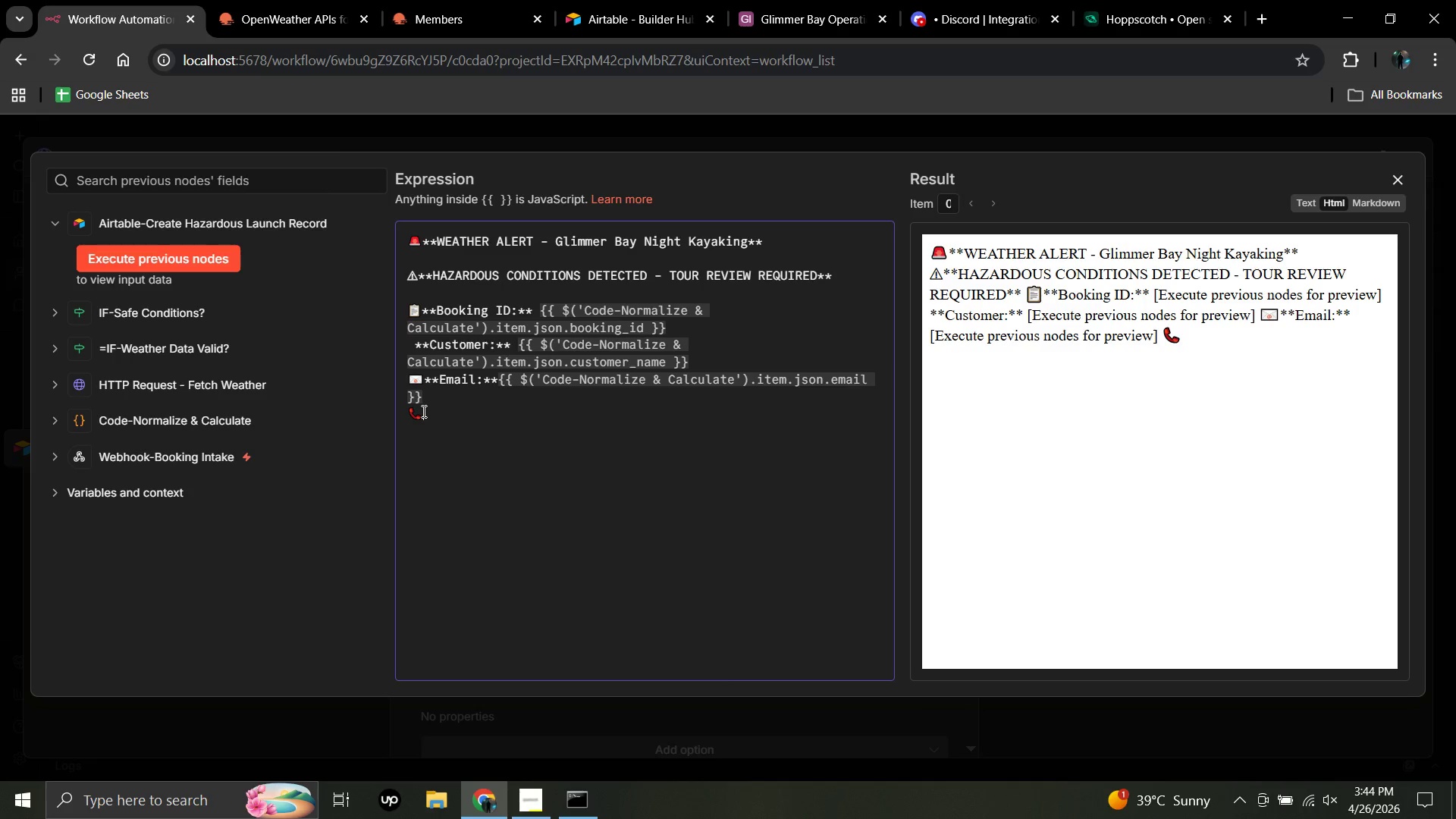 
left_click([422, 411])
 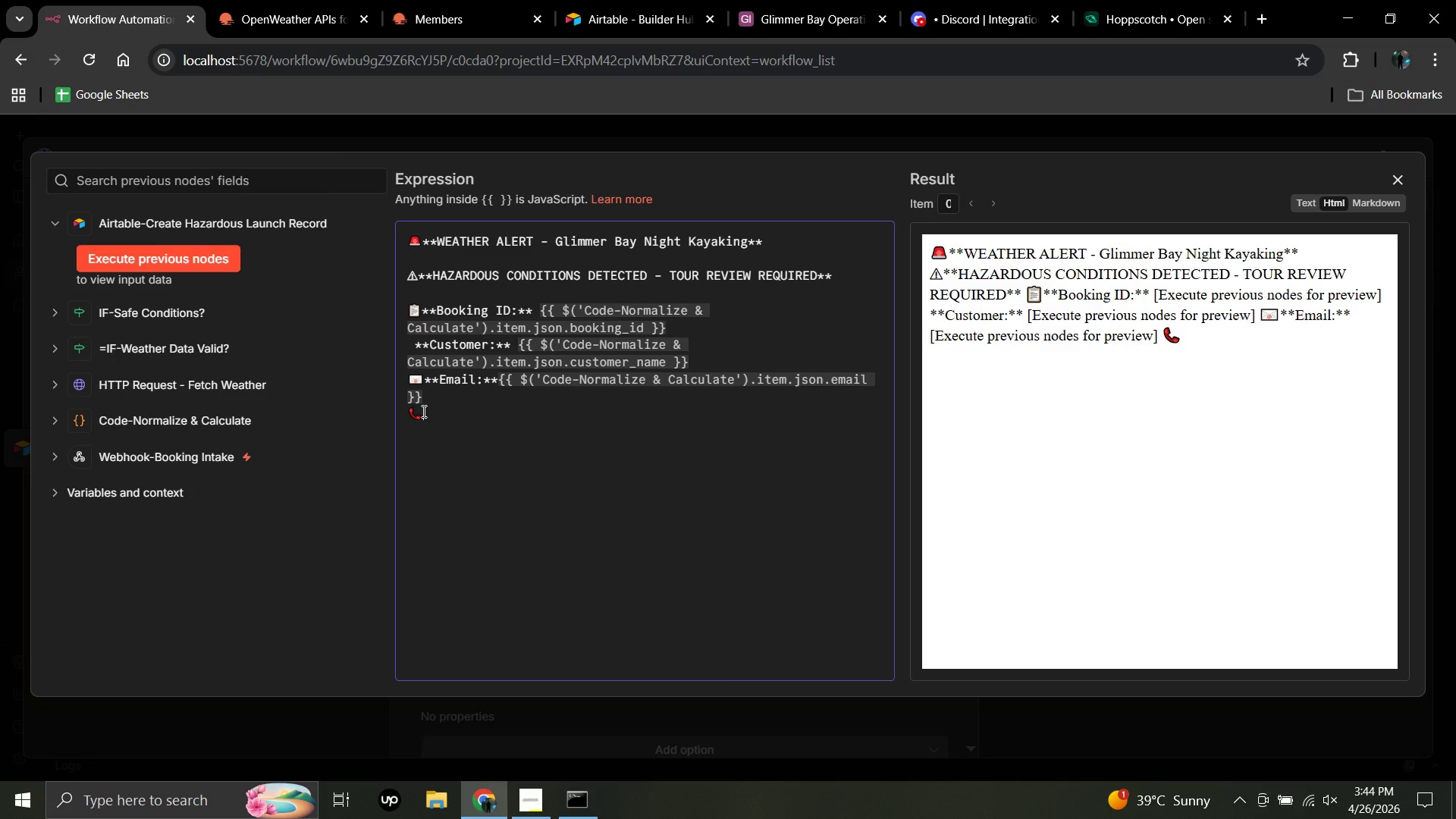 
wait(18.84)
 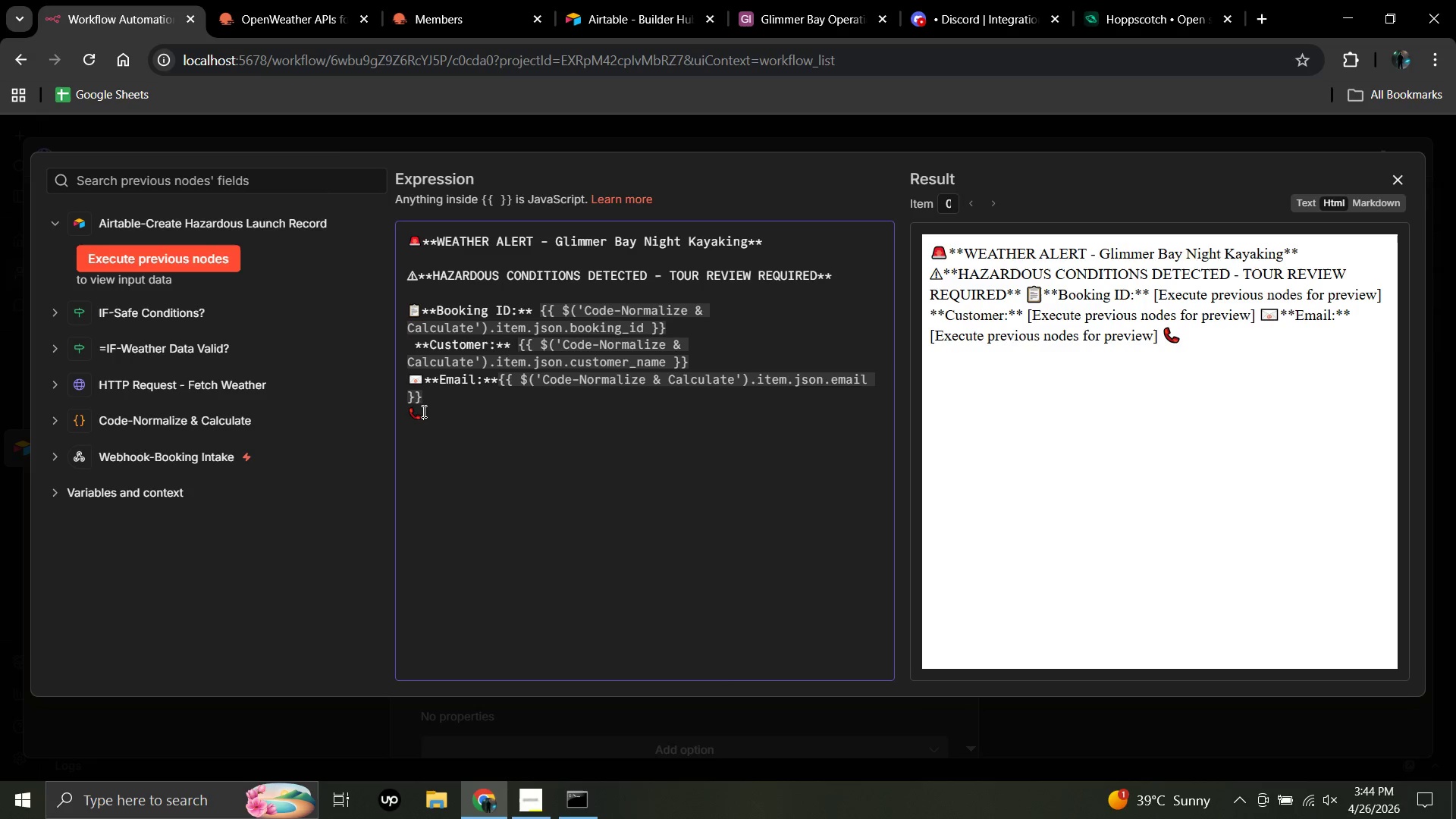 
type(**)
 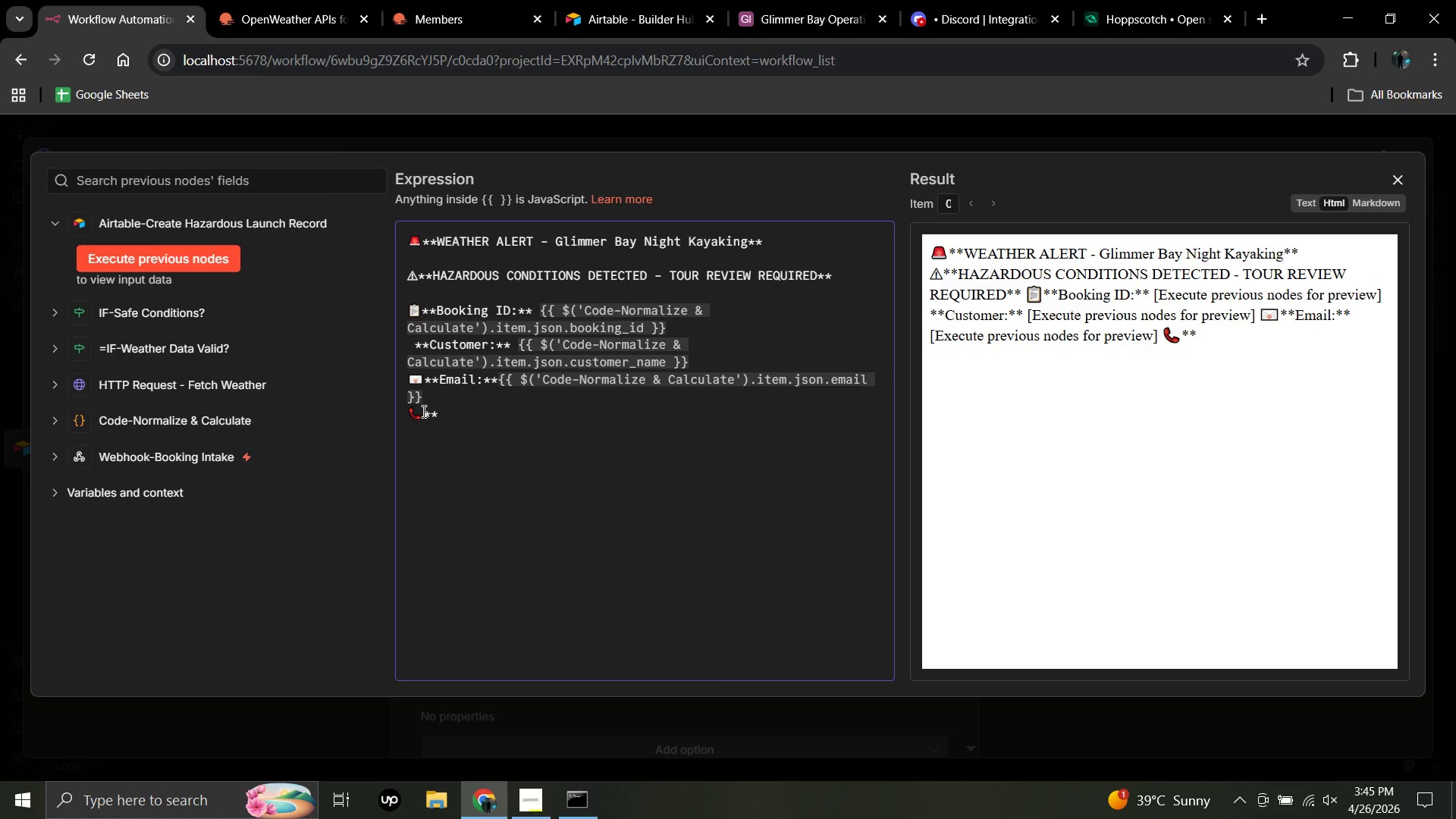 
type(Phone:**)
 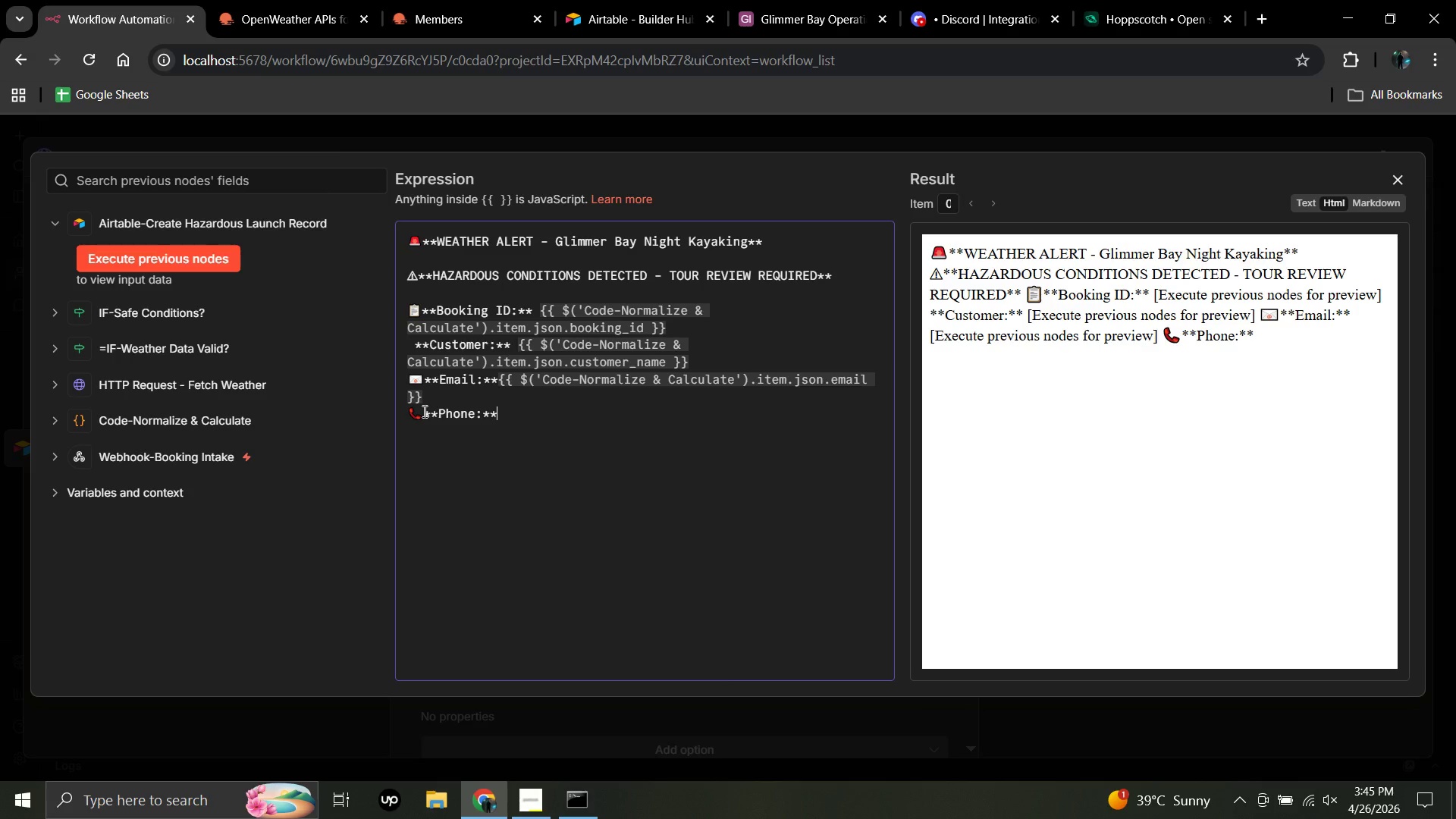 
key(Shift+BracketLeft)
 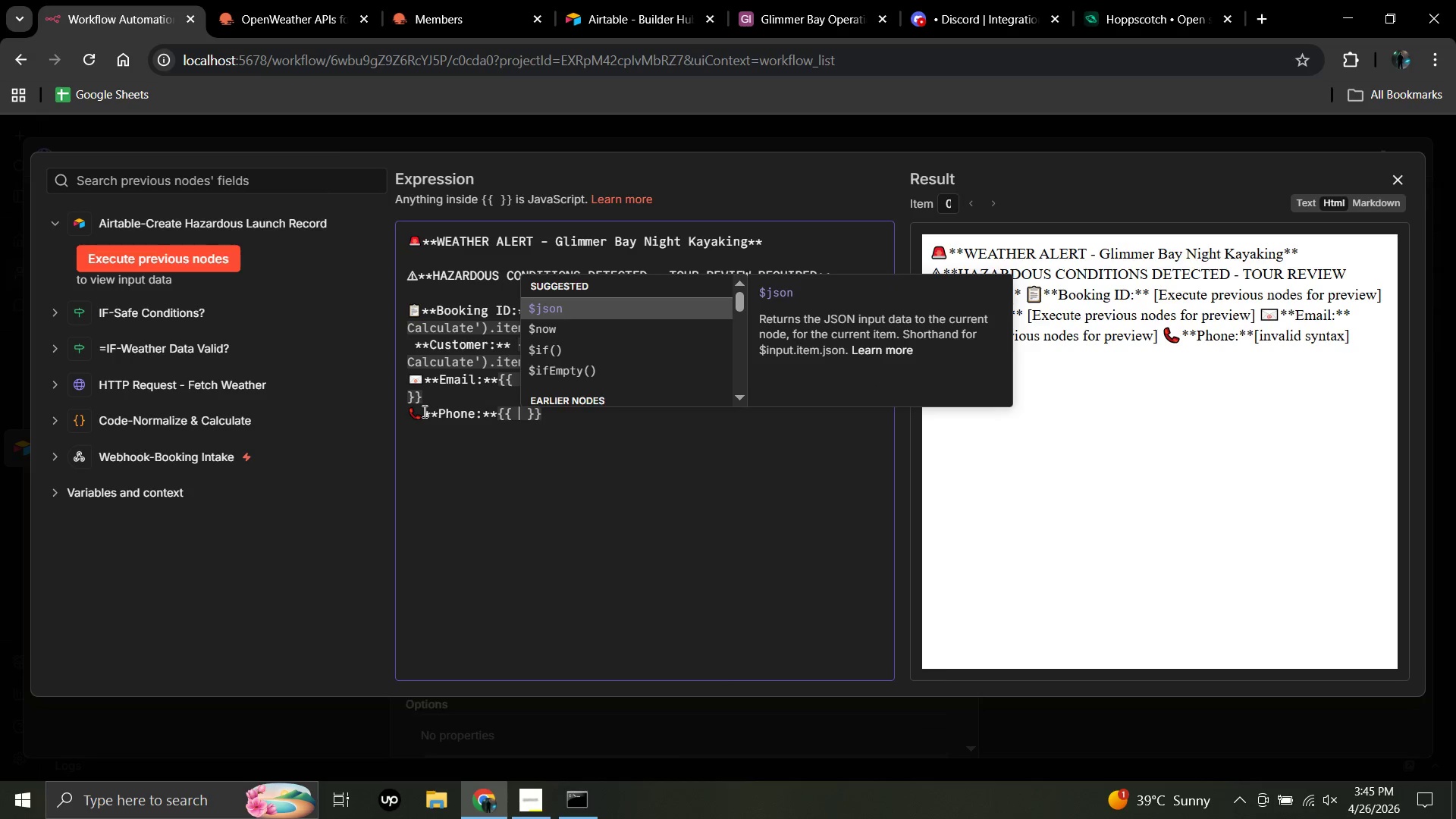 
key(Shift+BracketLeft)
 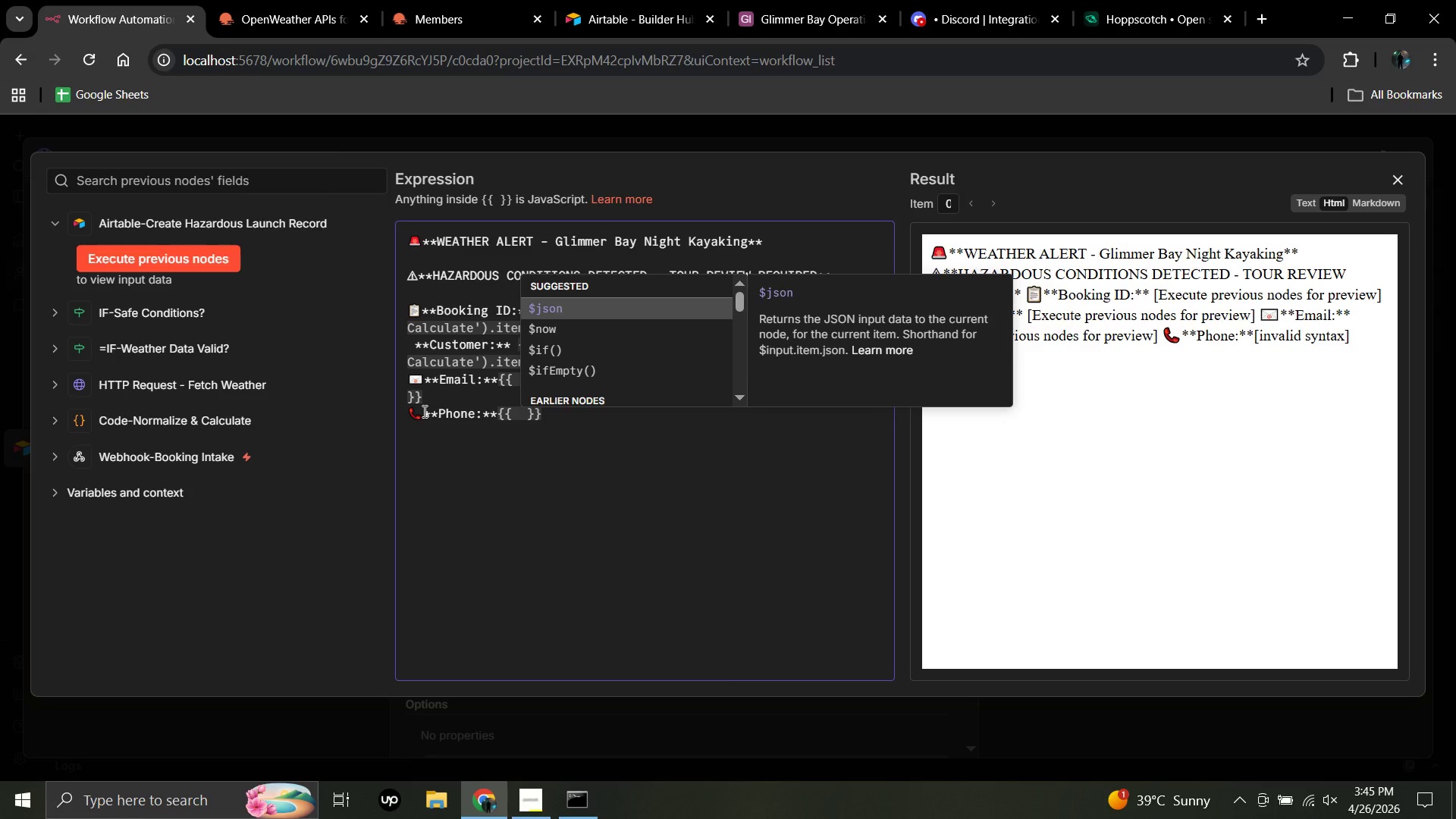 
key(Shift+4)
 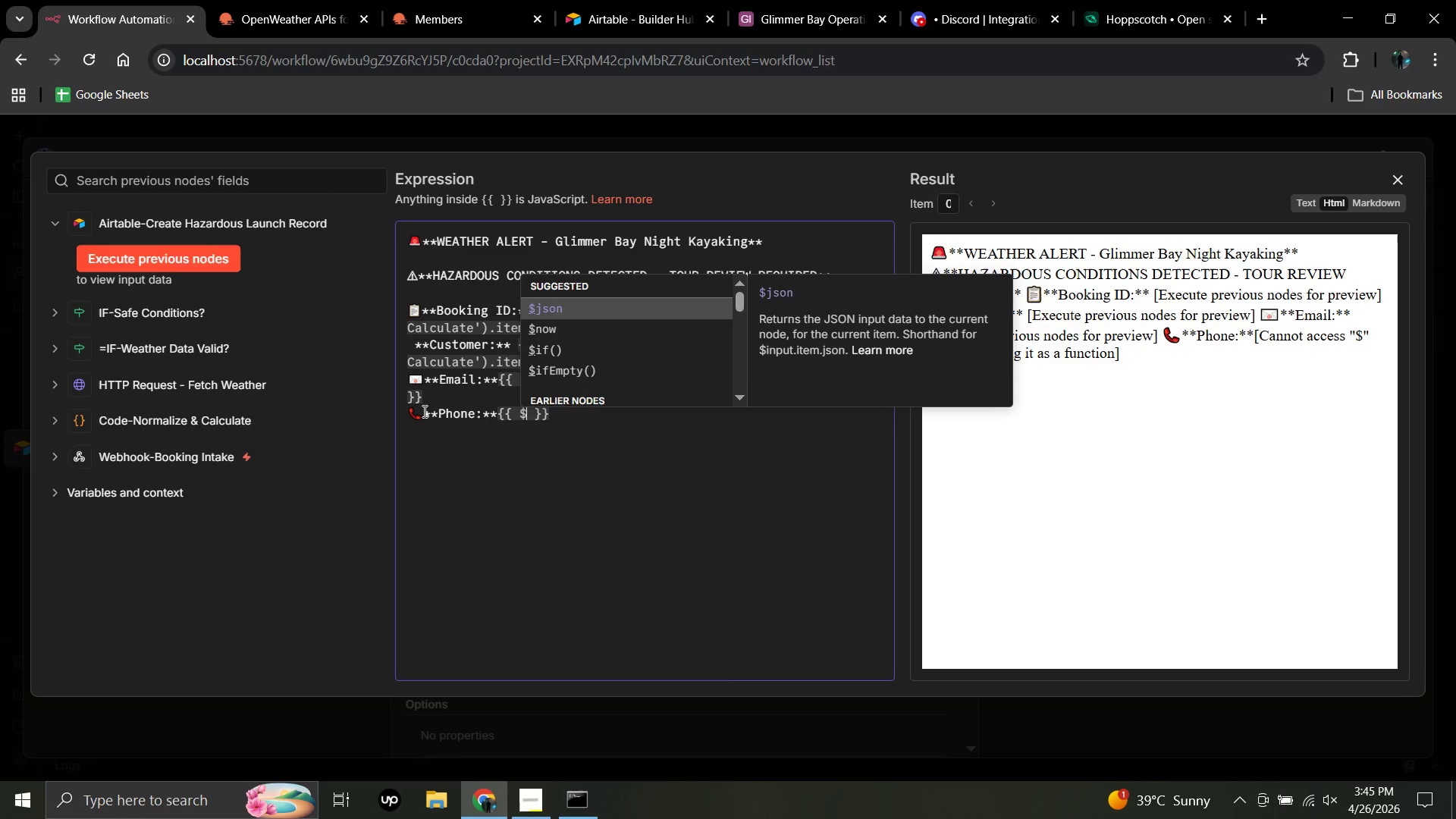 
key(Shift+9)
 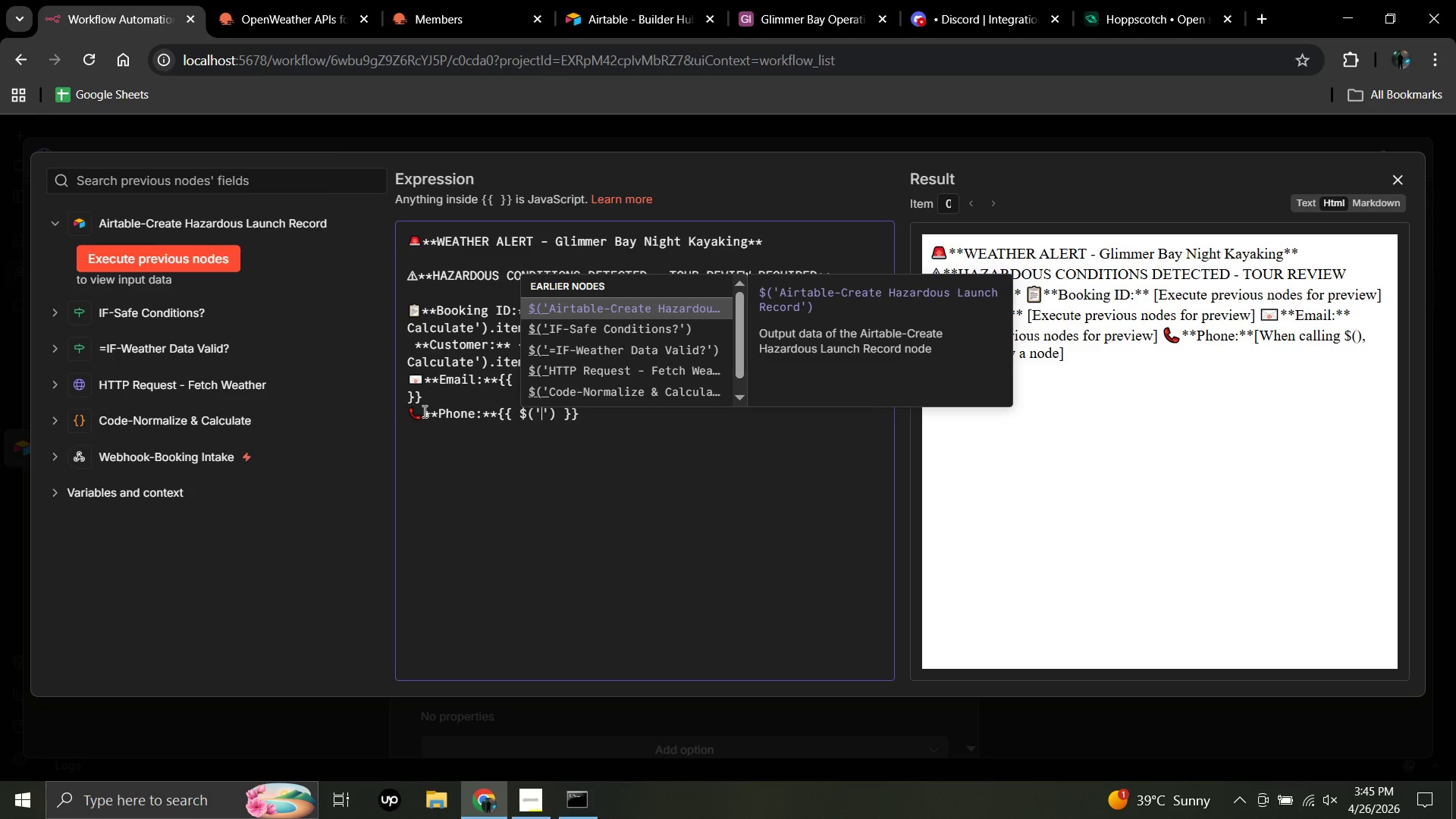 
key(Quote)
 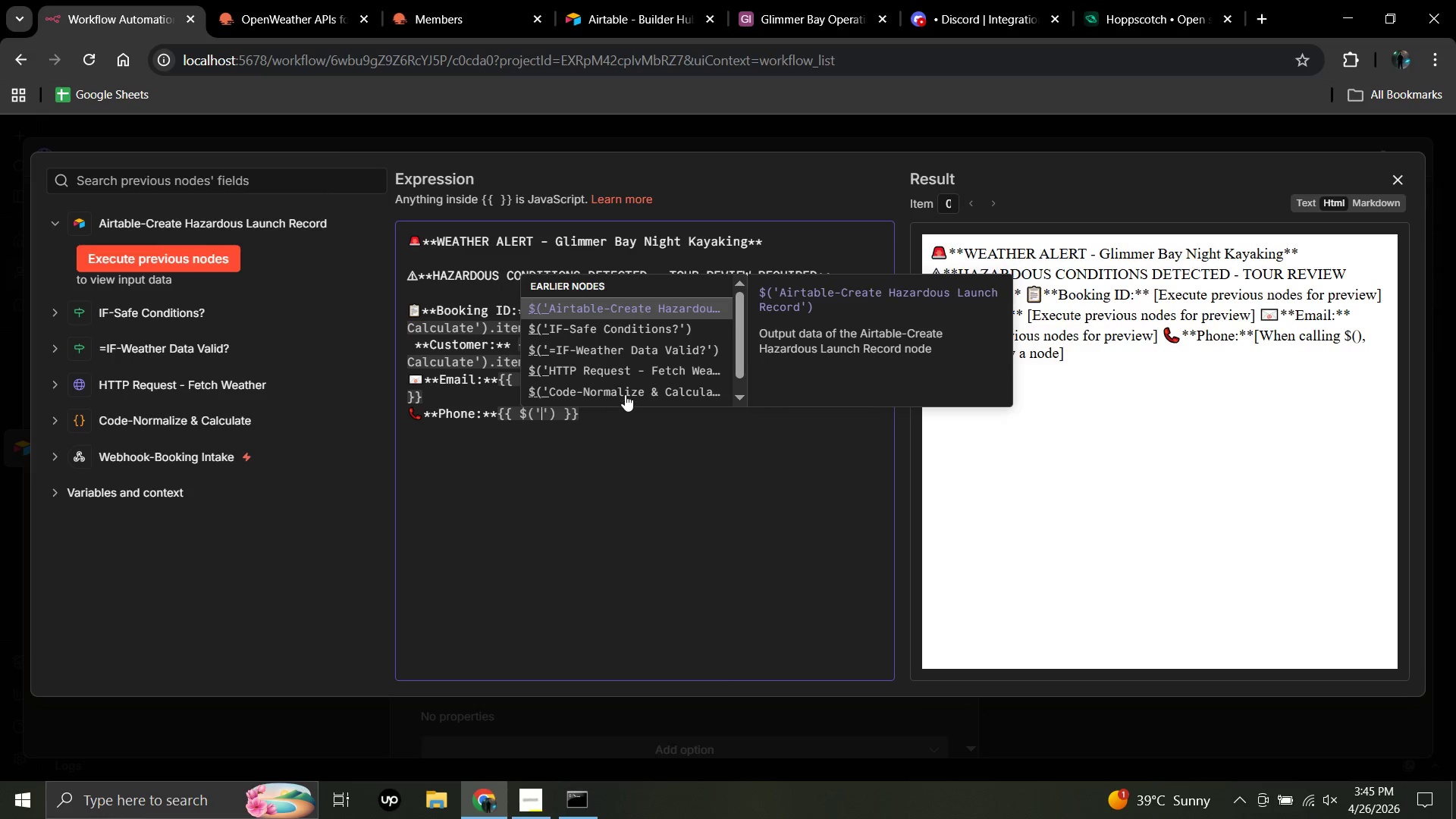 
wait(7.98)
 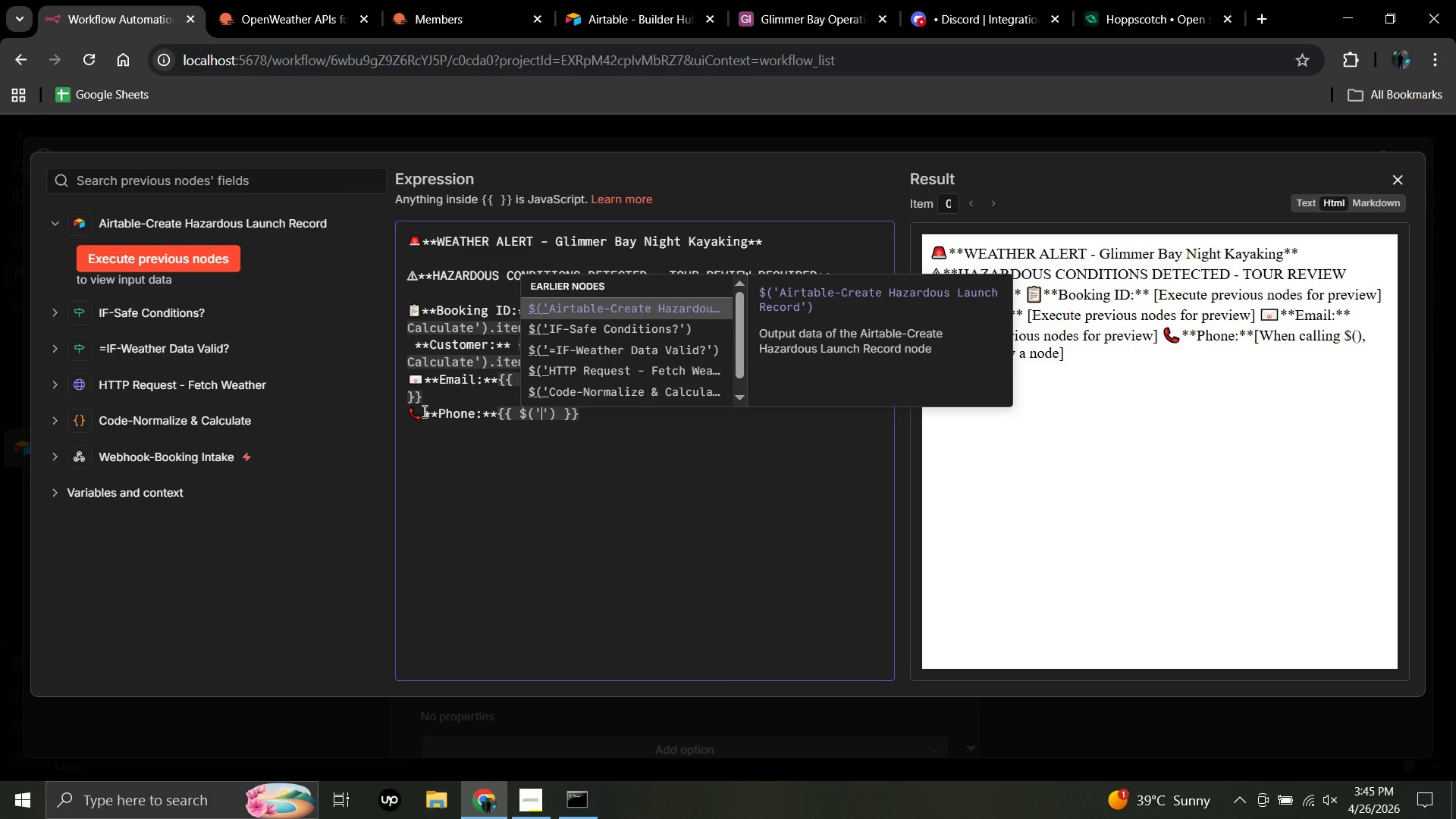 
left_click([628, 392])
 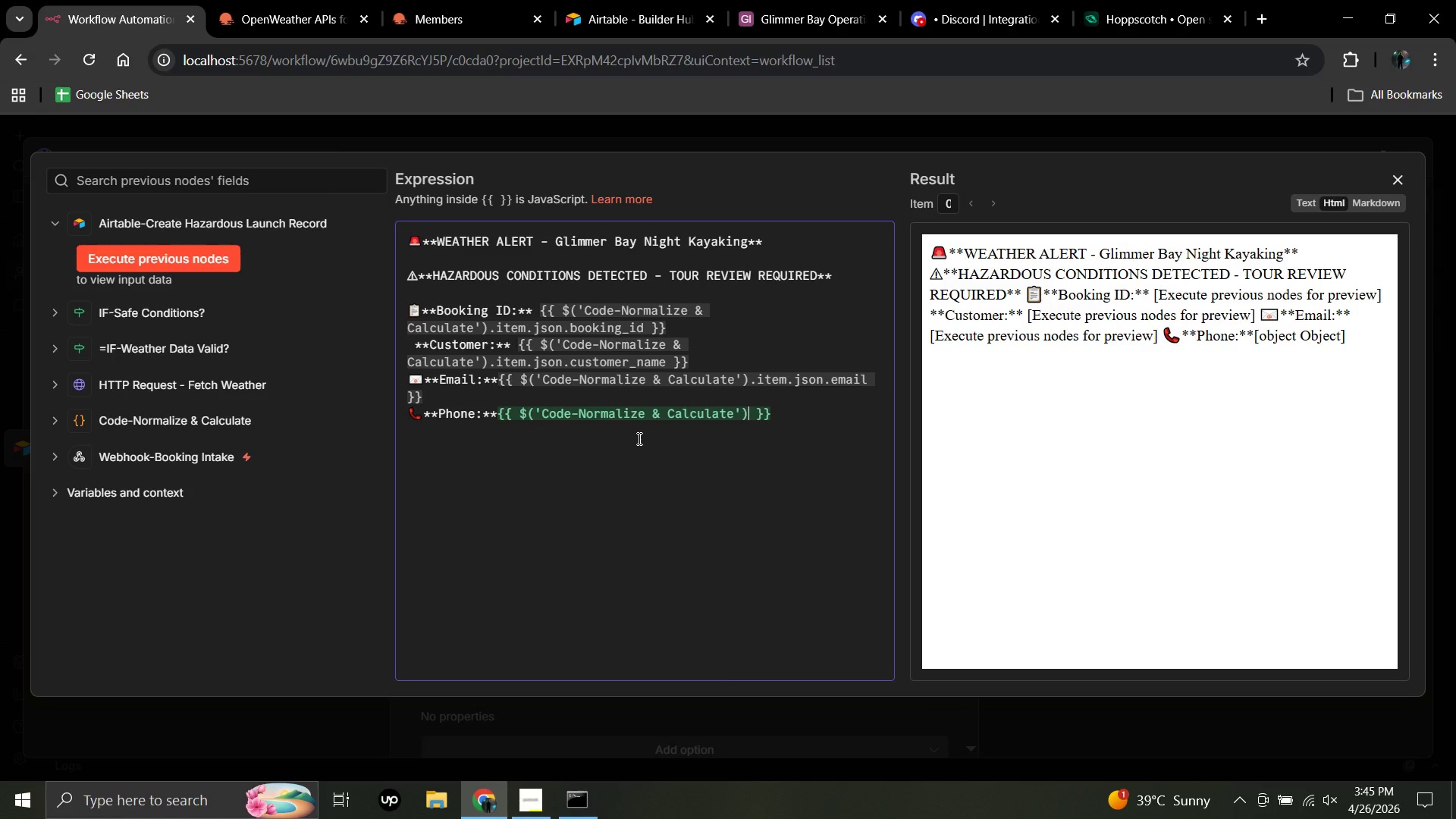 
wait(8.92)
 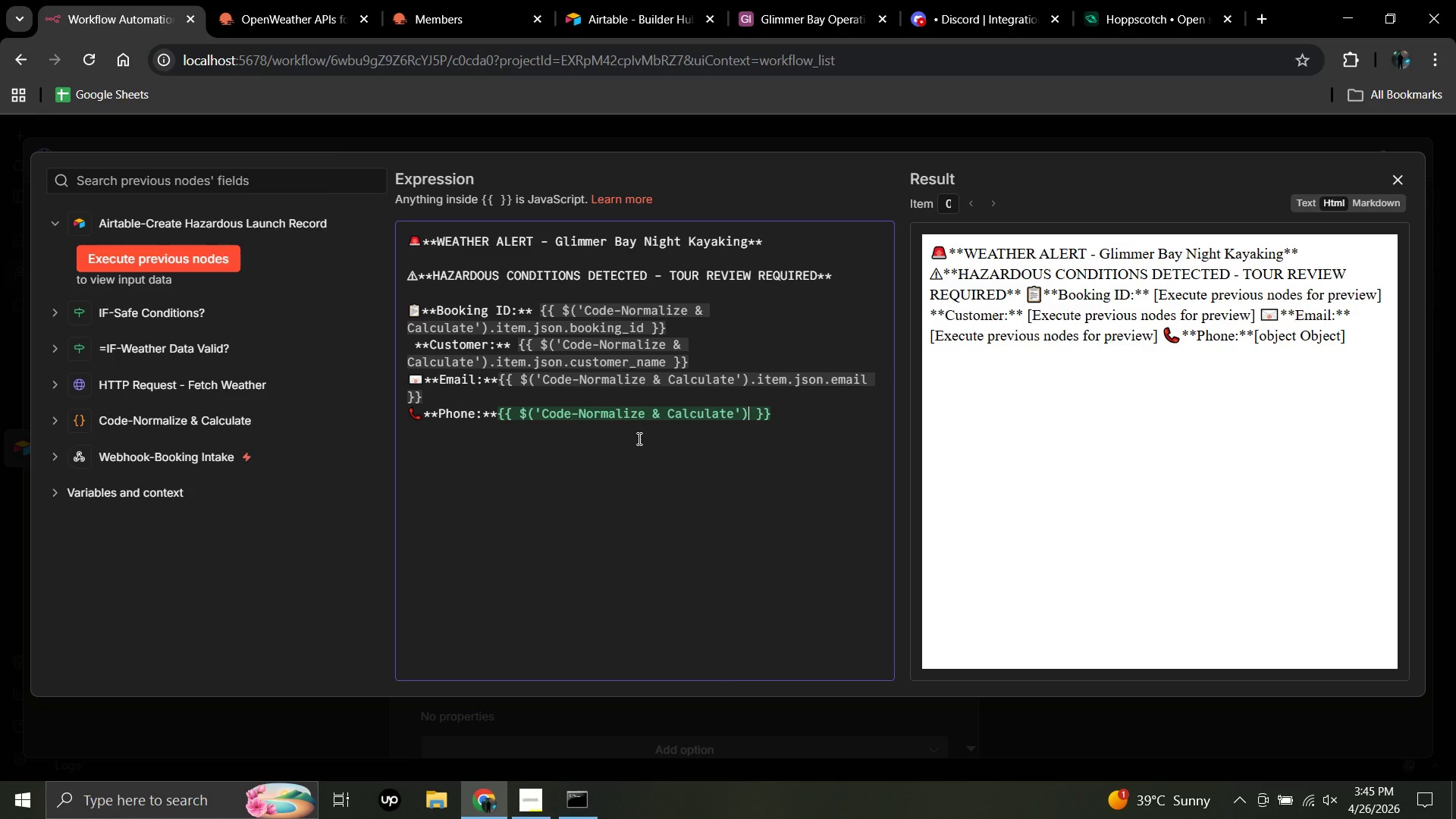 
left_click([751, 412])
 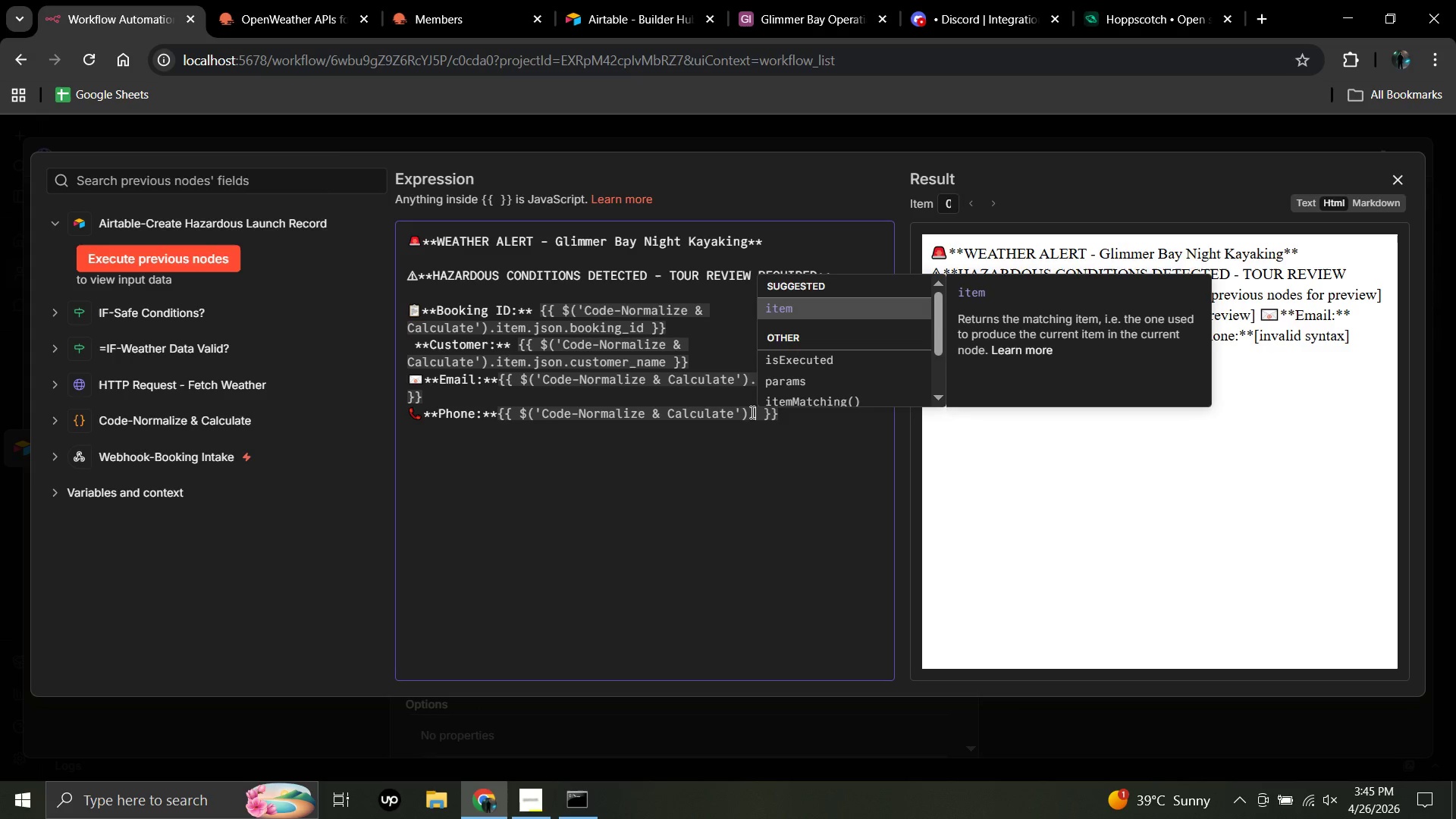 
type(.item.json.email)
 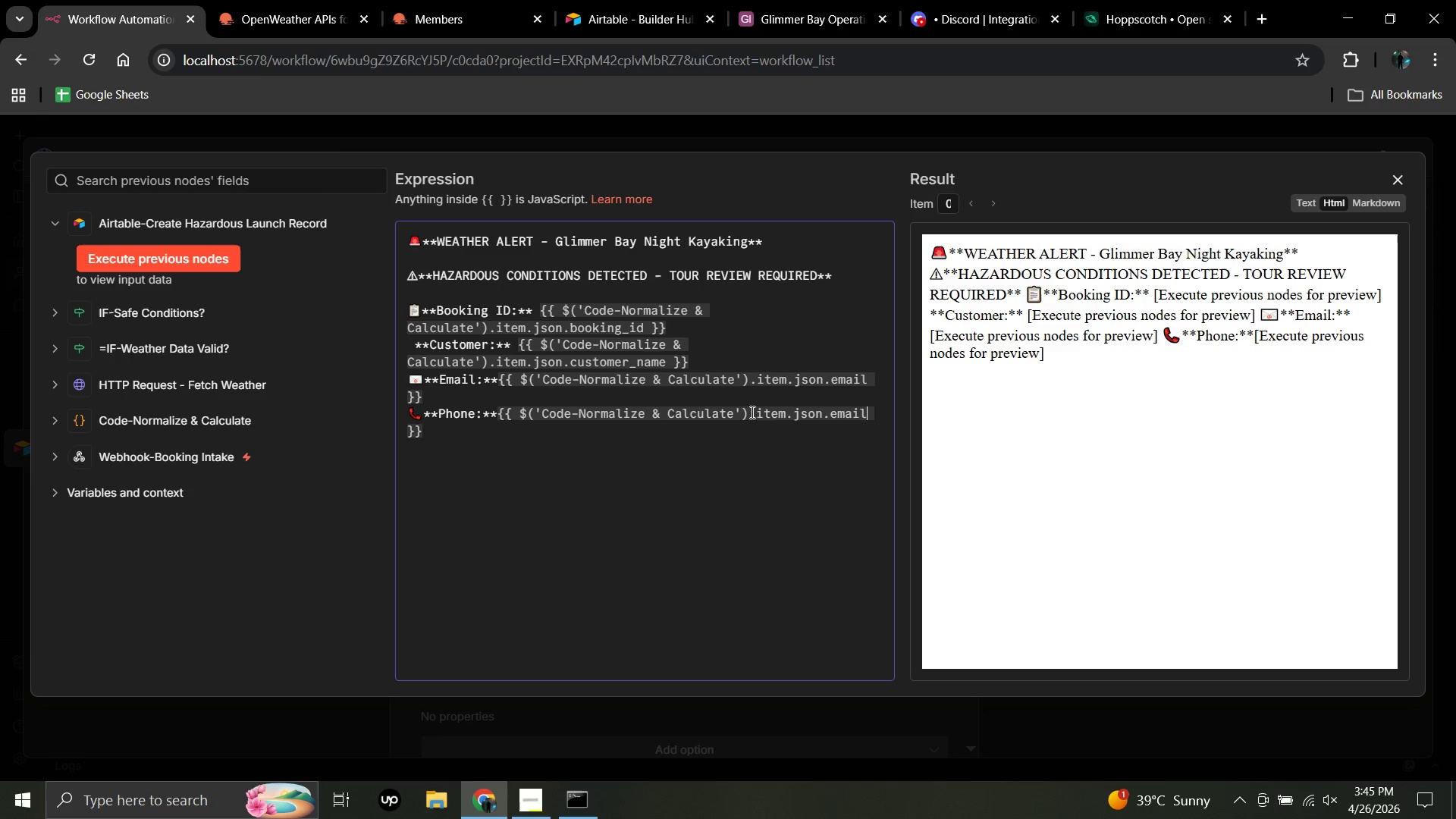 
key(Backspace)
key(Backspace)
key(Backspace)
key(Backspace)
key(Backspace)
type(phone)
 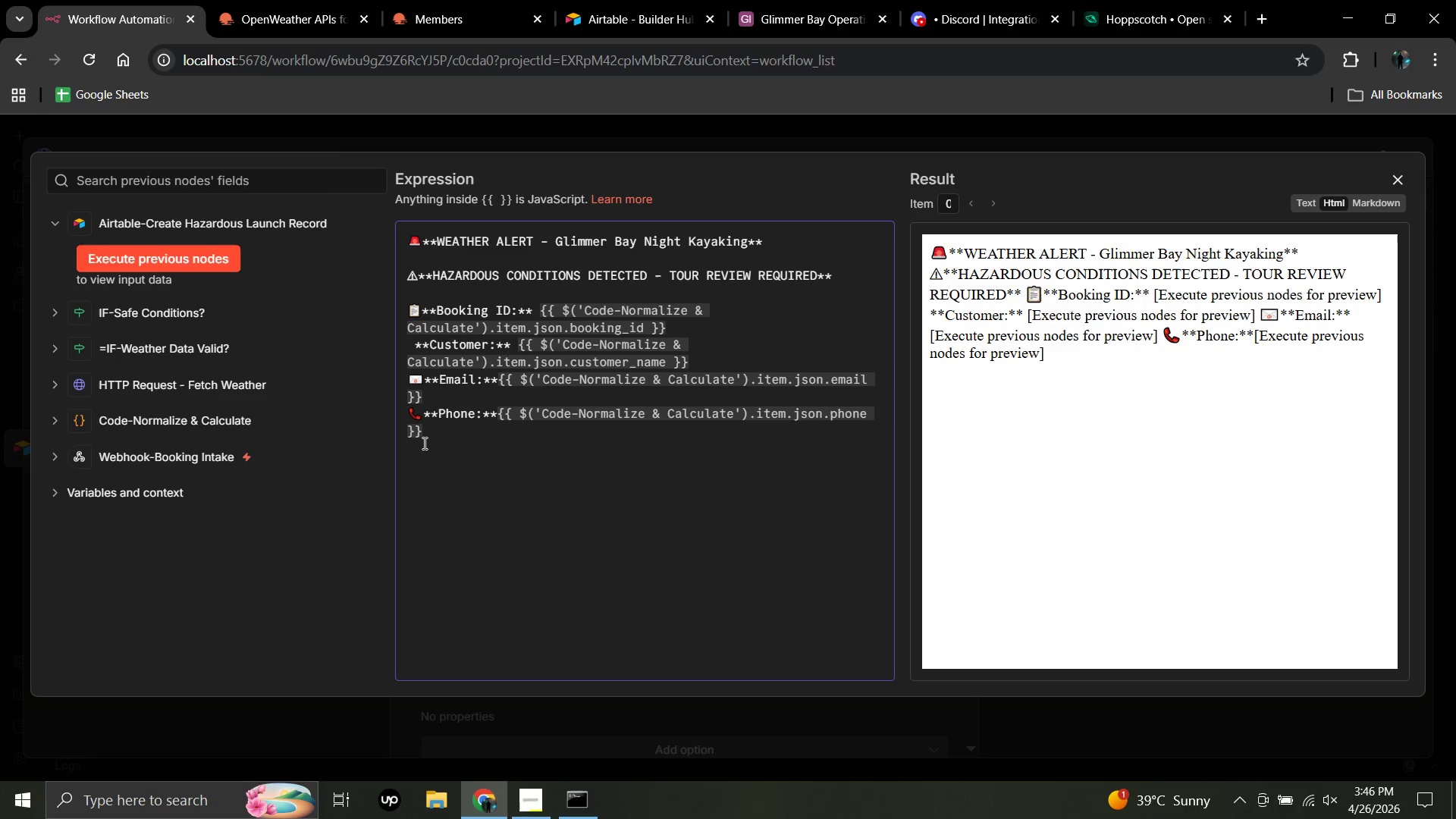 
wait(7.53)
 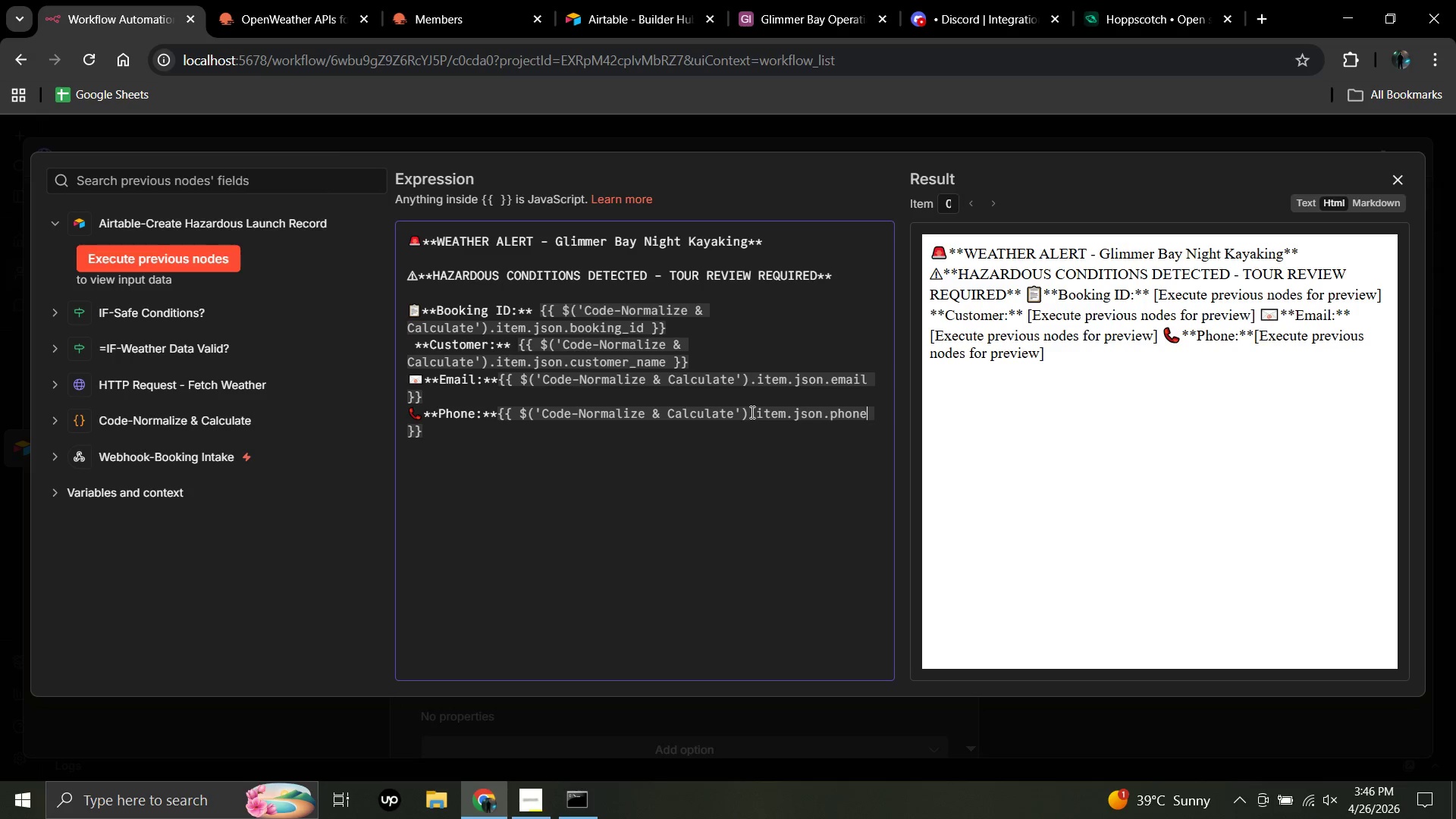 
left_click([425, 435])
 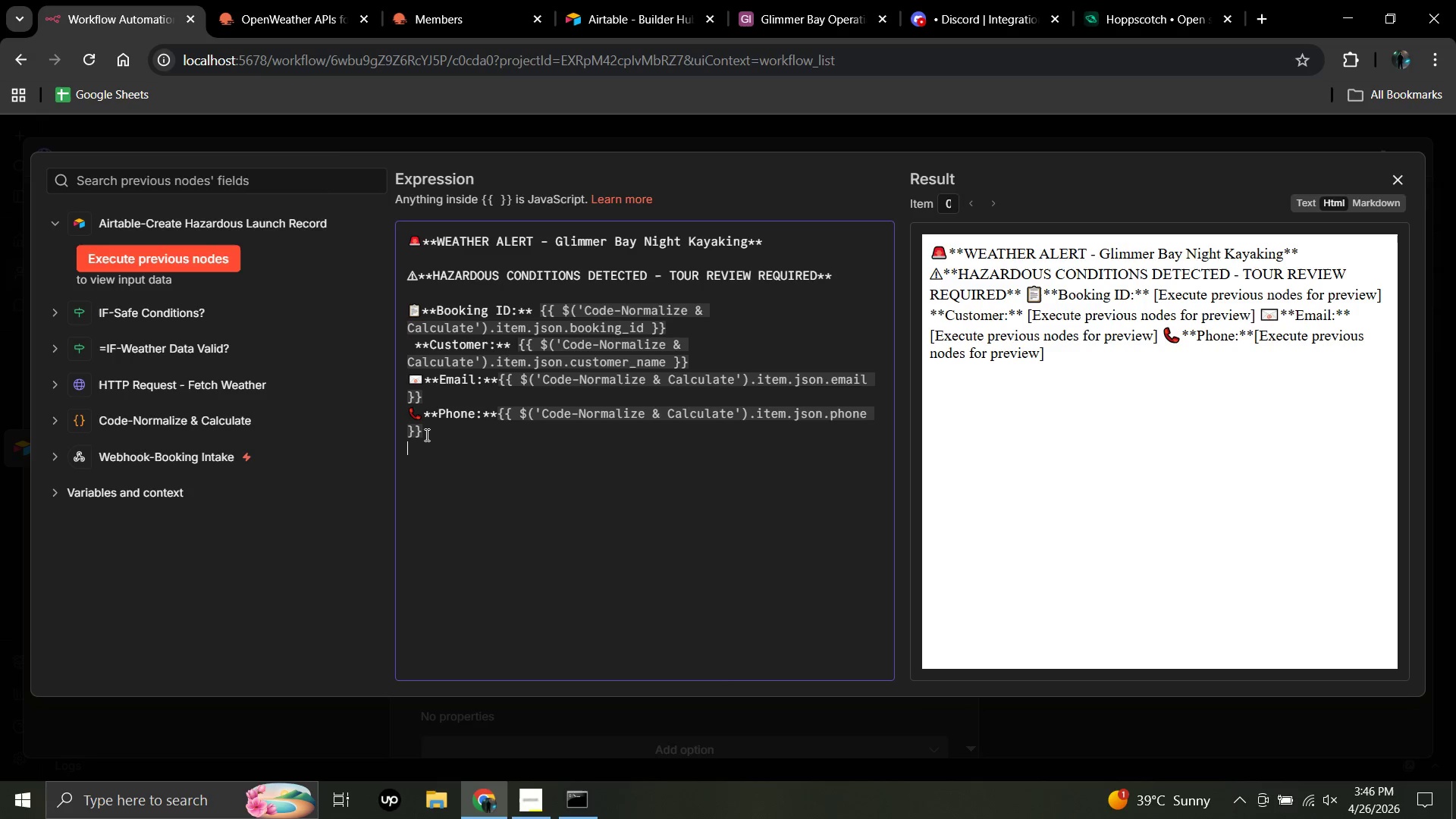 
key(Enter)
 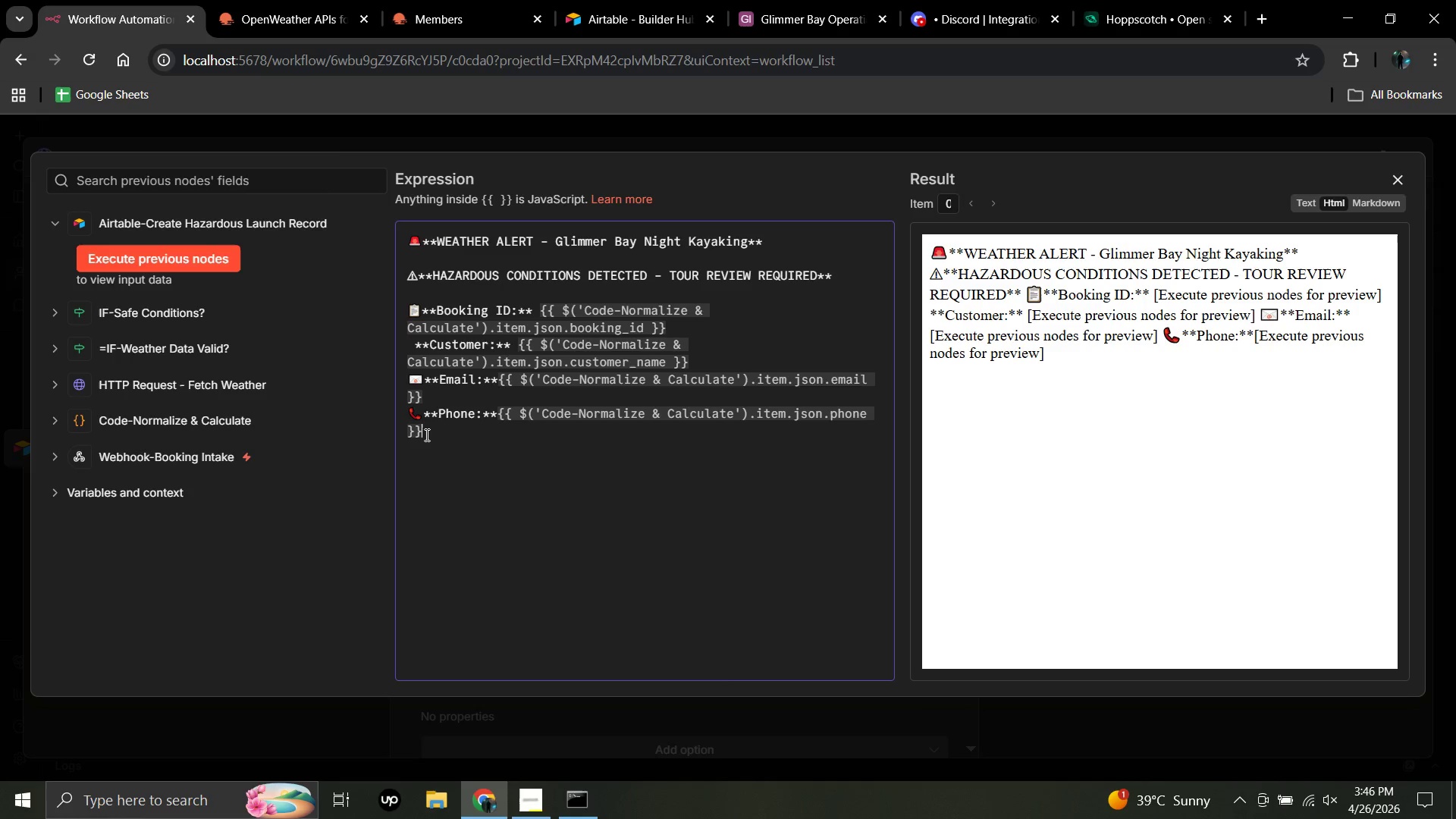 
right_click([425, 435])
 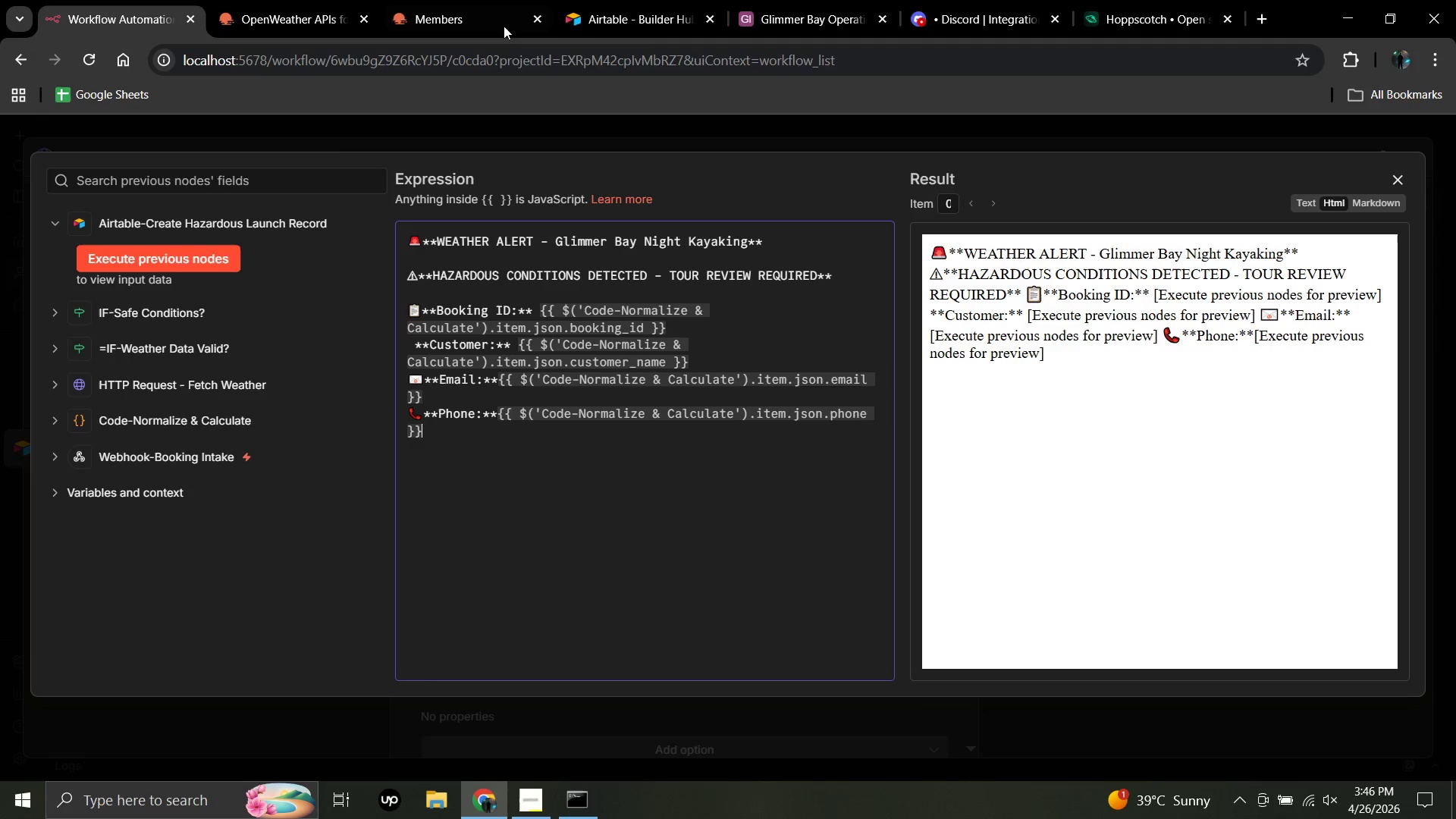 
left_click([504, 26])
 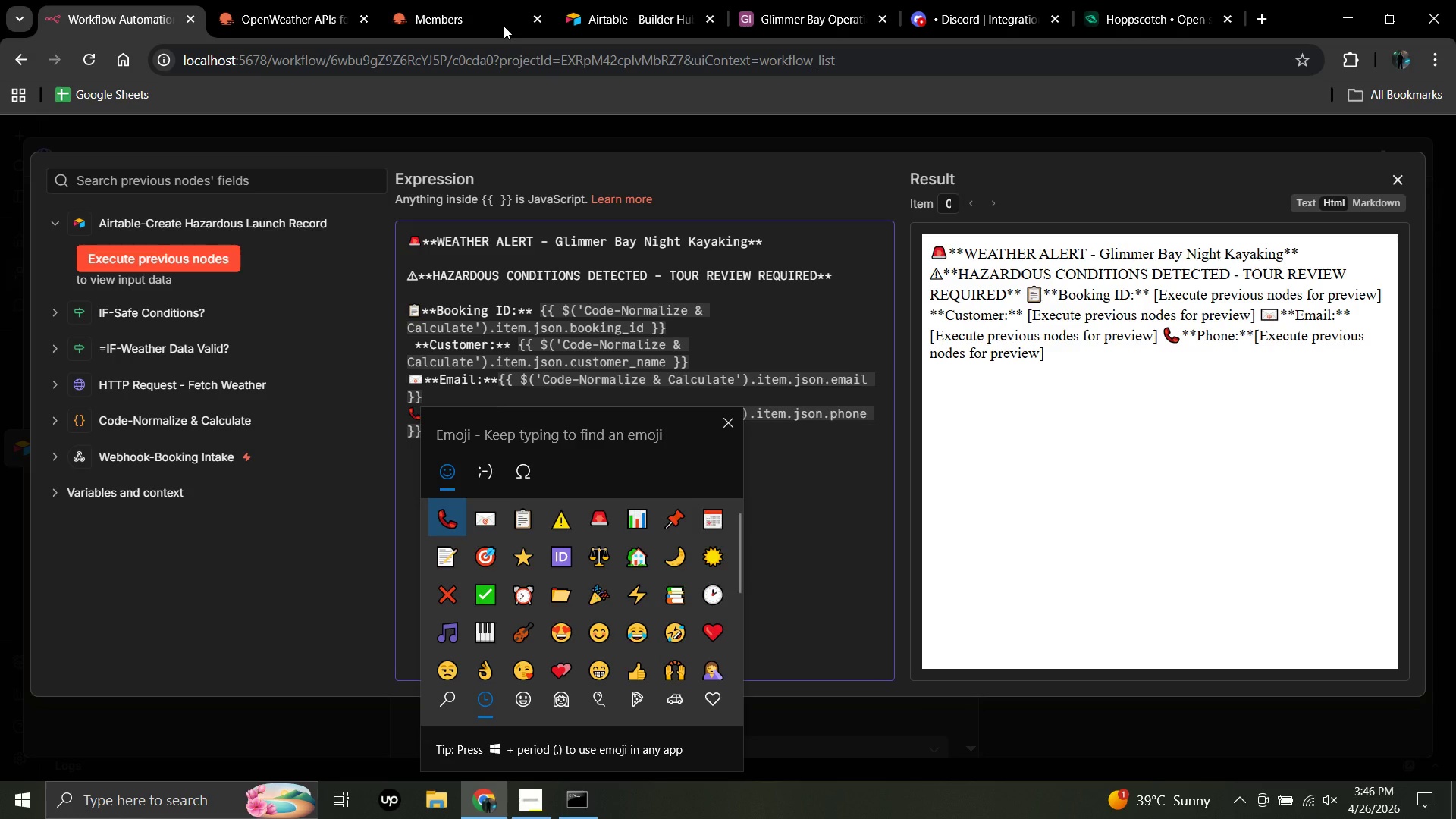 
key(Meta+Period)
 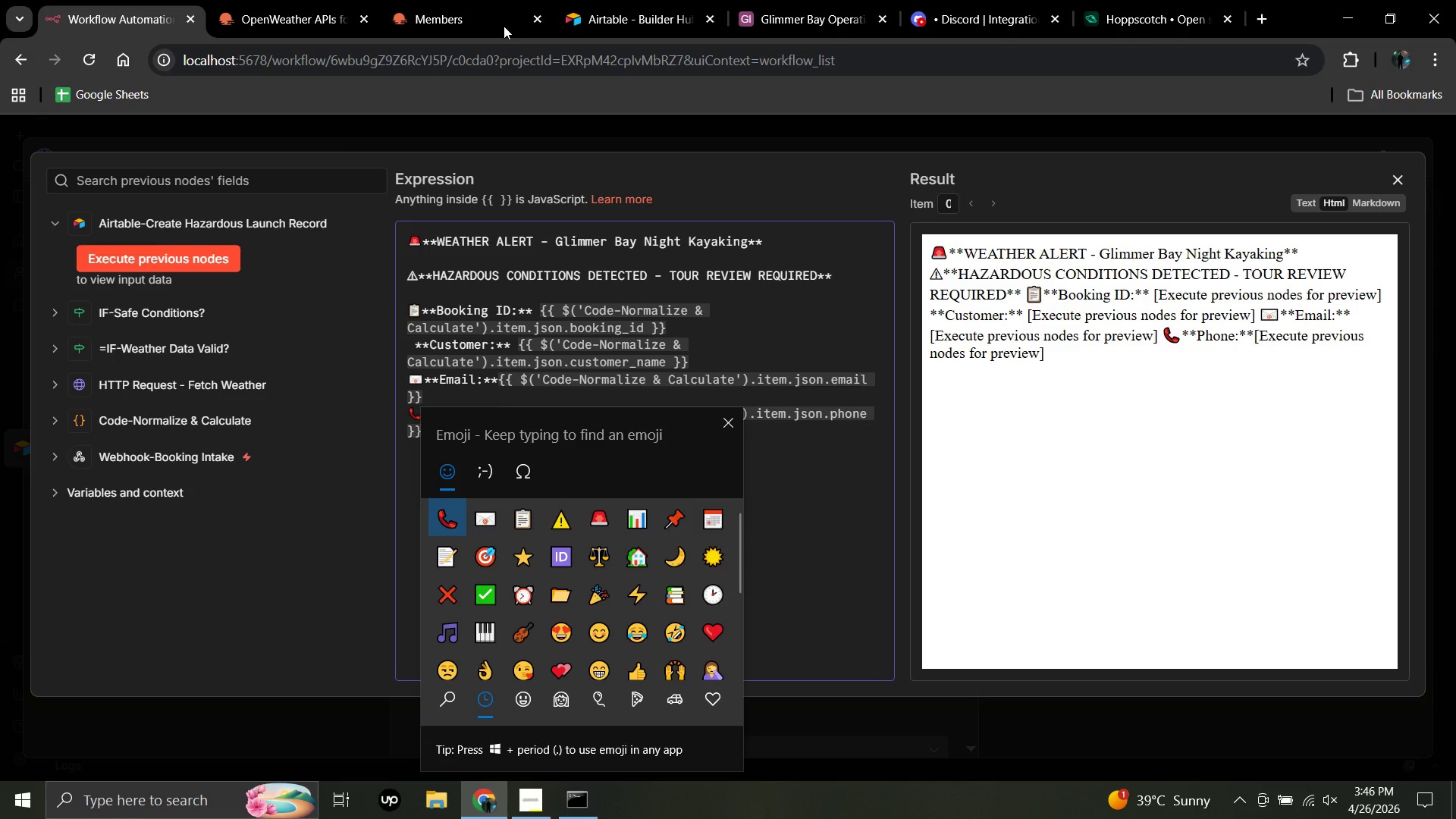 
wait(5.03)
 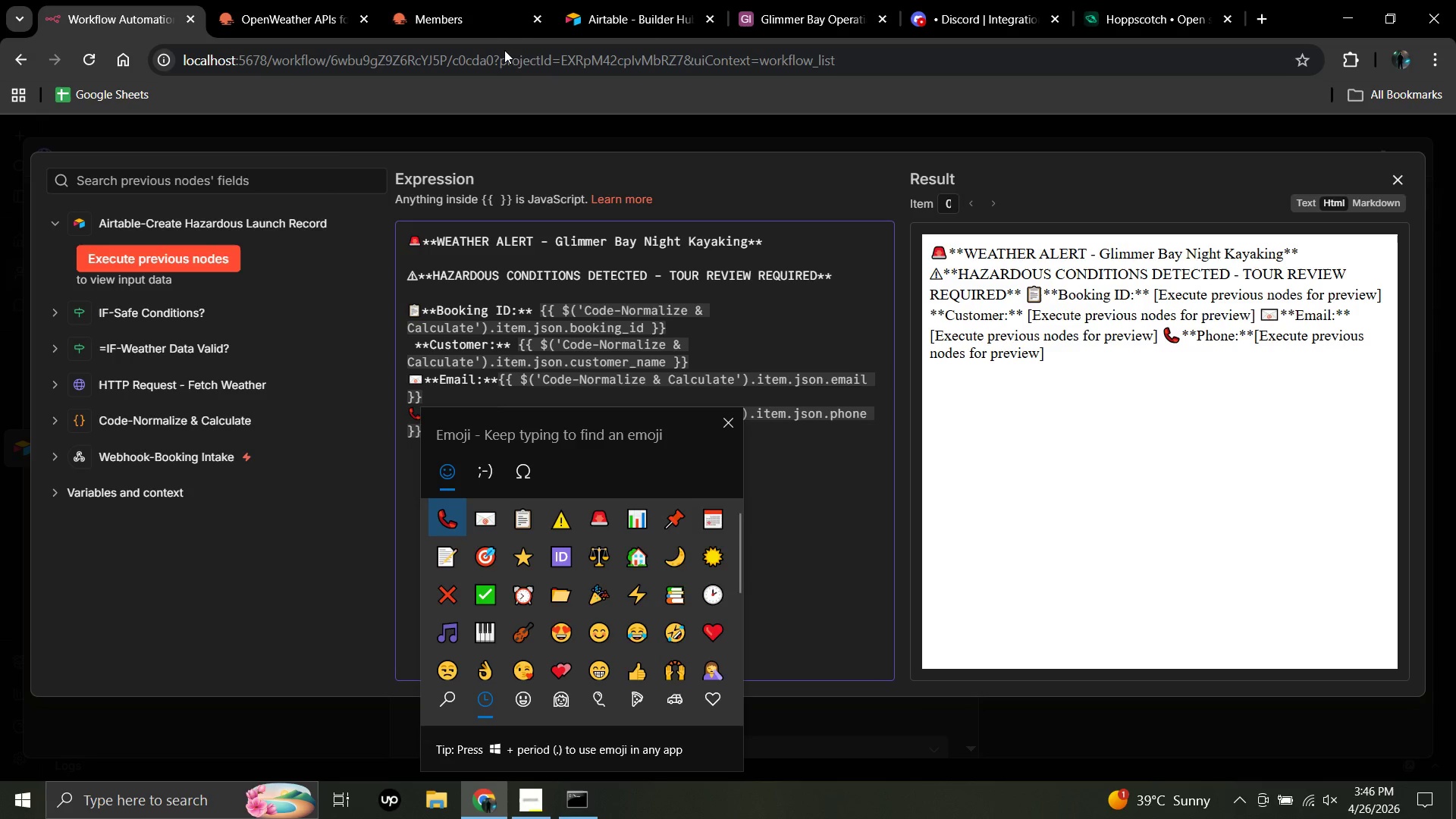 
left_click([450, 696])
 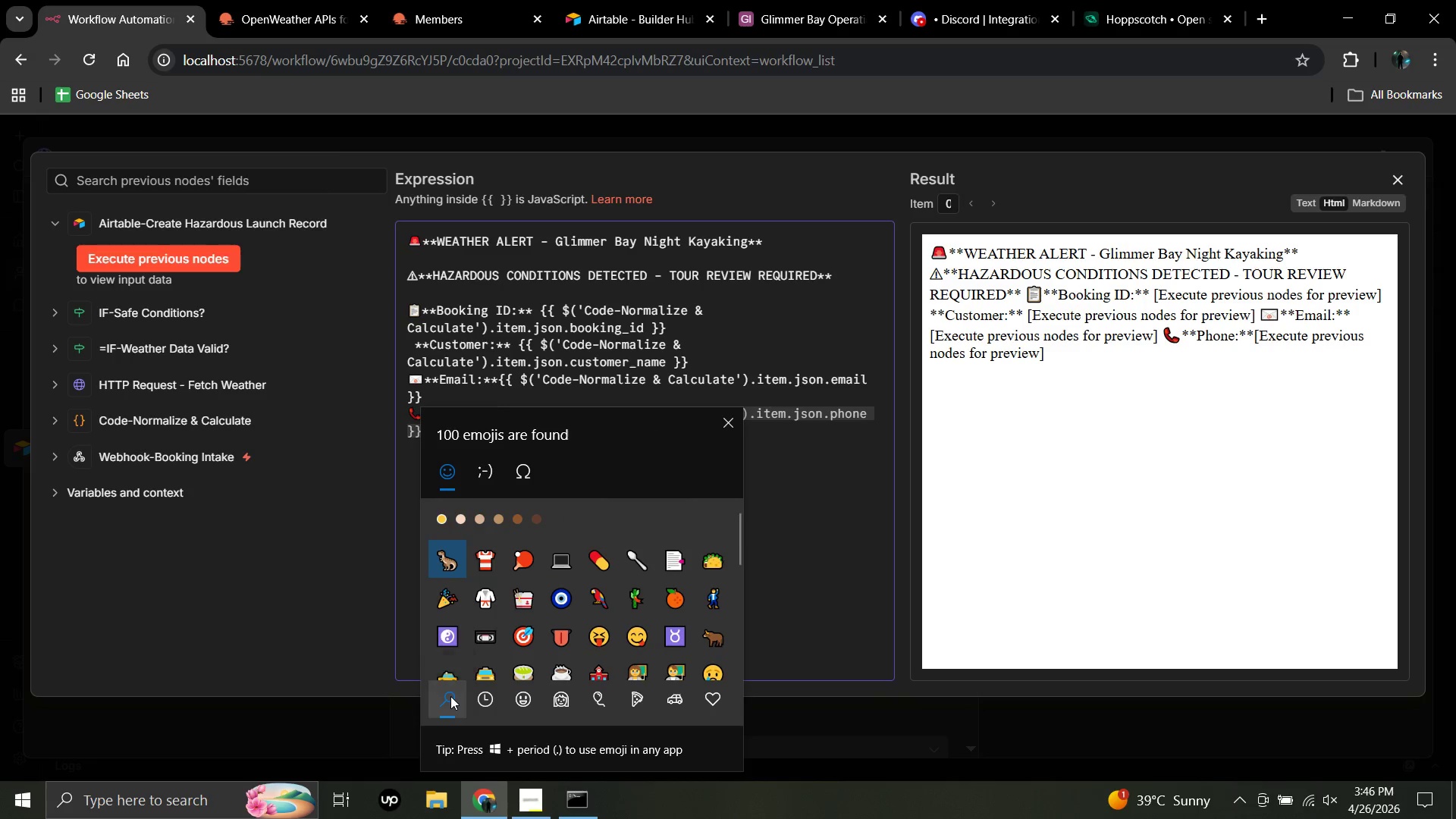 
type(twi)
 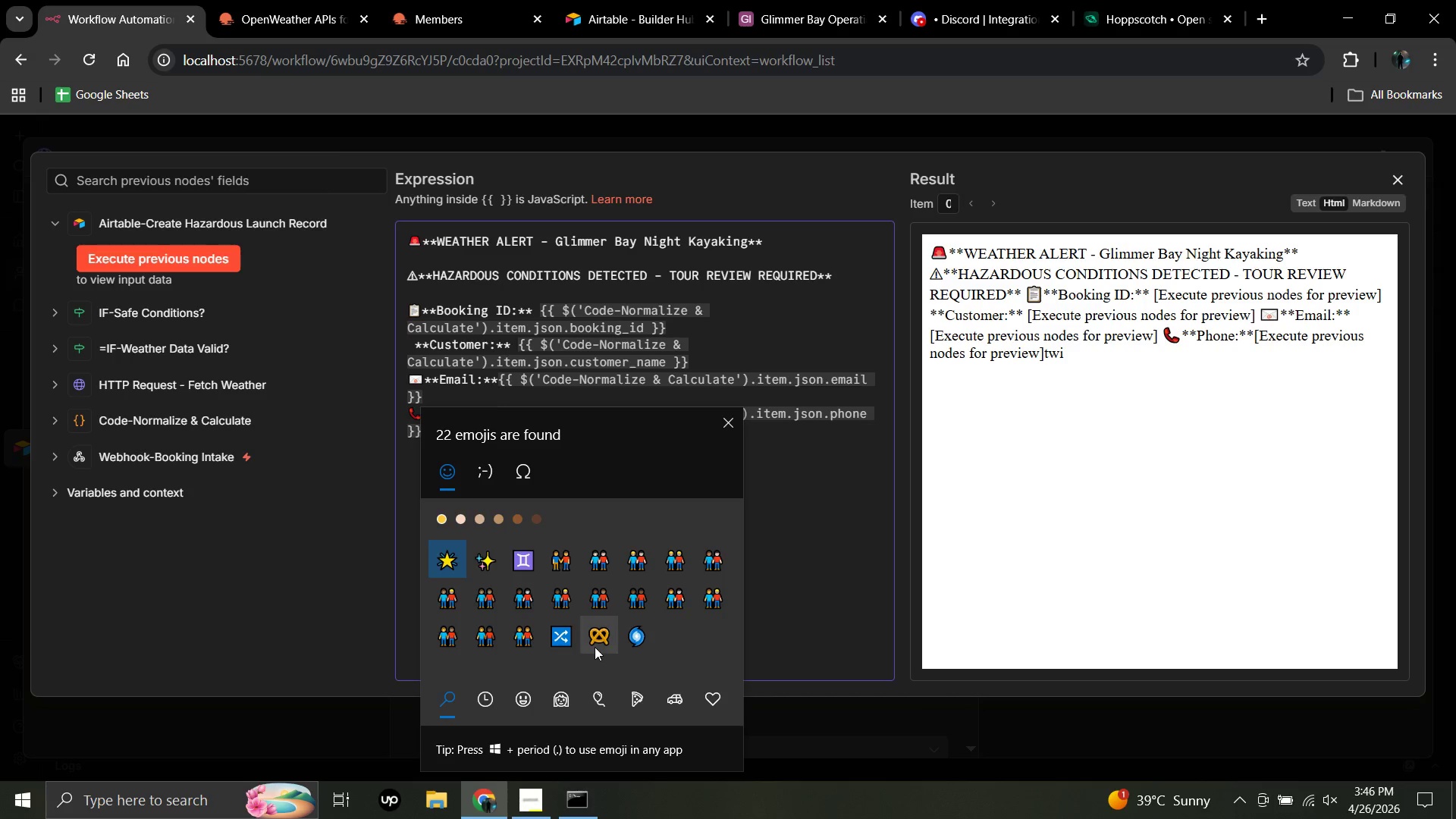 
wait(9.95)
 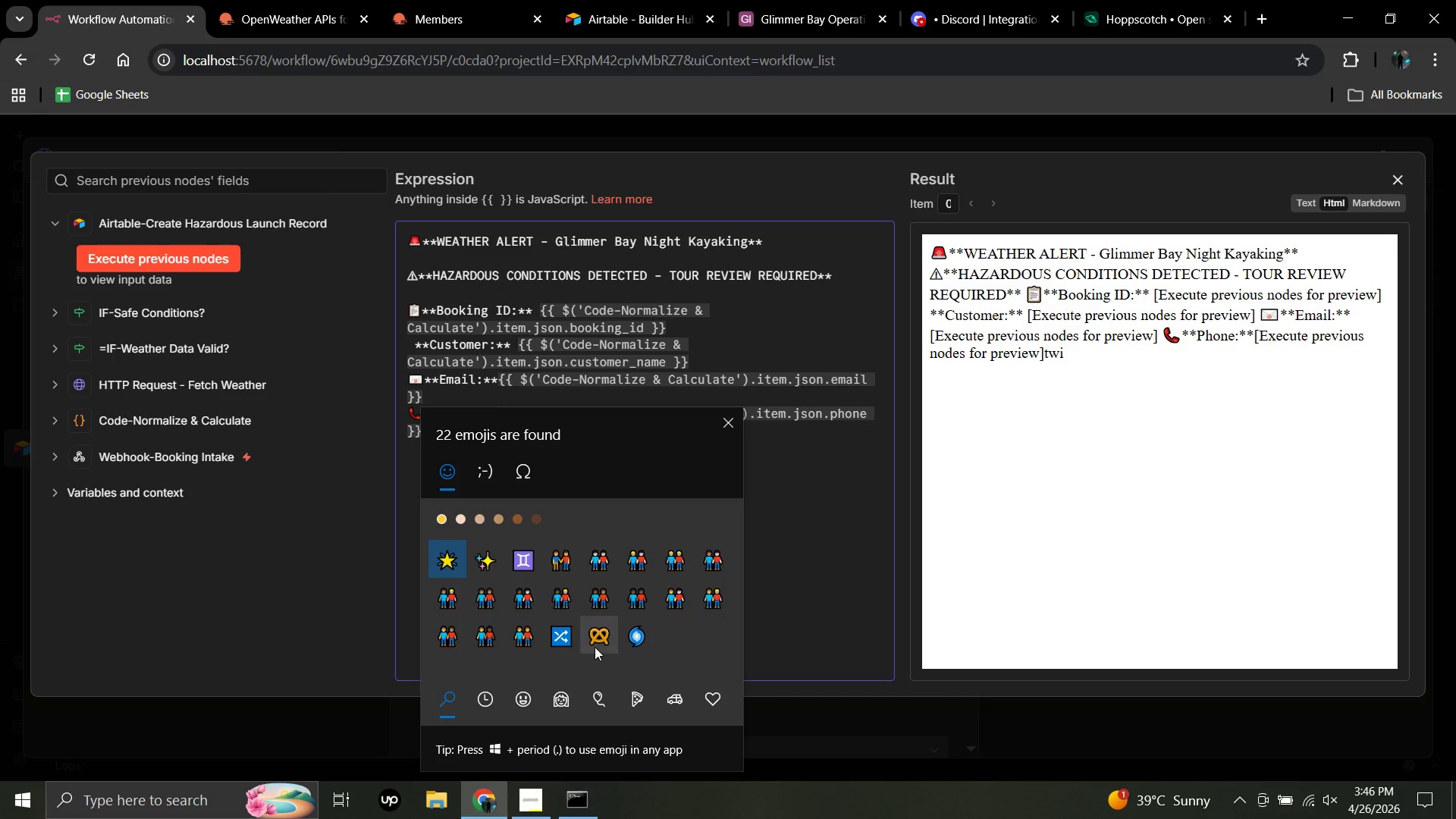 
left_click([732, 422])
 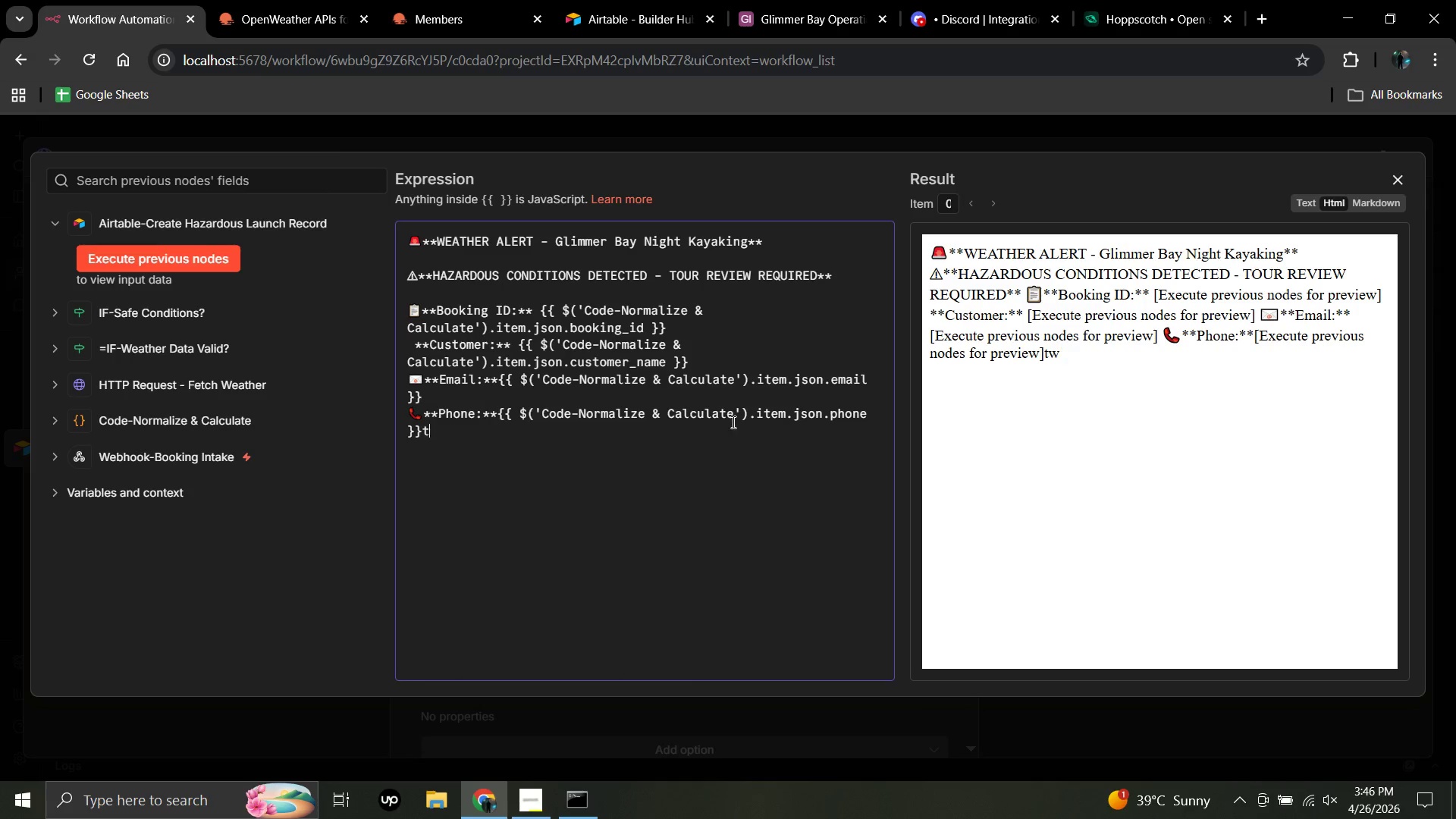 
key(Backspace)
 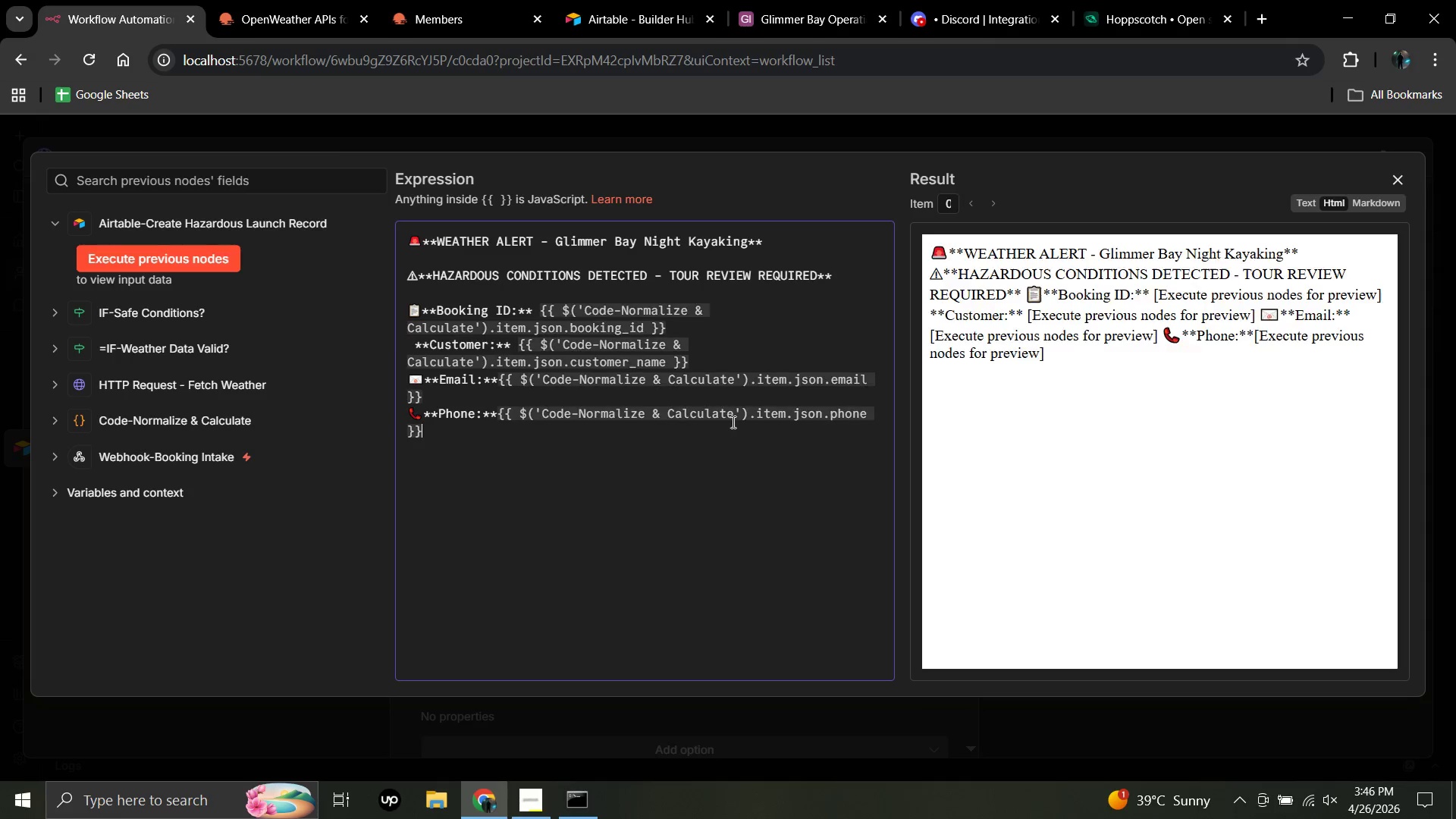 
key(Backspace)
 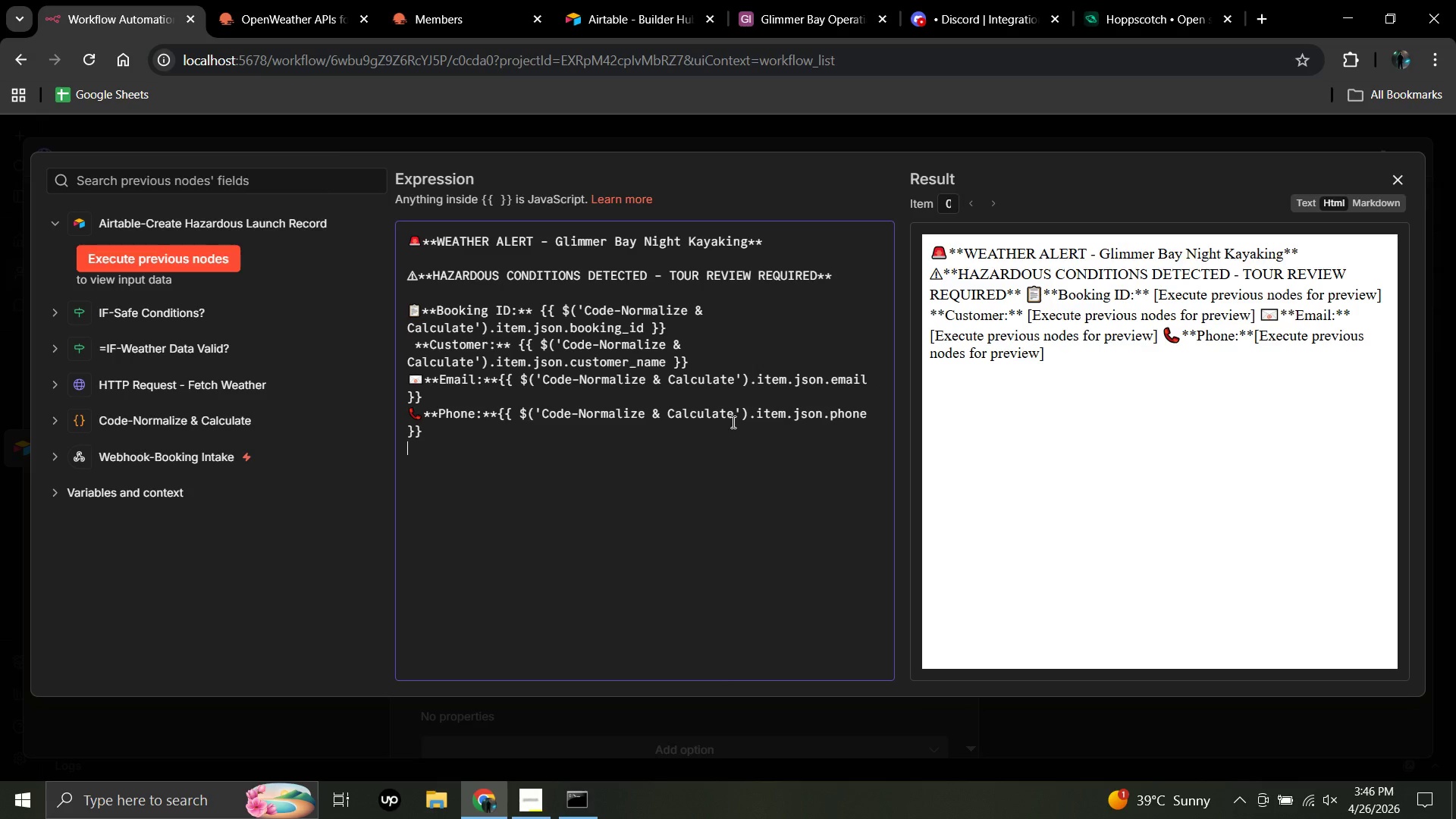 
key(Backspace)
 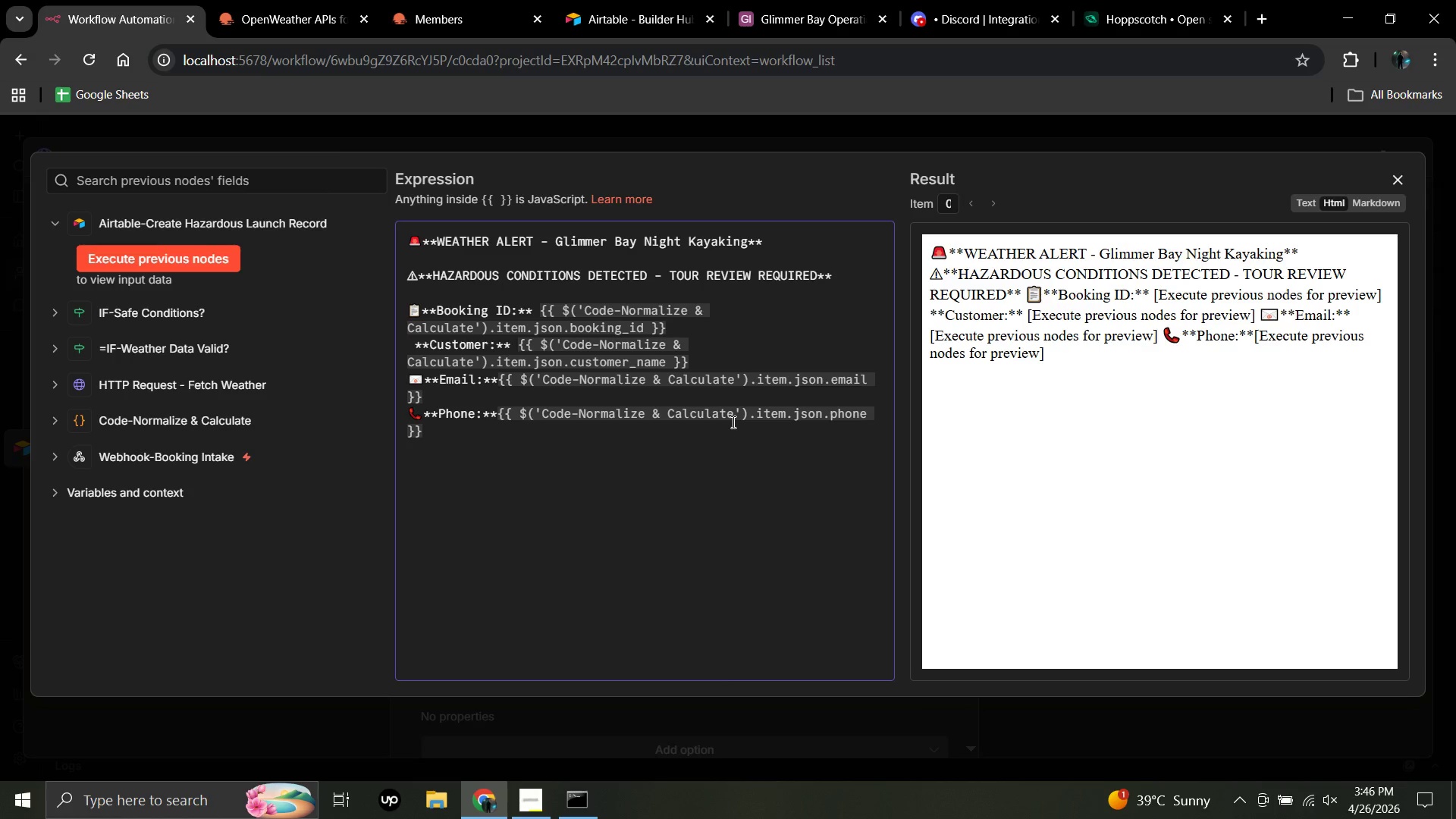 
key(Enter)
 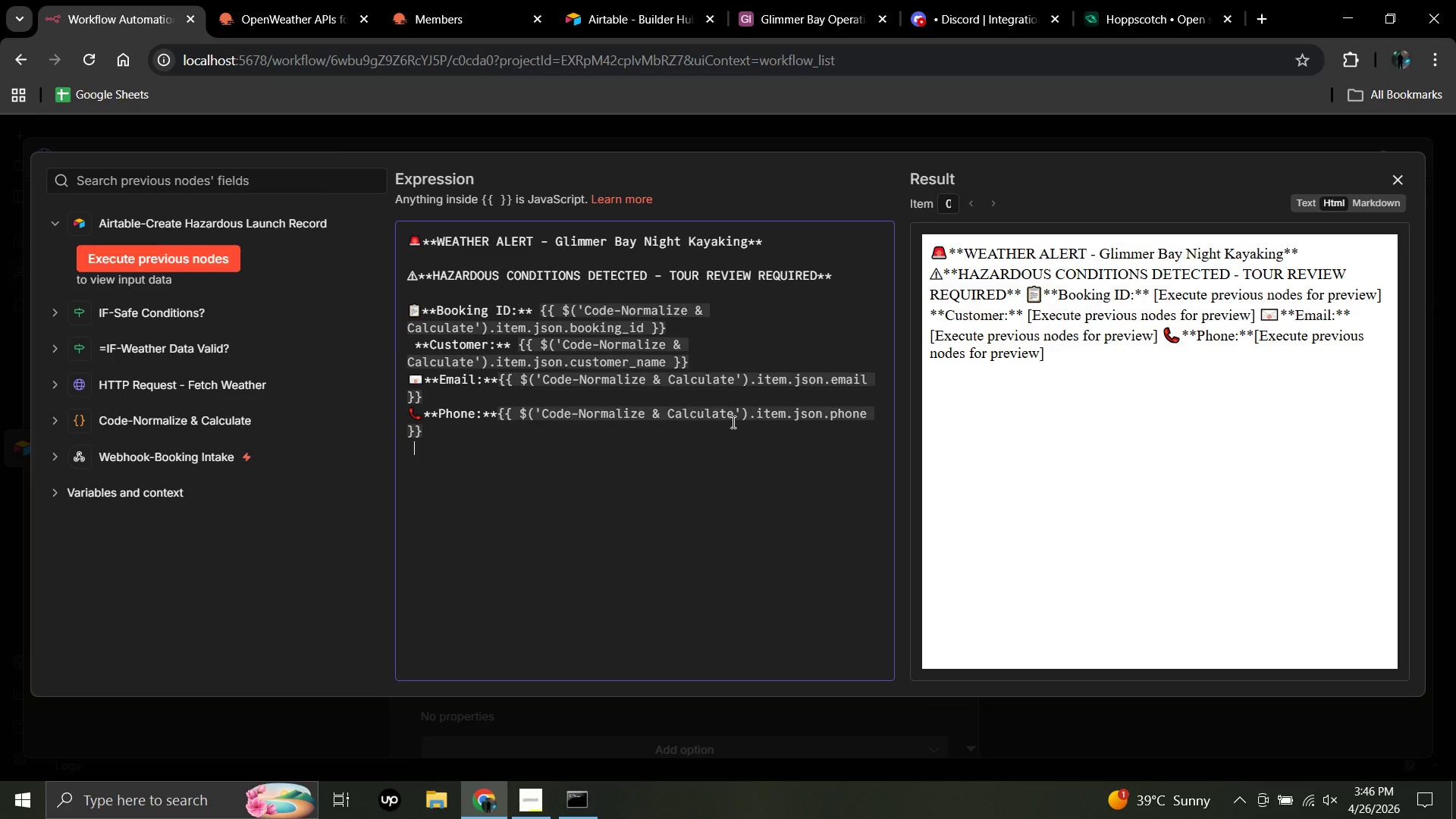 
type( **)
 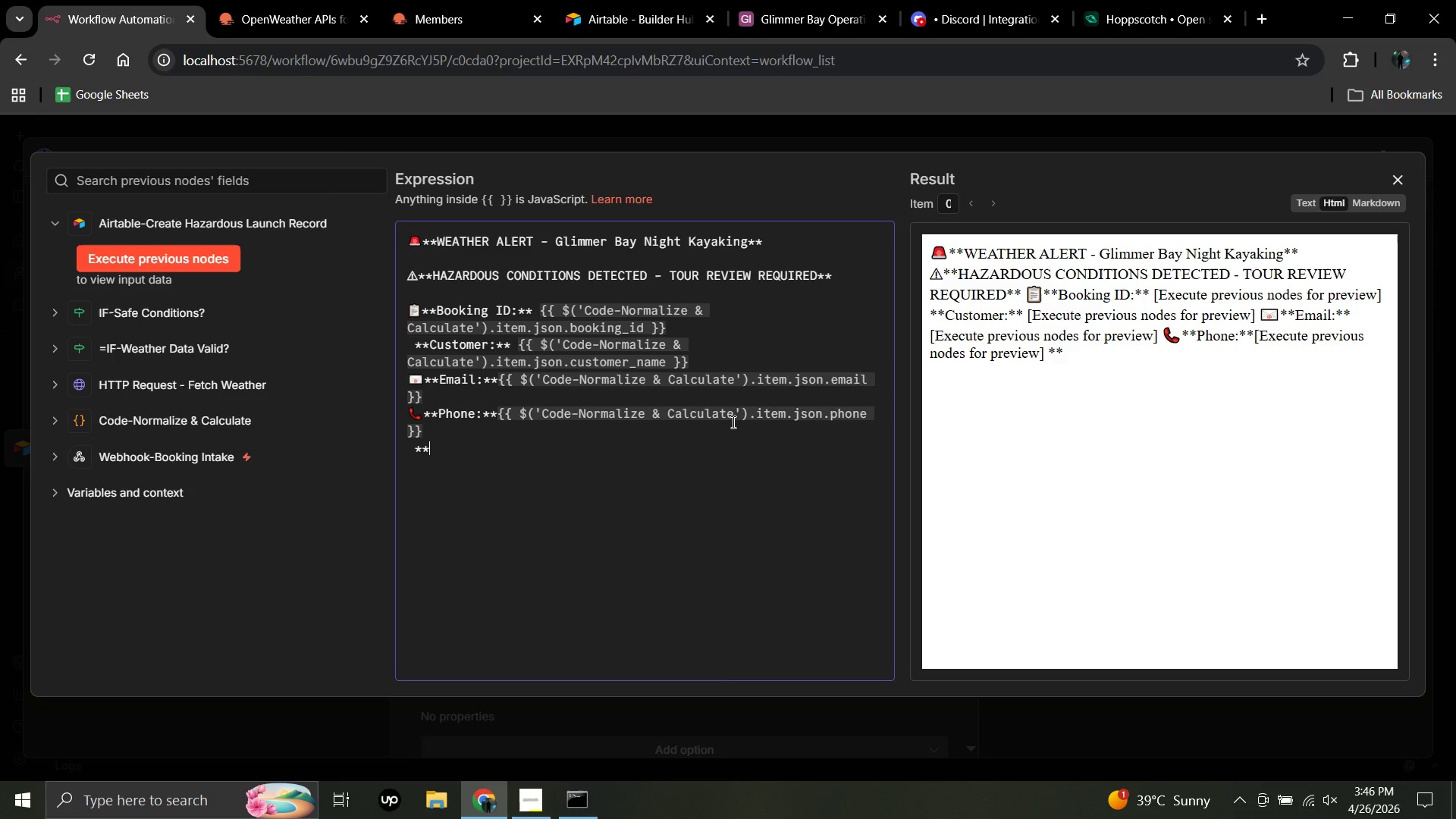 
wait(6.42)
 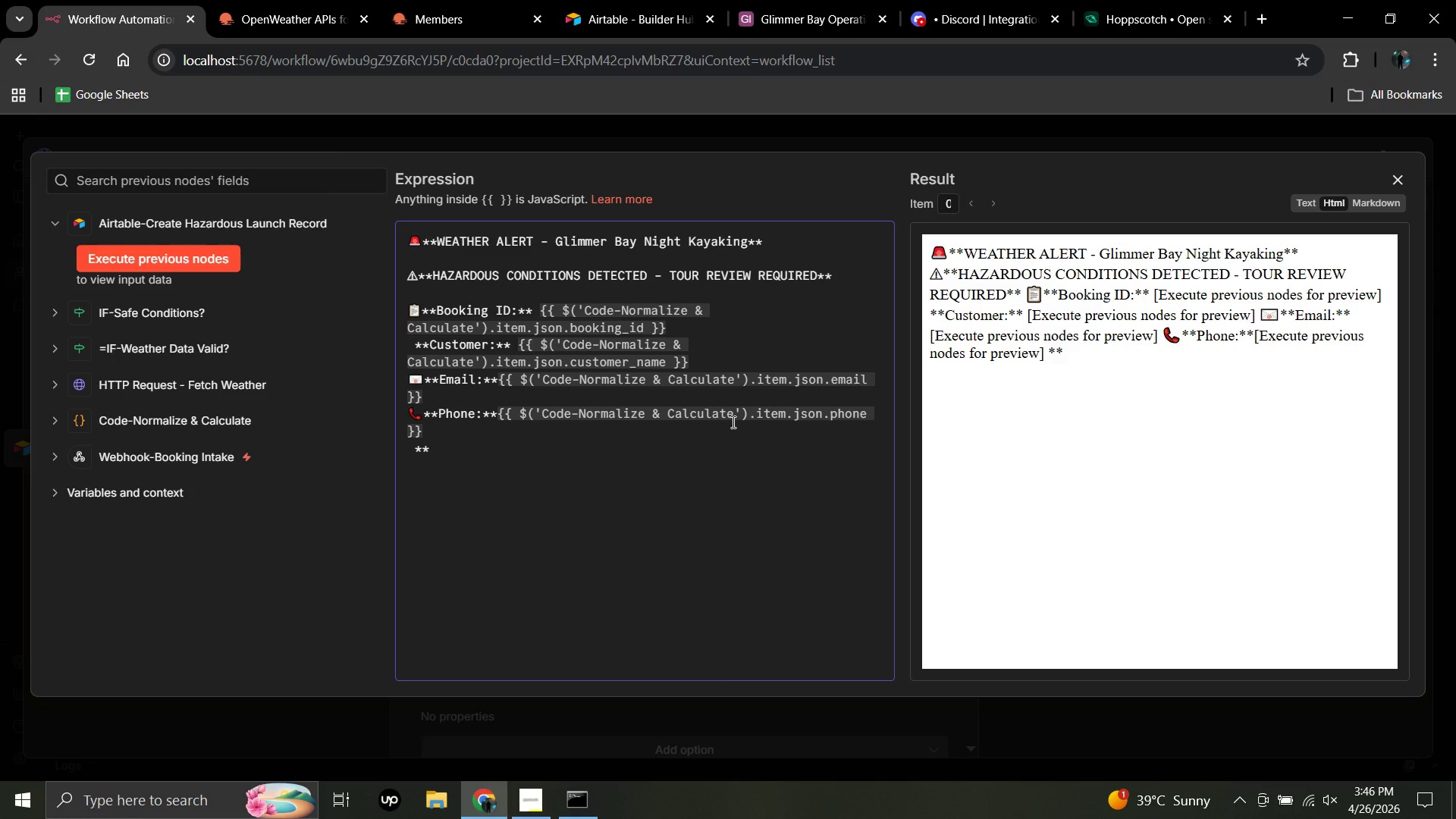 
type(Group)
 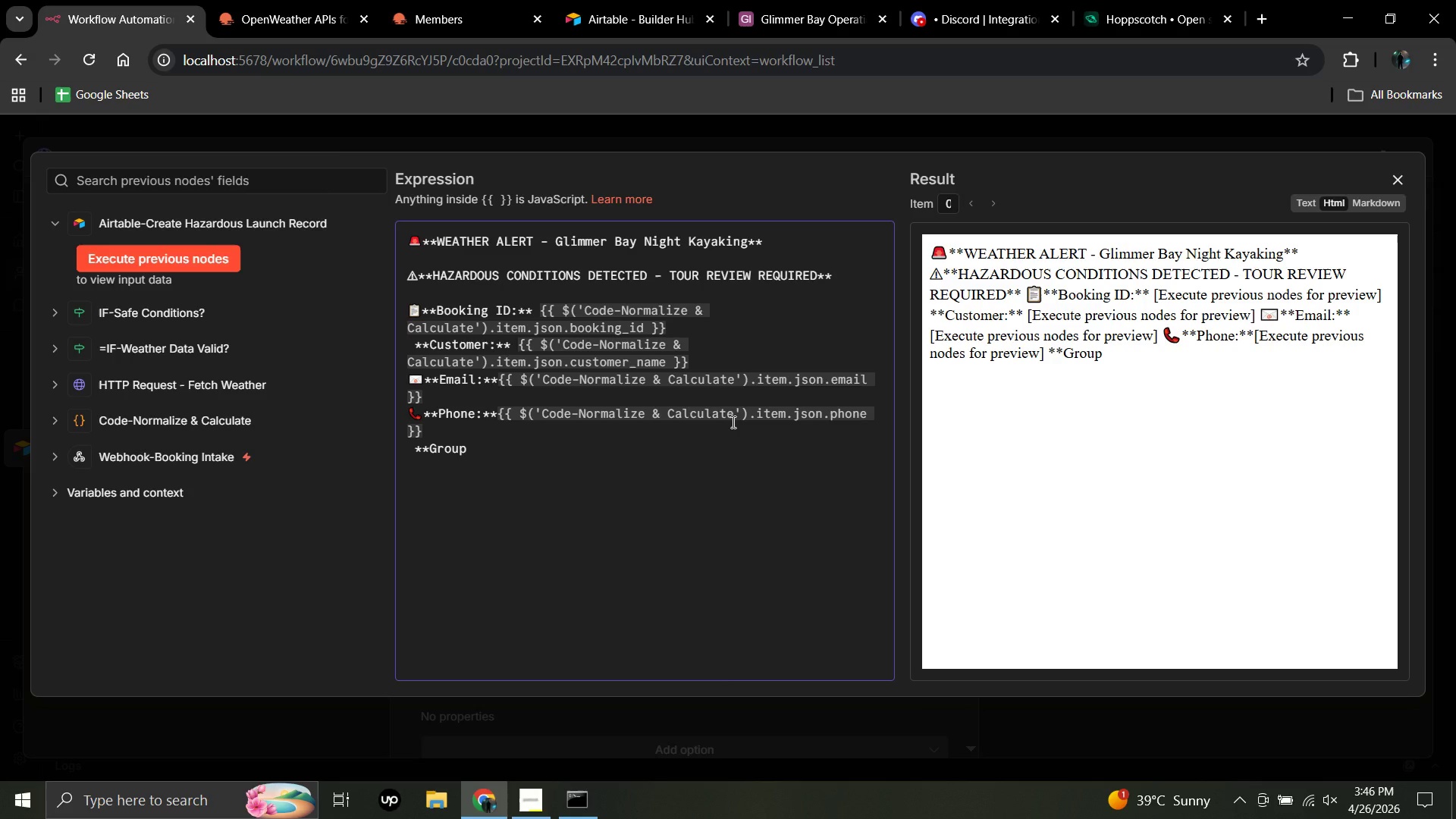 
wait(5.75)
 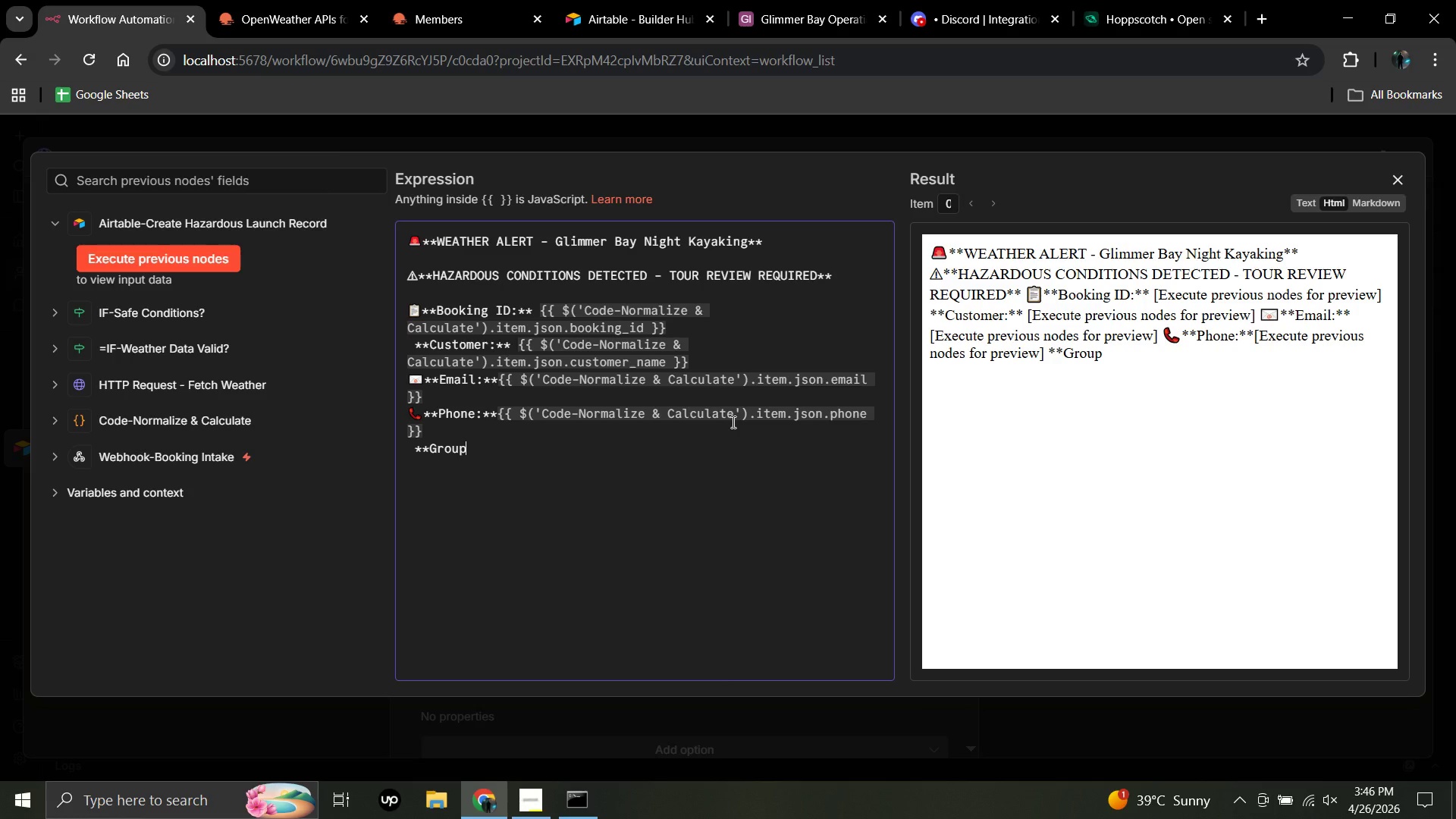 
type(S)
key(Backspace)
type( Size:)
 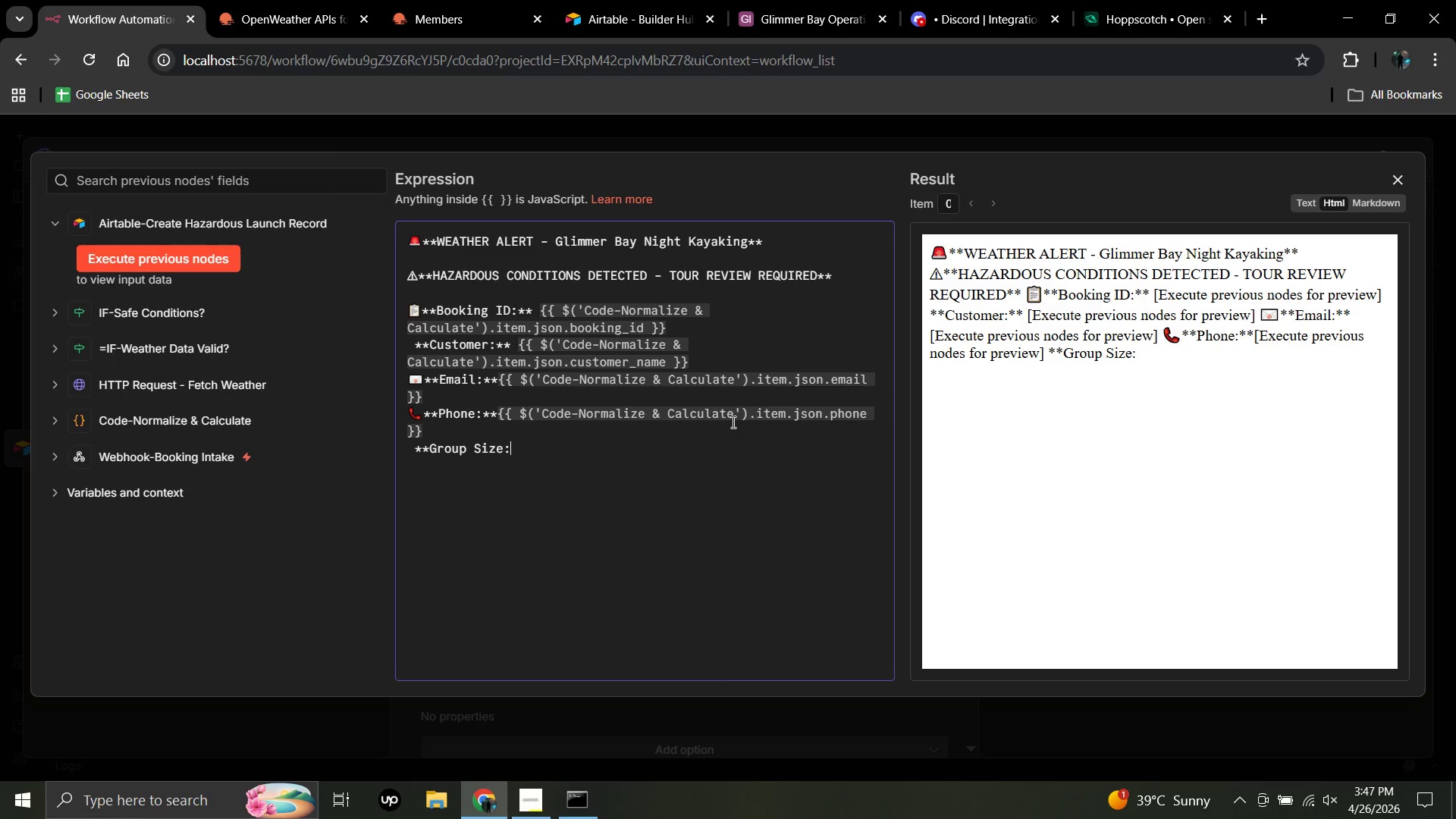 
type(**)
 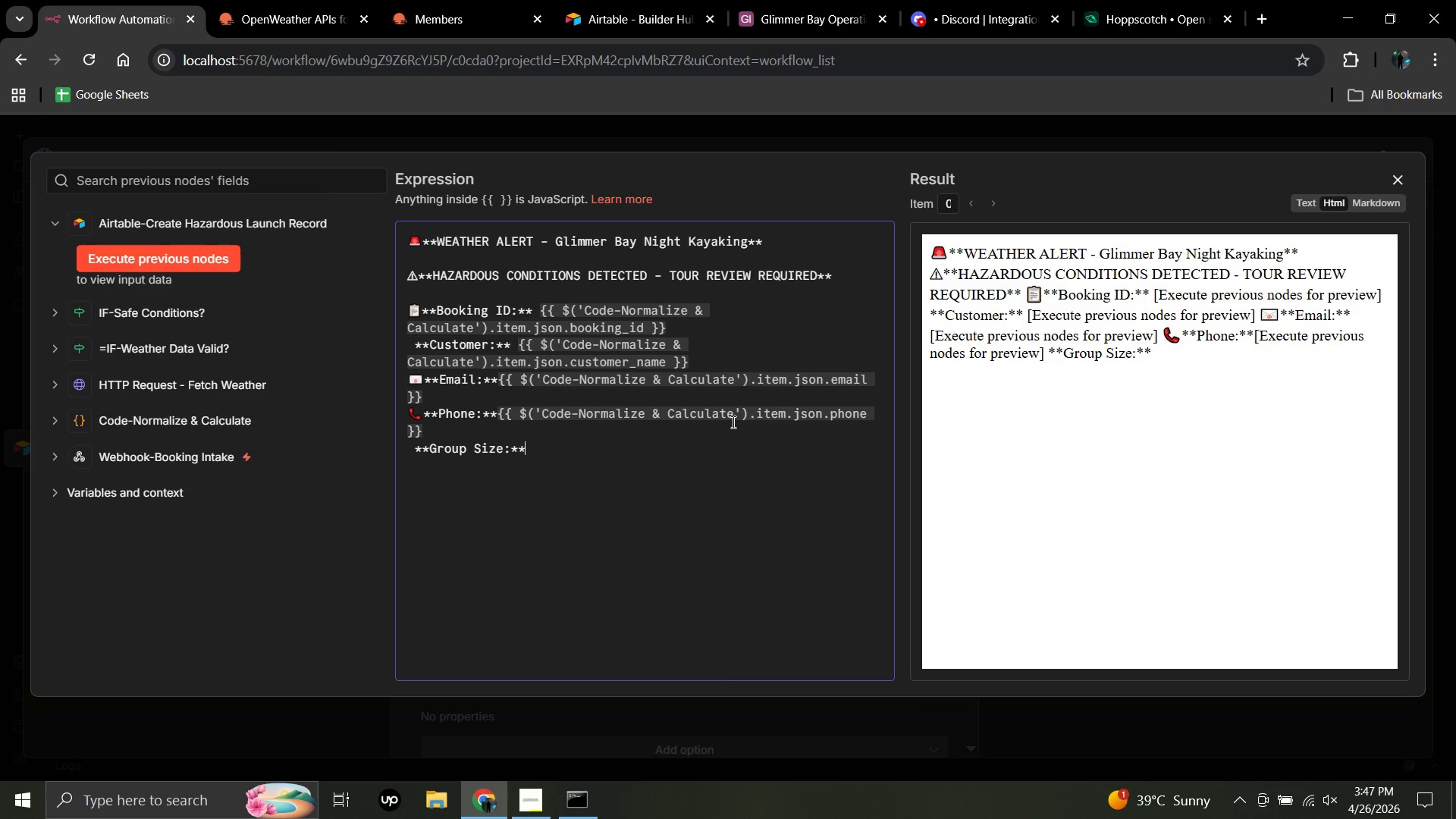 
key(Shift+BracketLeft)
 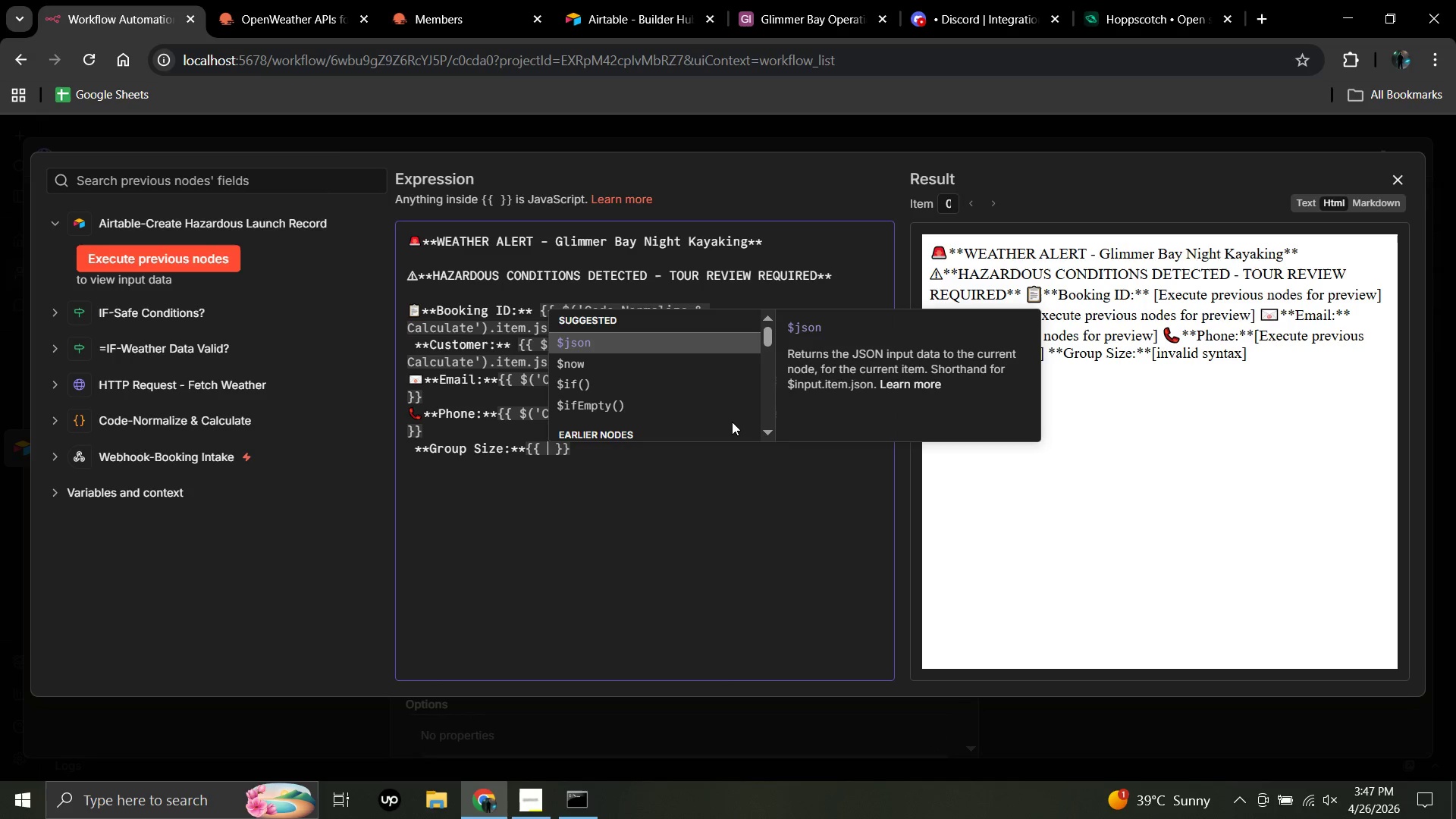 
key(Shift+BracketLeft)
 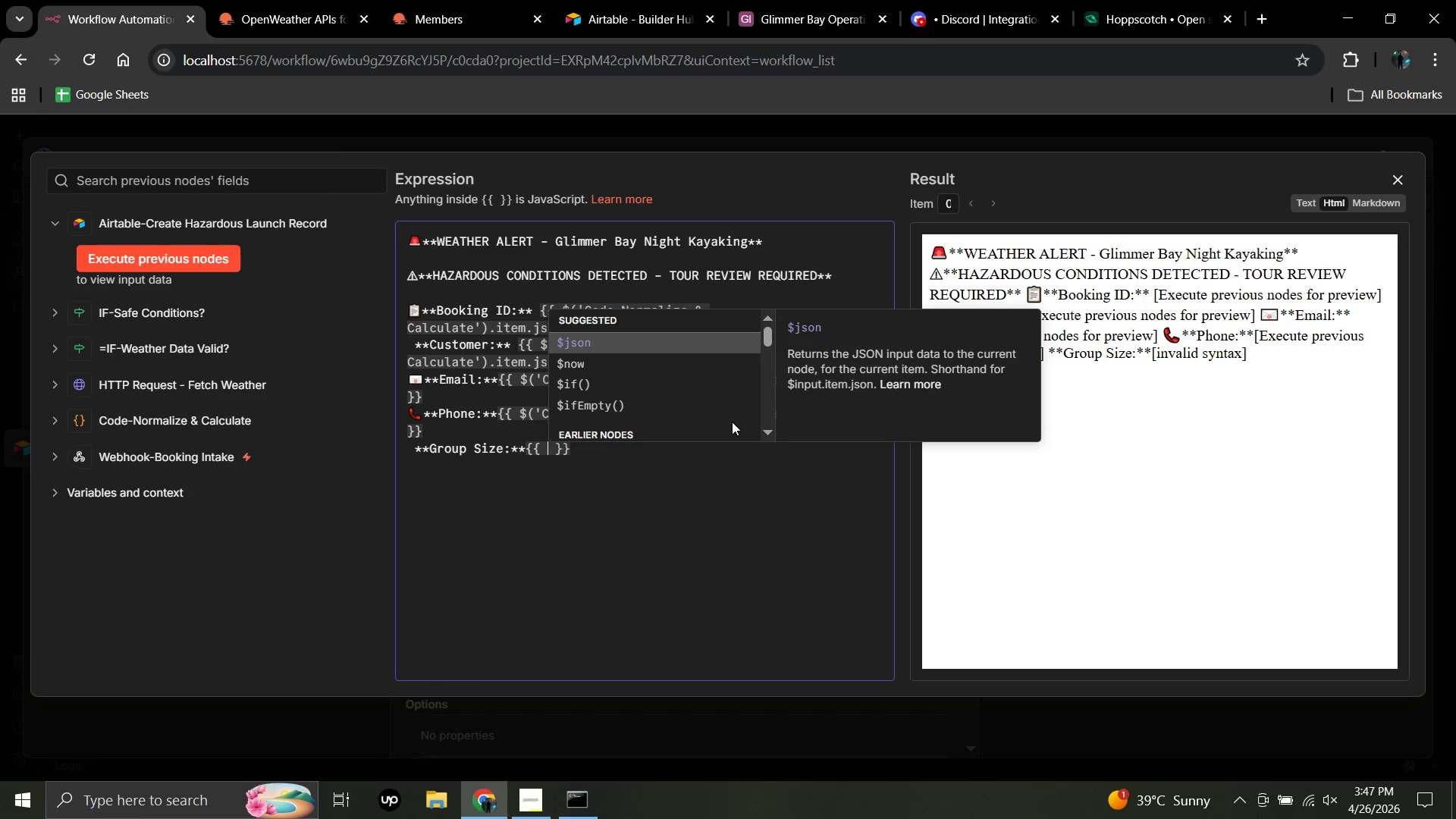 
hold_key(key=ShiftLeft, duration=1.52)
 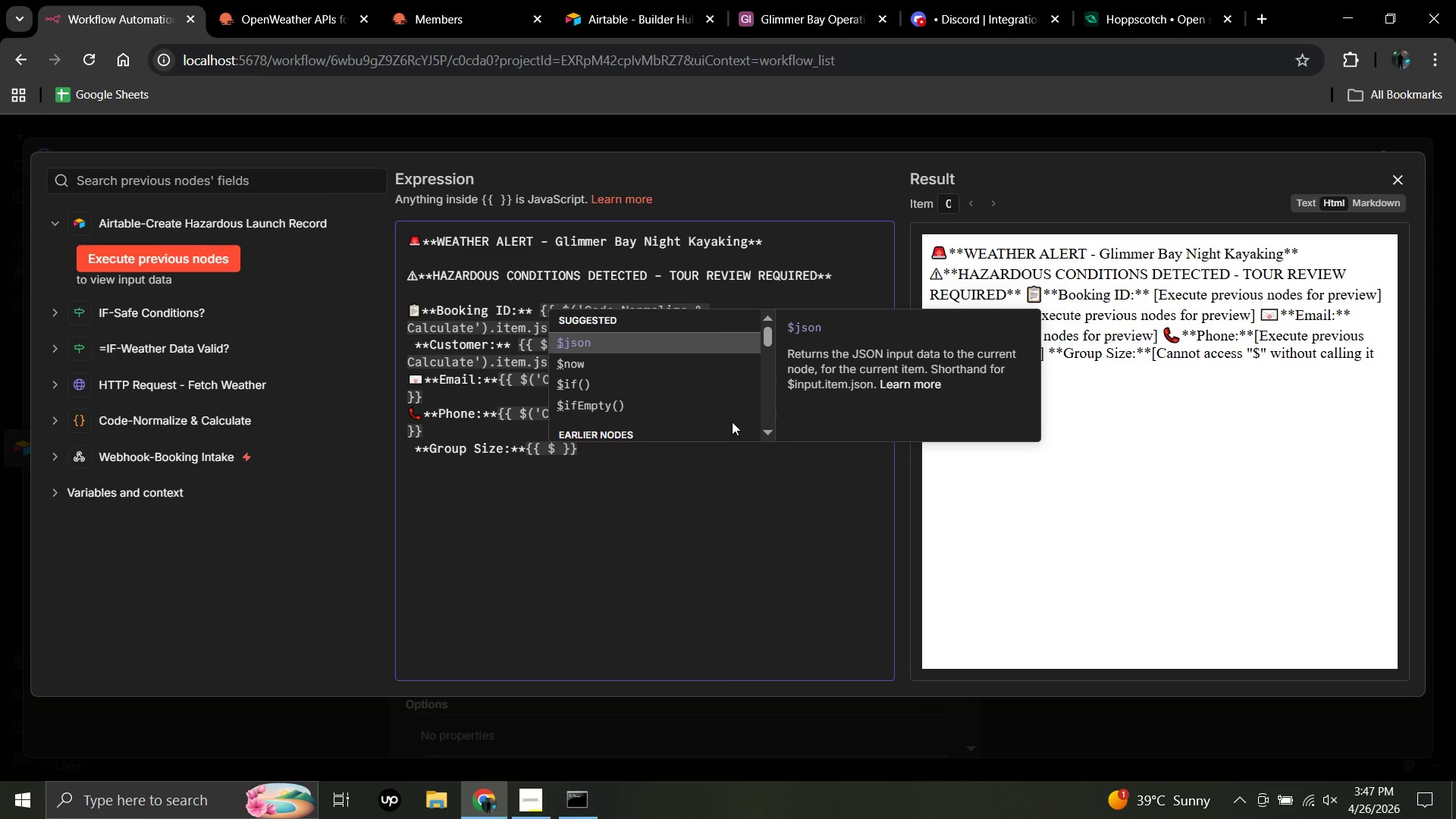 
key(Shift+4)
 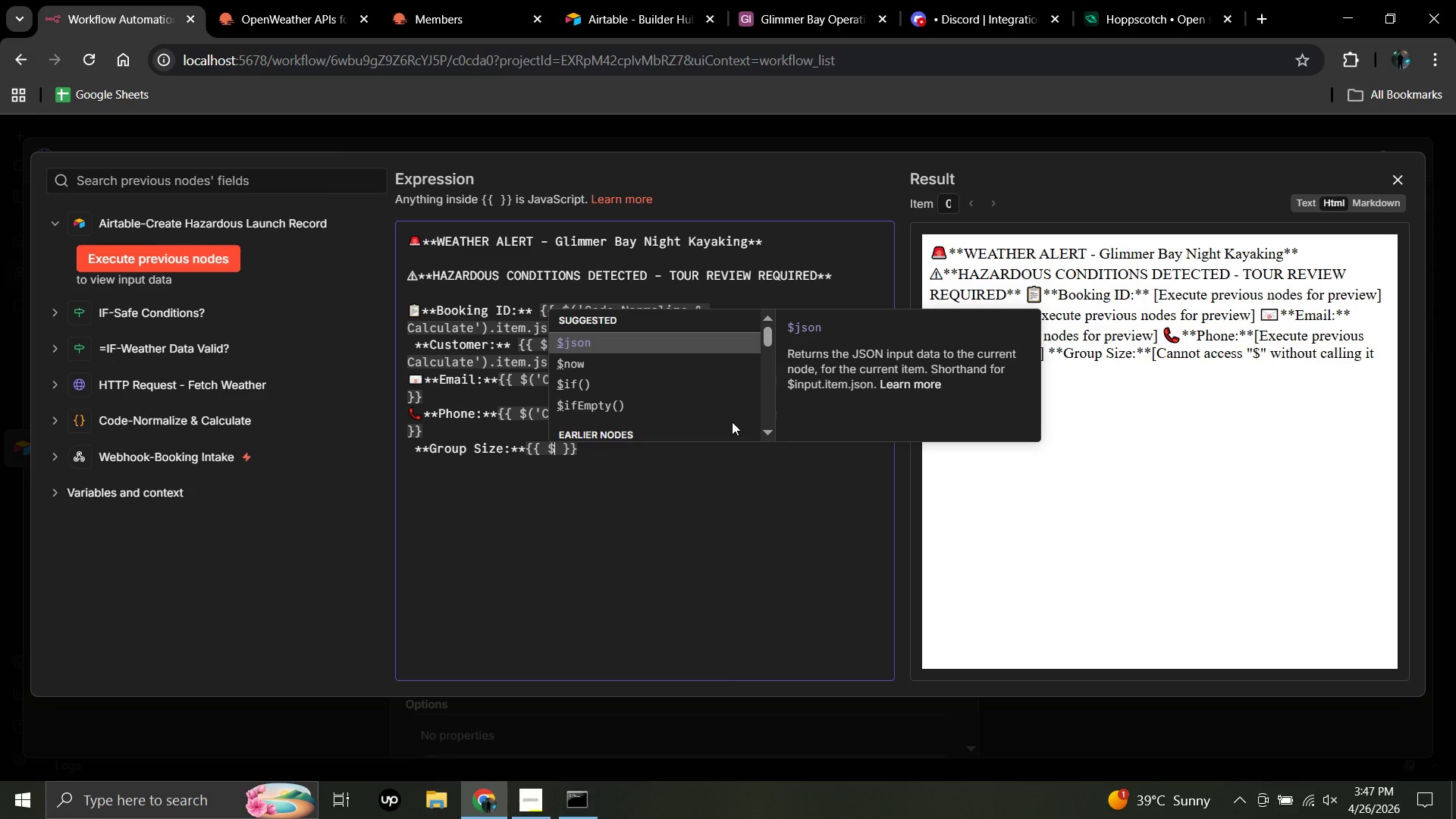 
wait(14.62)
 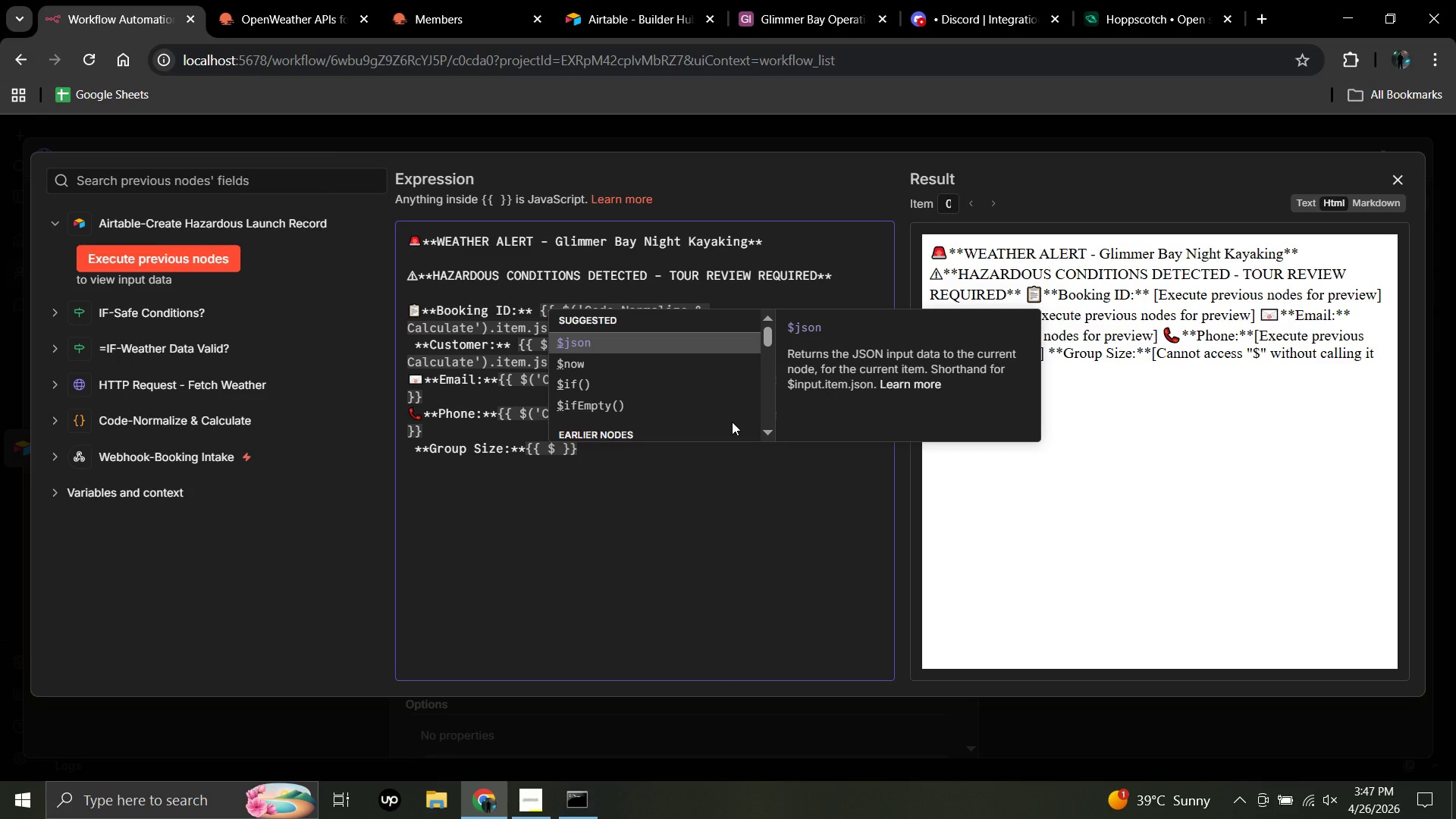 
key(Shift+9)
 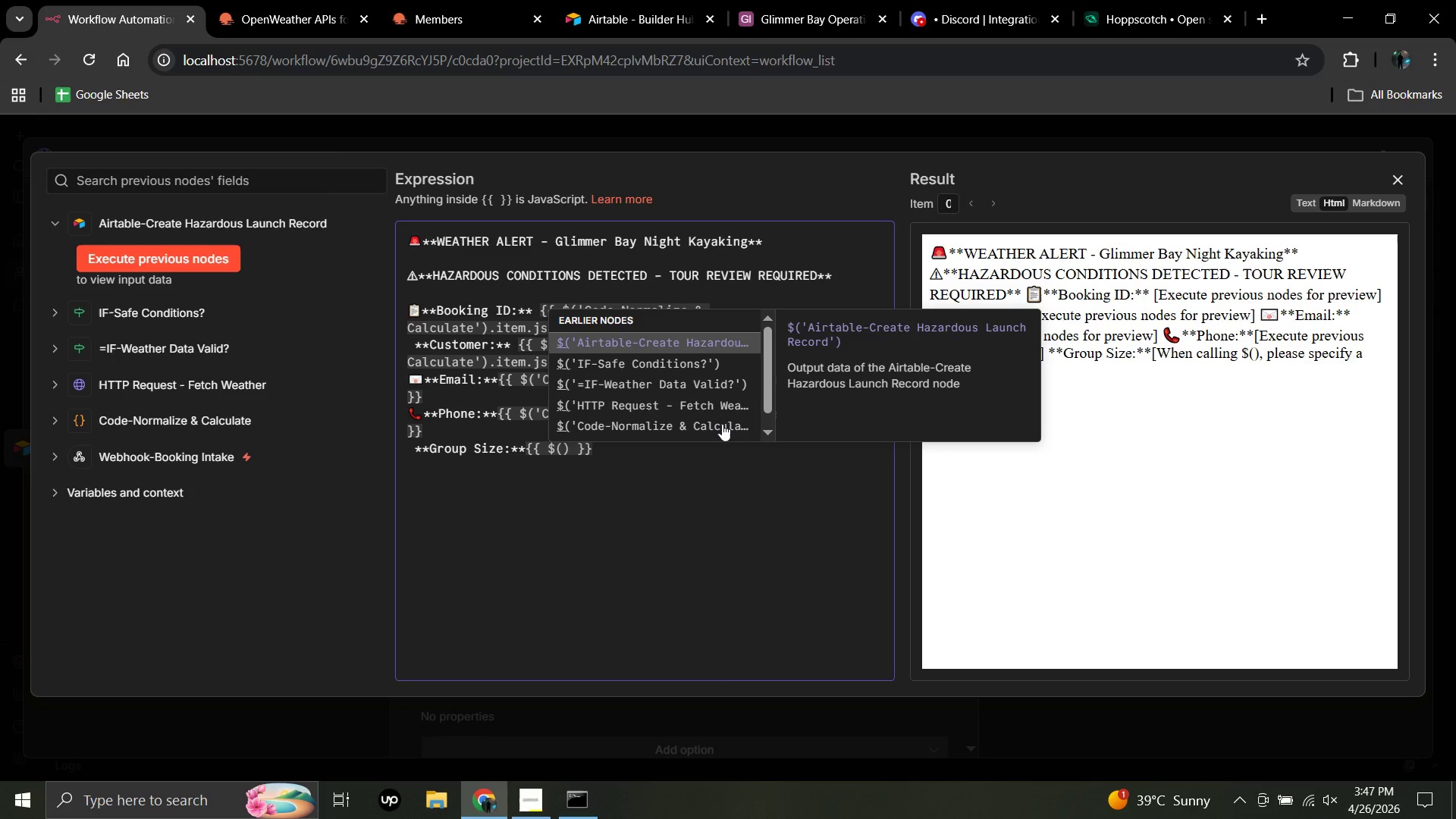 
left_click([722, 424])
 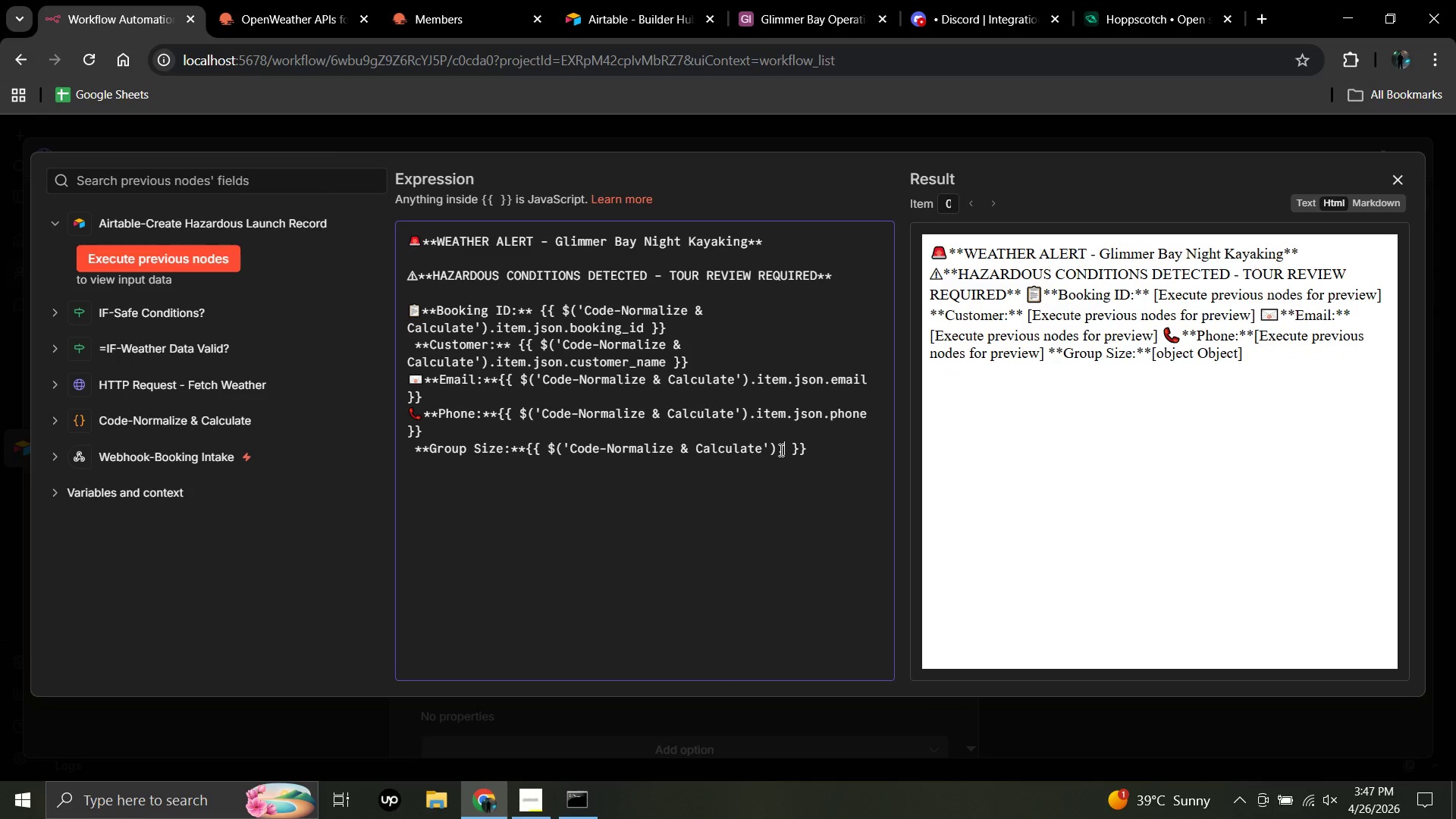 
type(.item)
 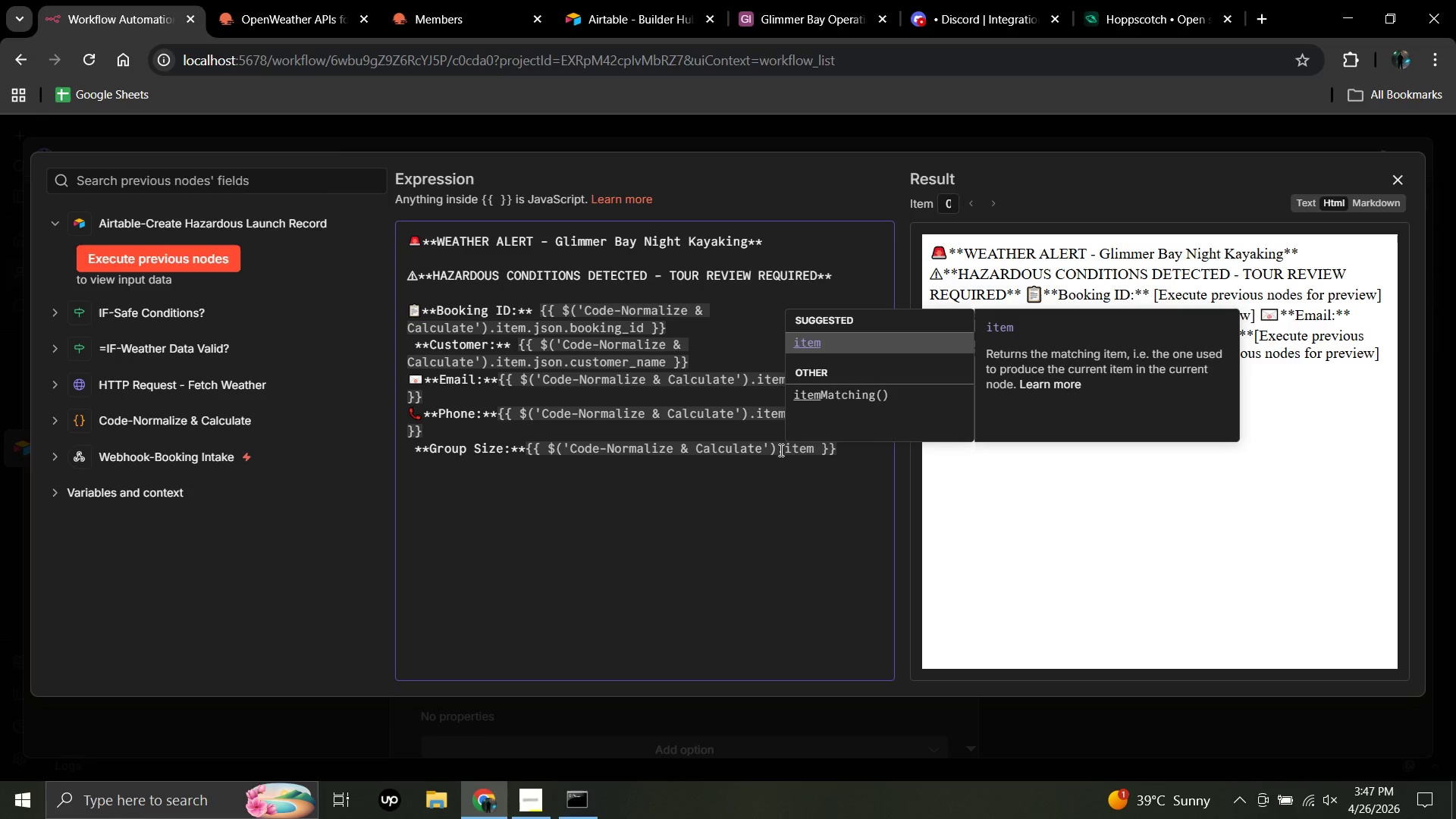 
wait(9.53)
 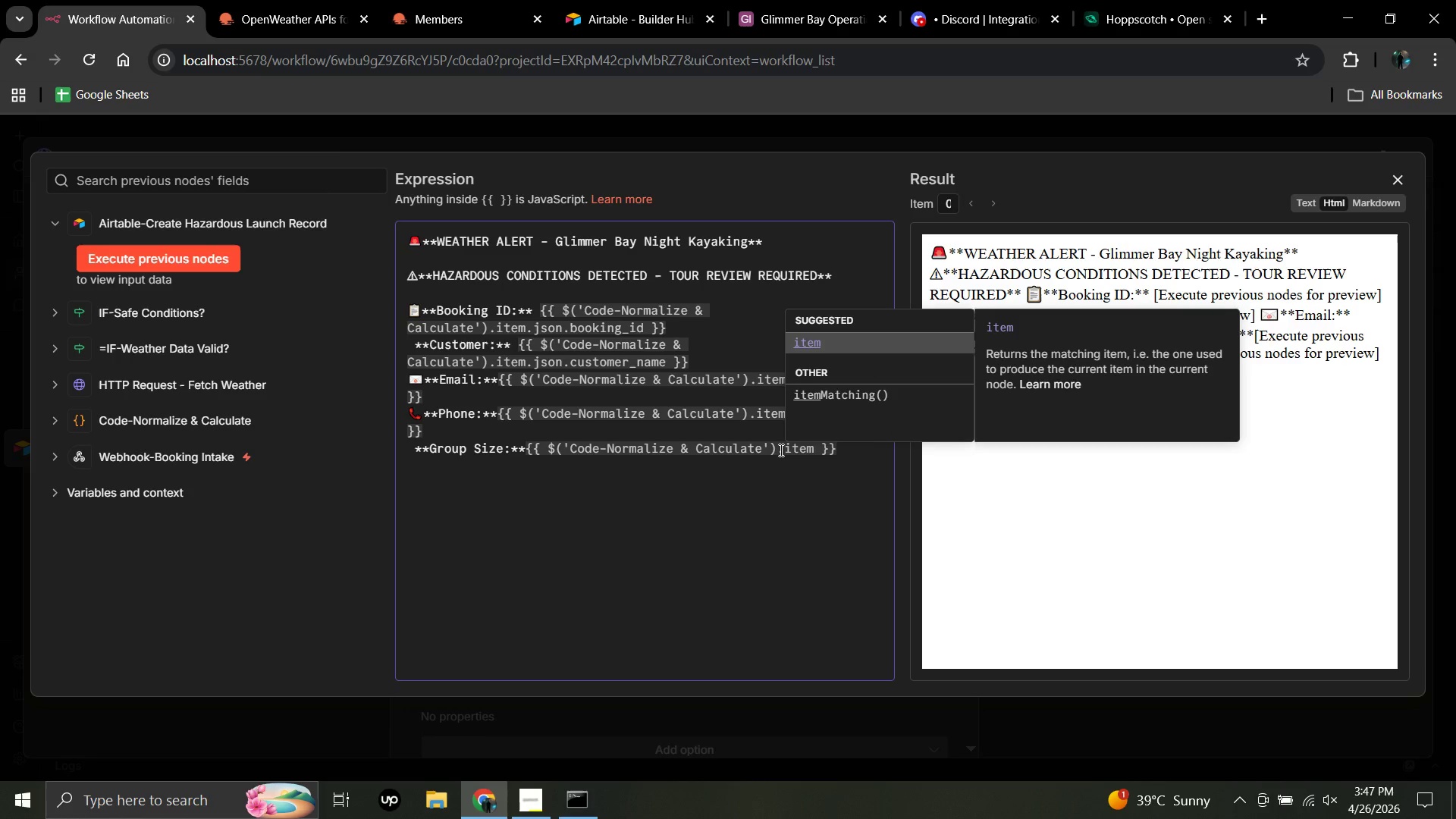 
type(.json)
 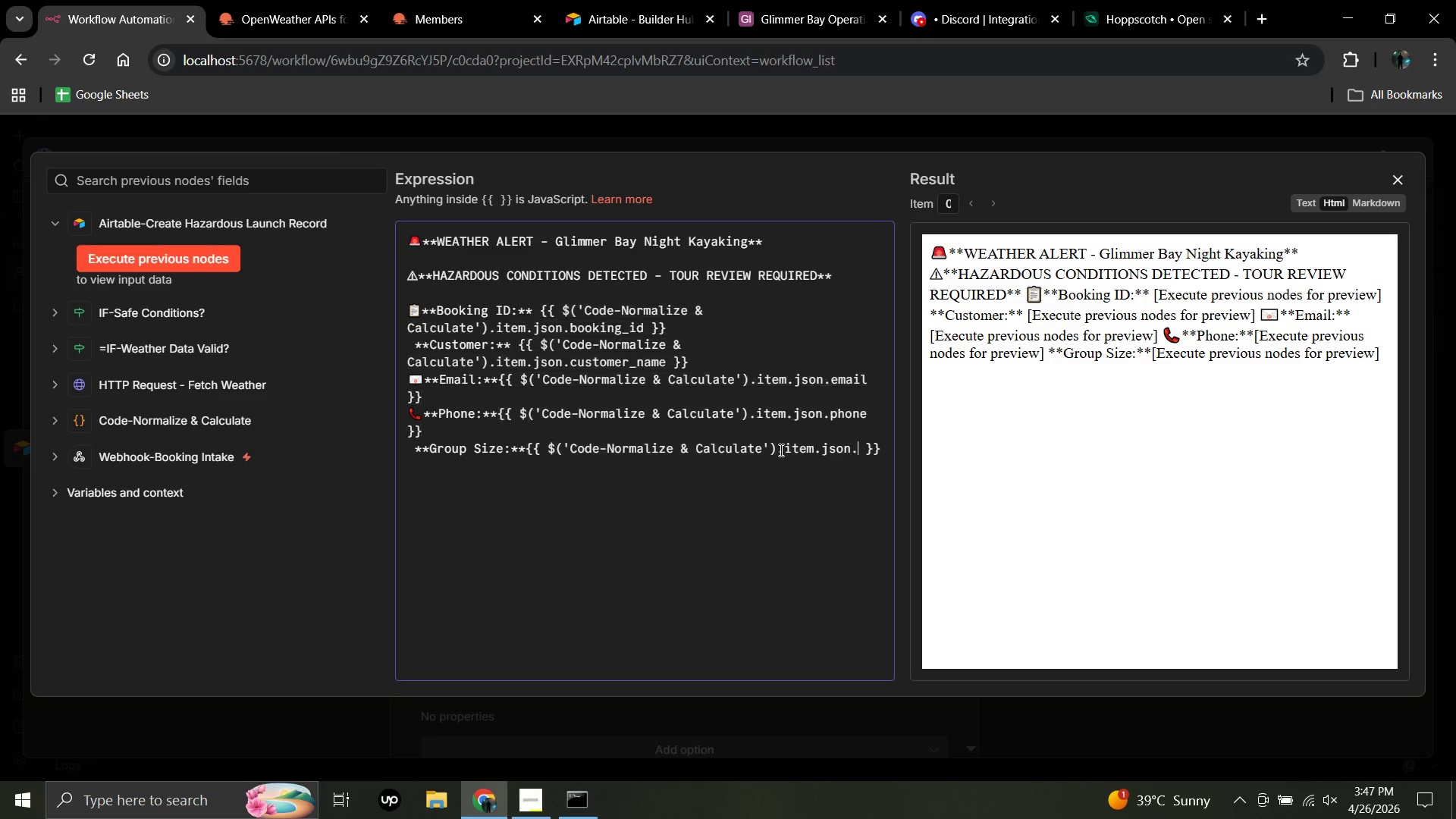 
type(.group)
 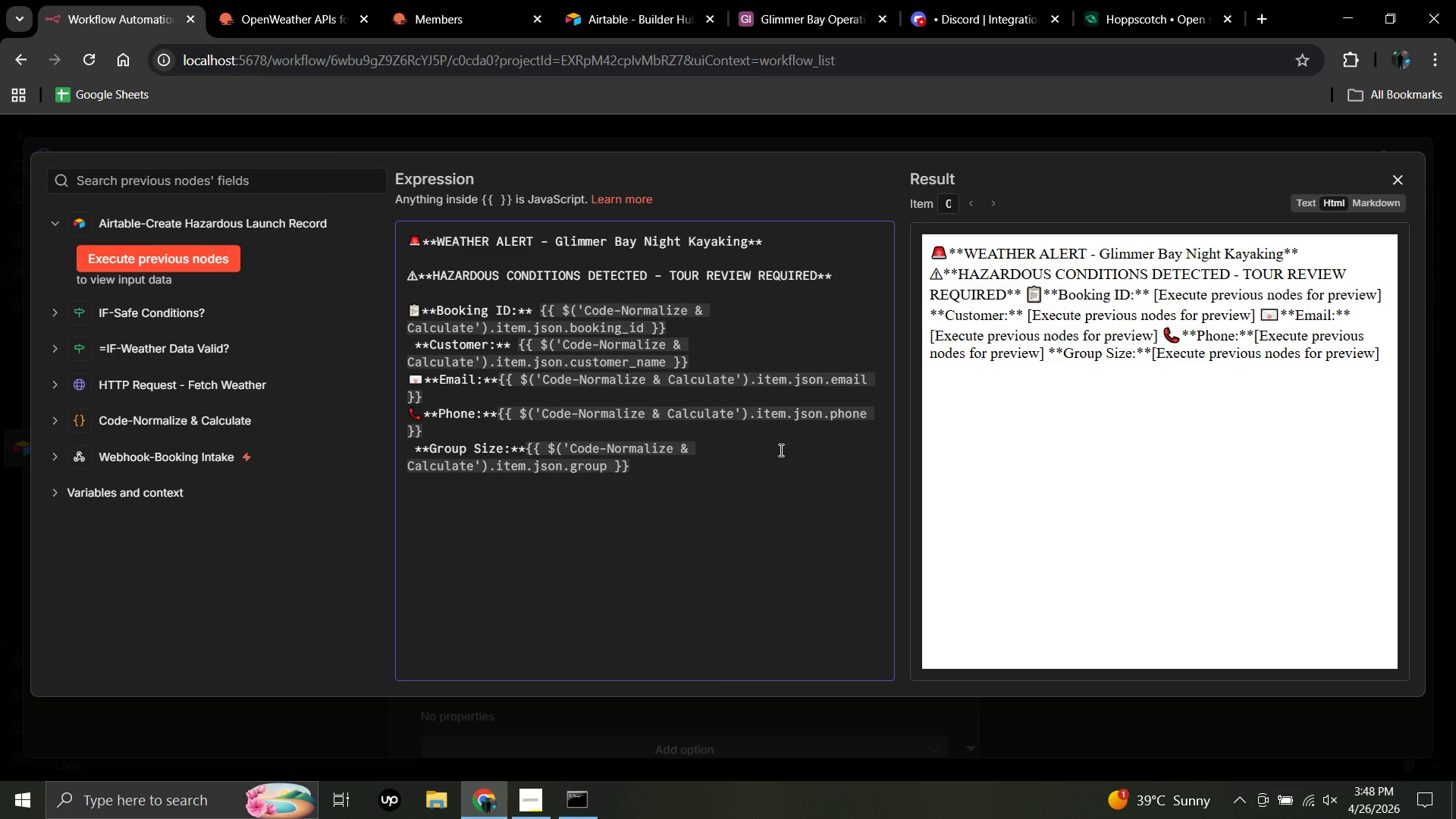 
wait(12.81)
 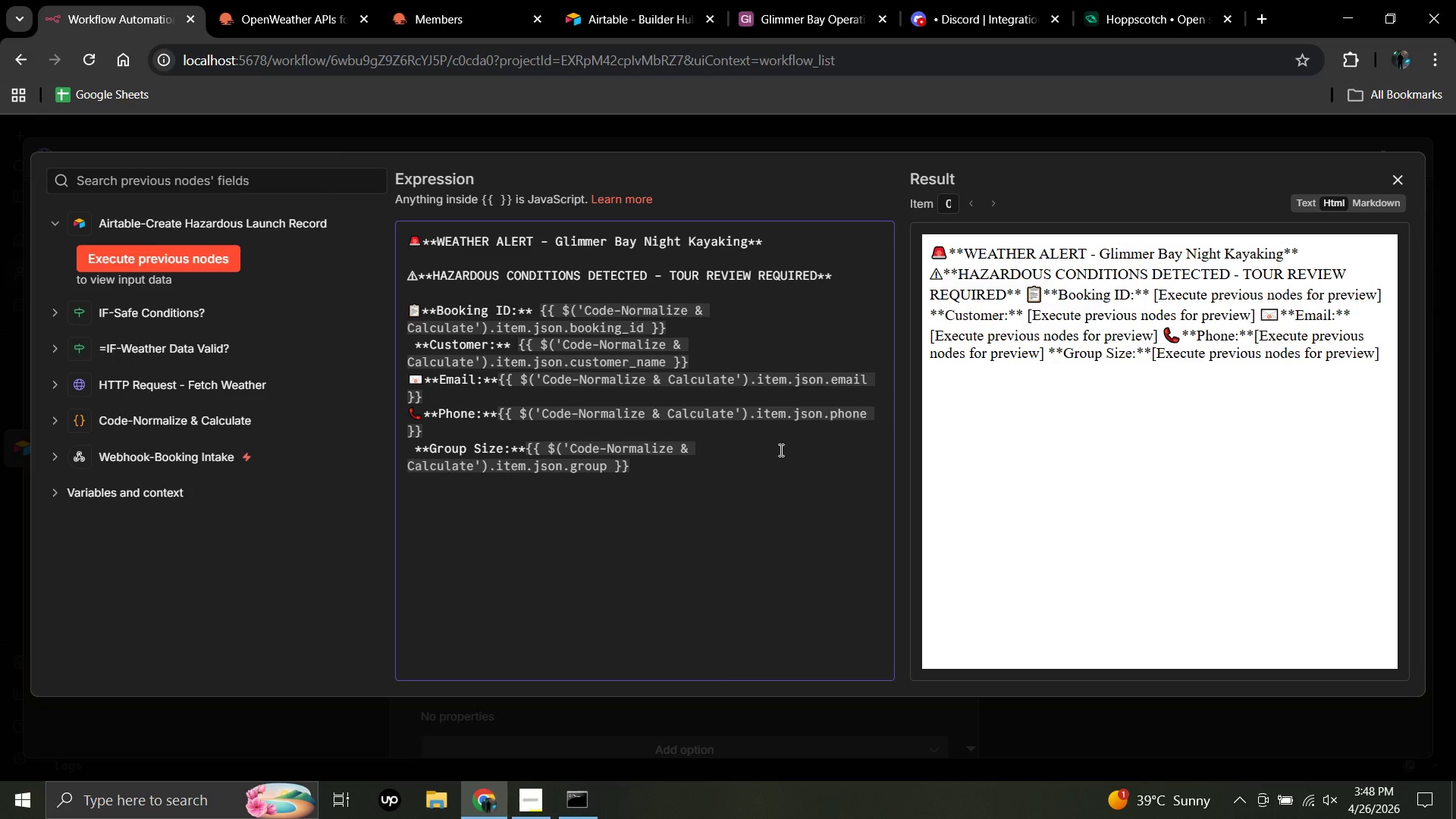 
key(Backspace)
 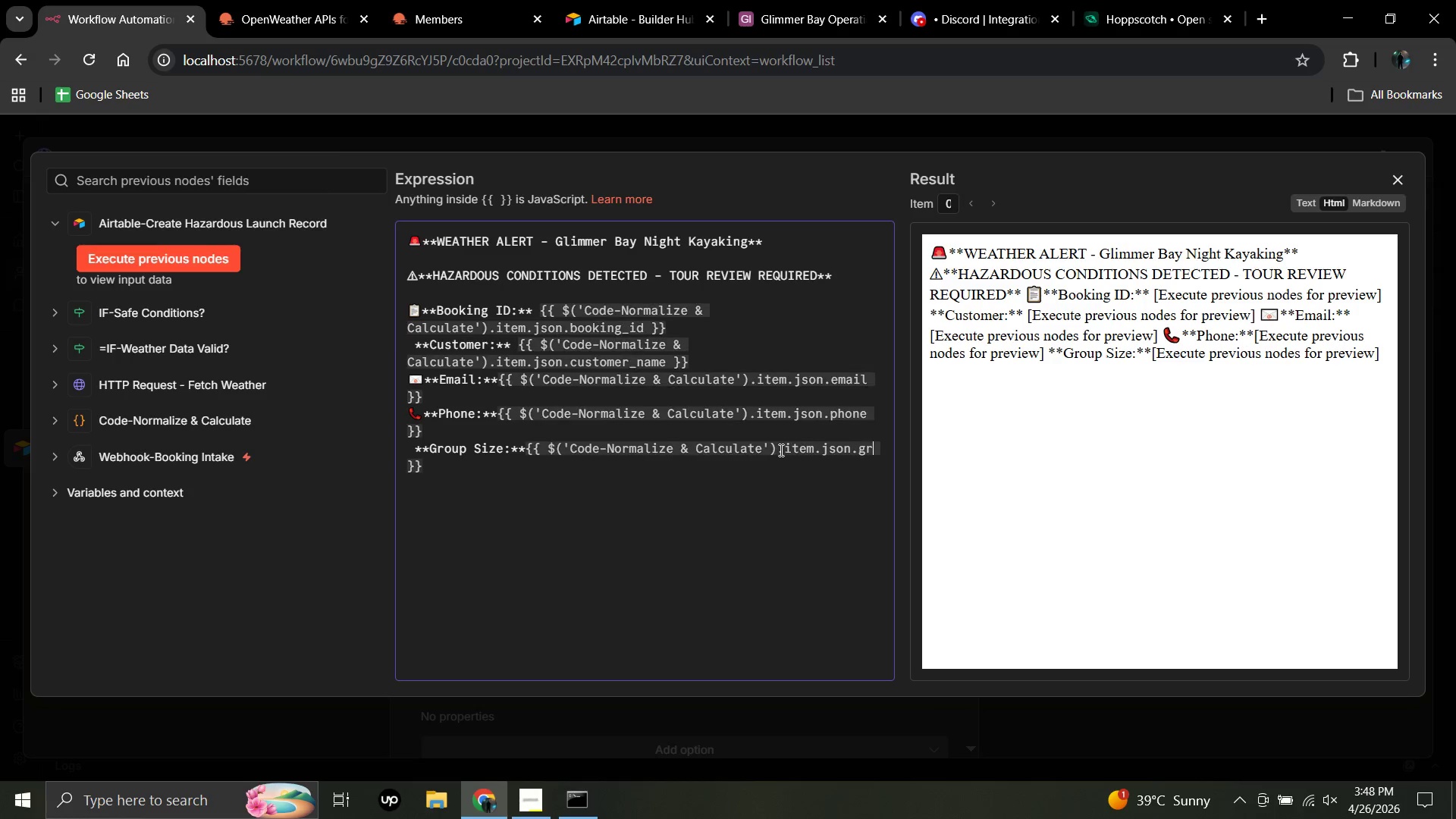 
key(Backspace)
 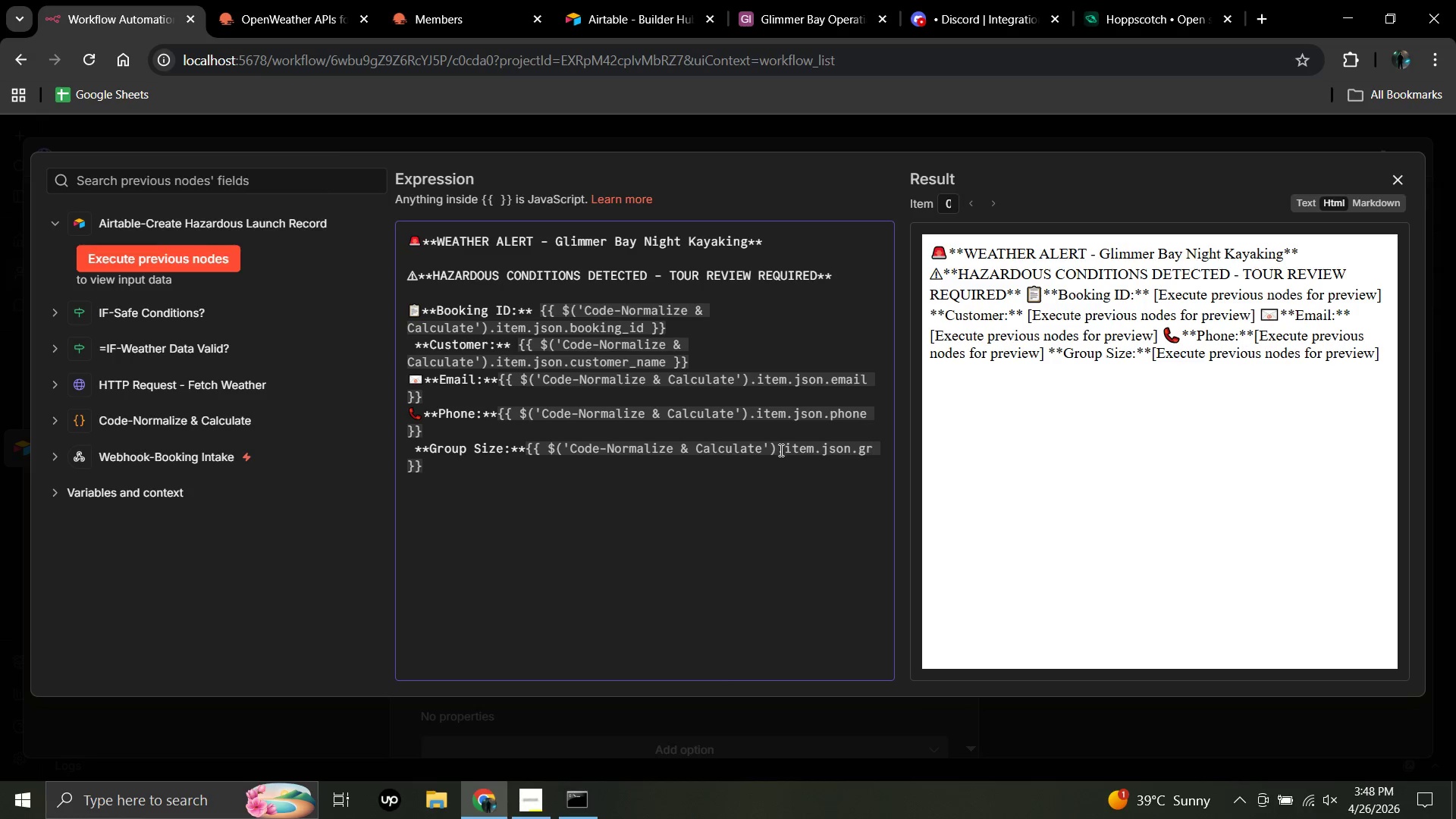 
key(Backspace)
 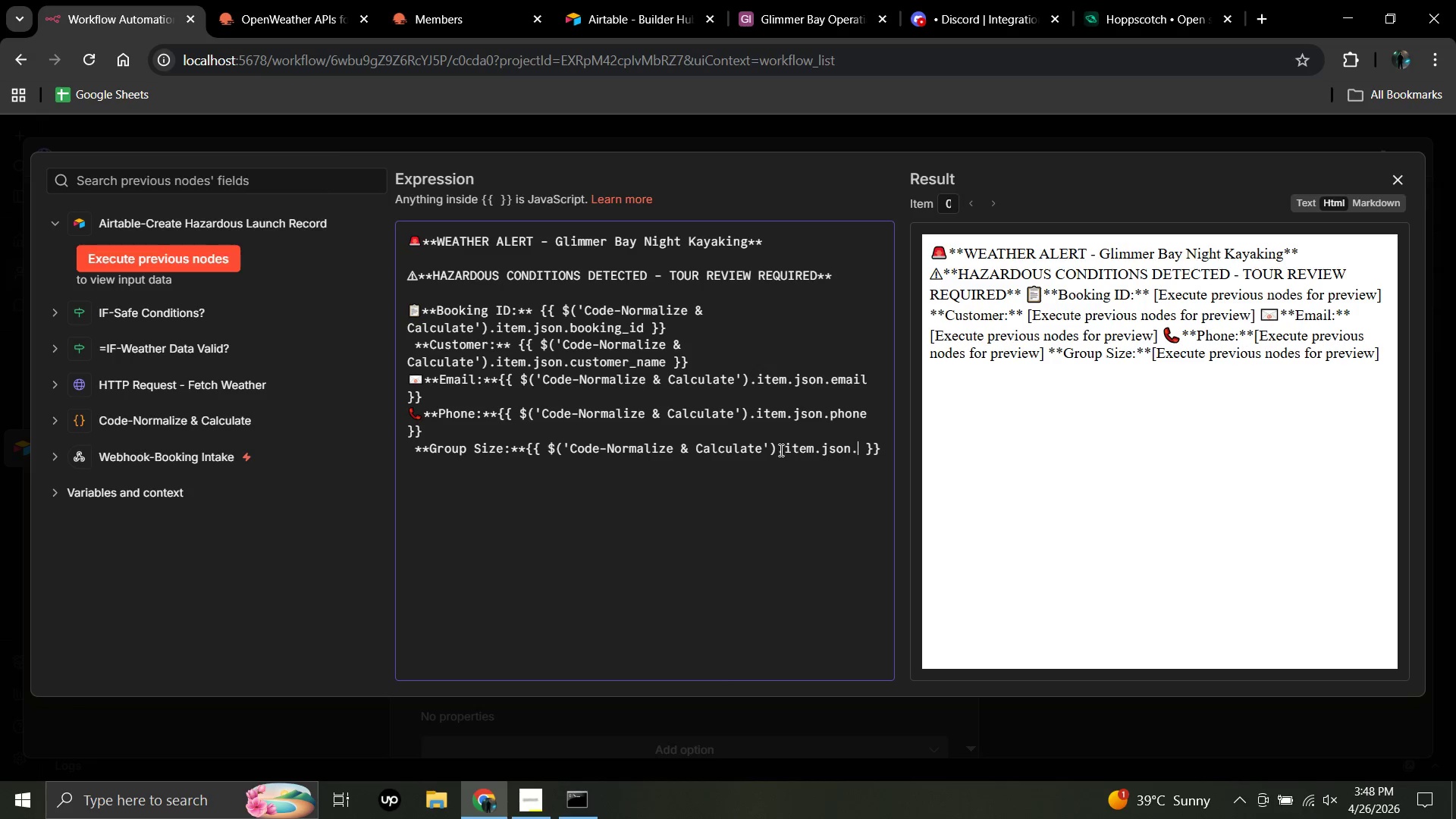 
key(Backspace)
 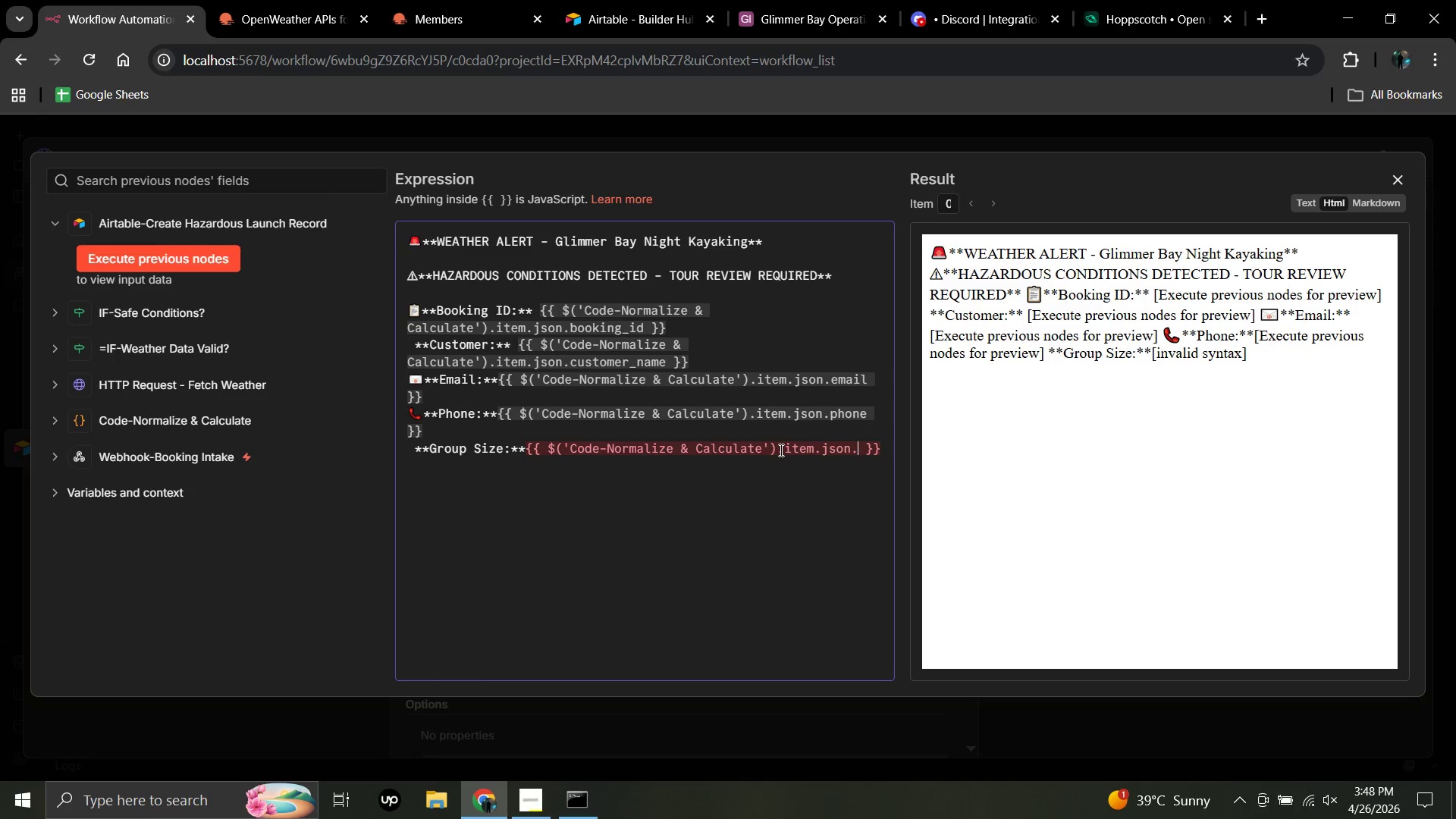 
key(Backspace)
 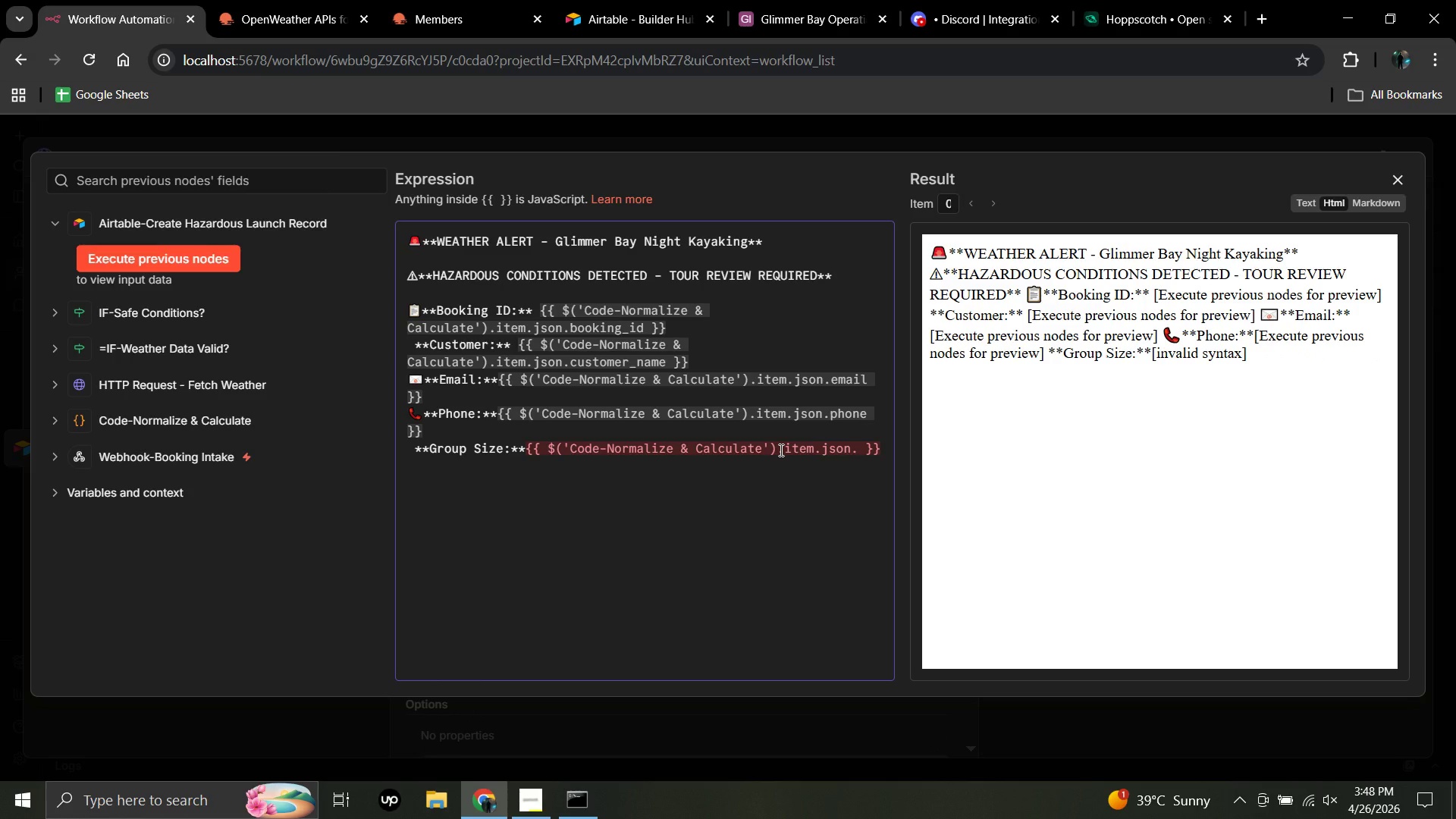 
type(participant)
 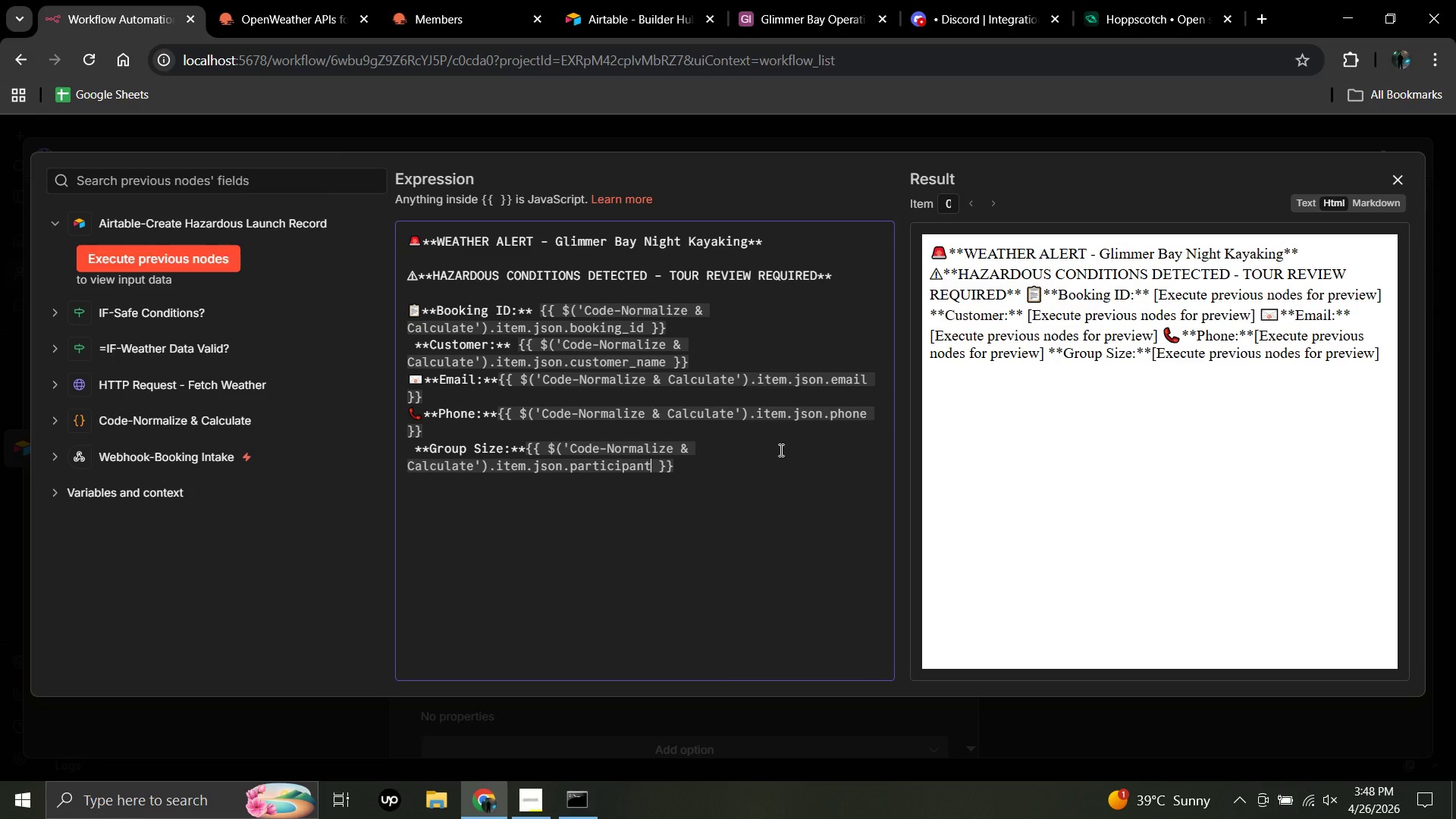 
type(_count)
 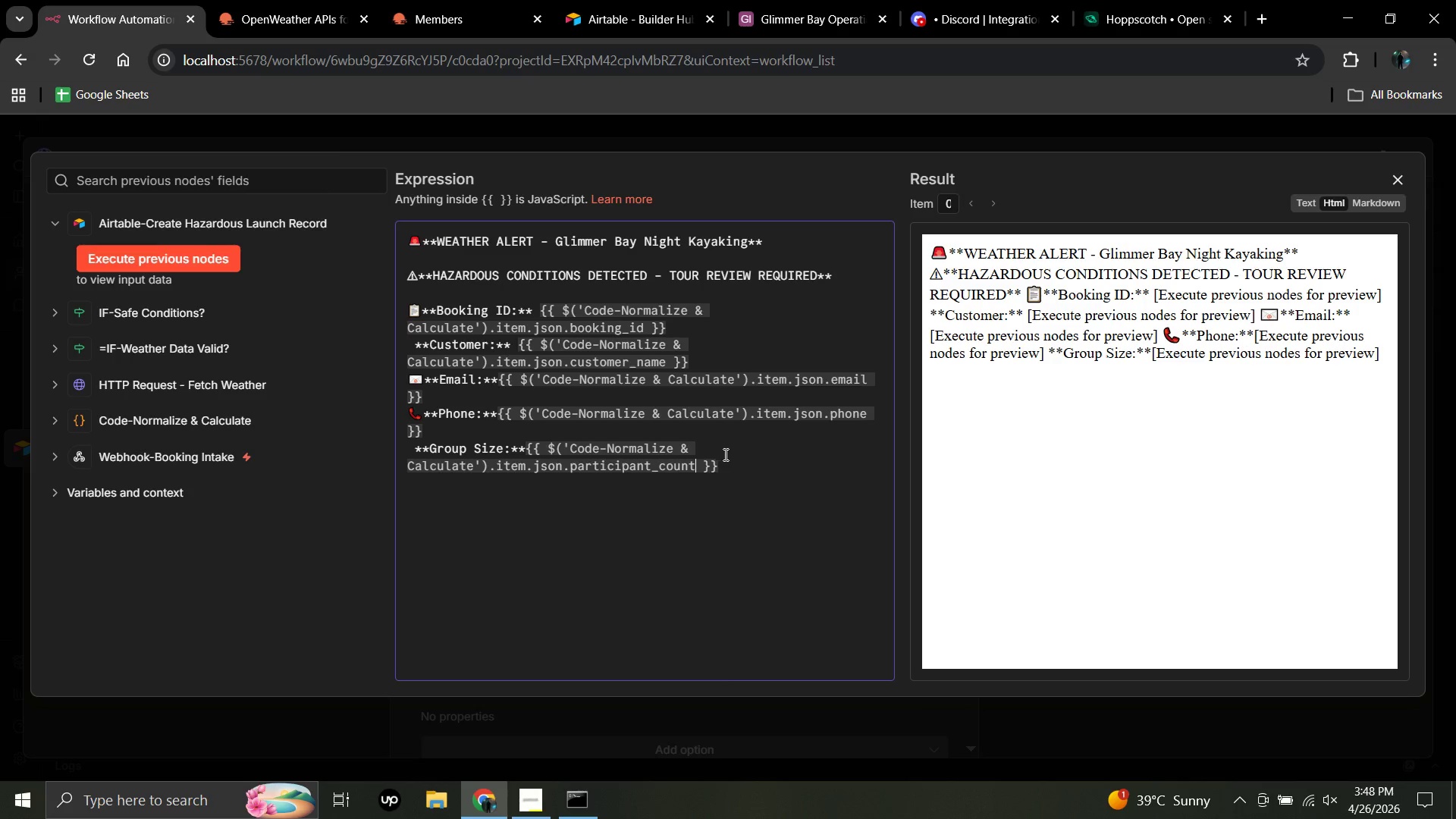 
wait(6.67)
 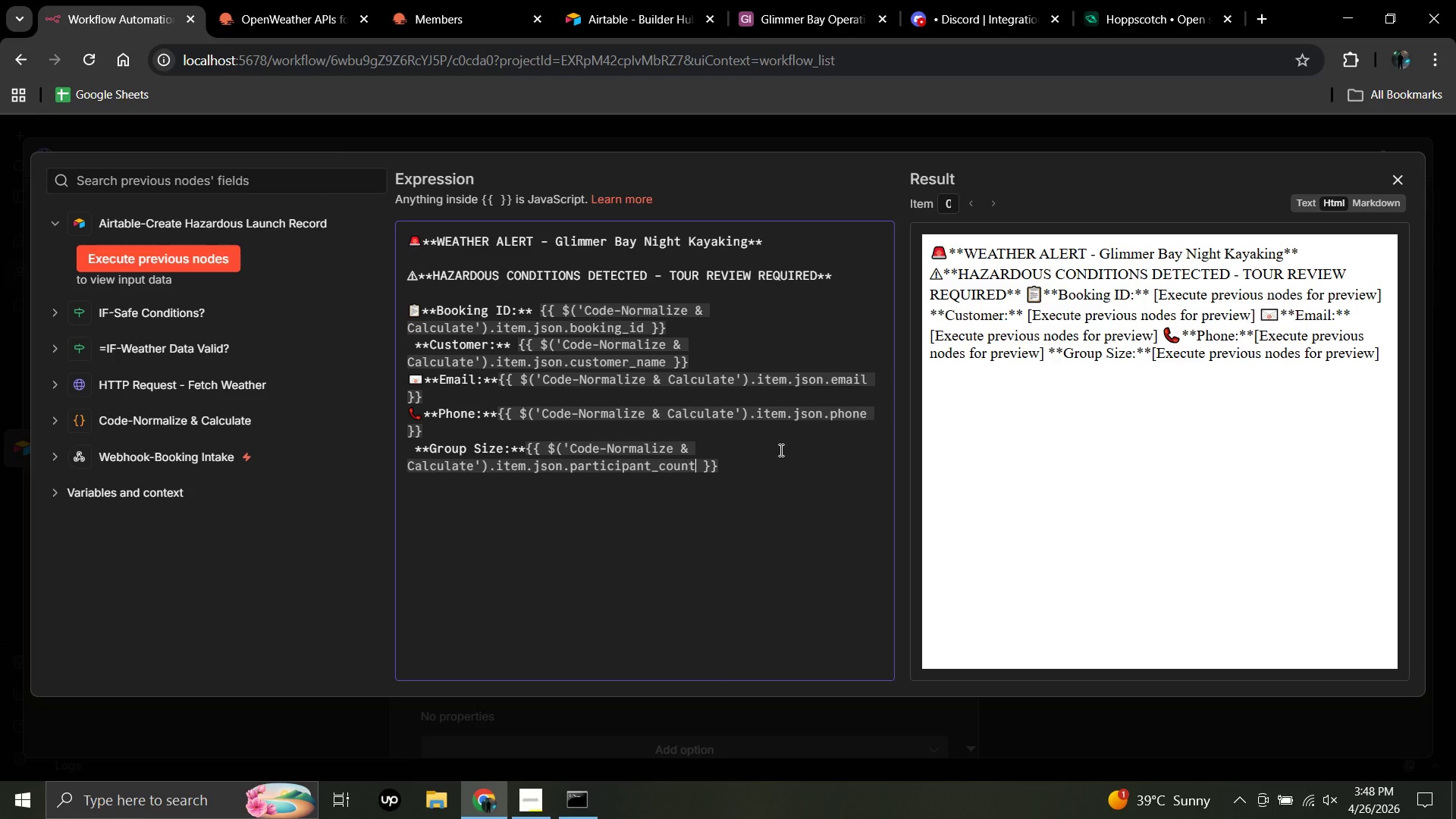 
left_click([725, 461])
 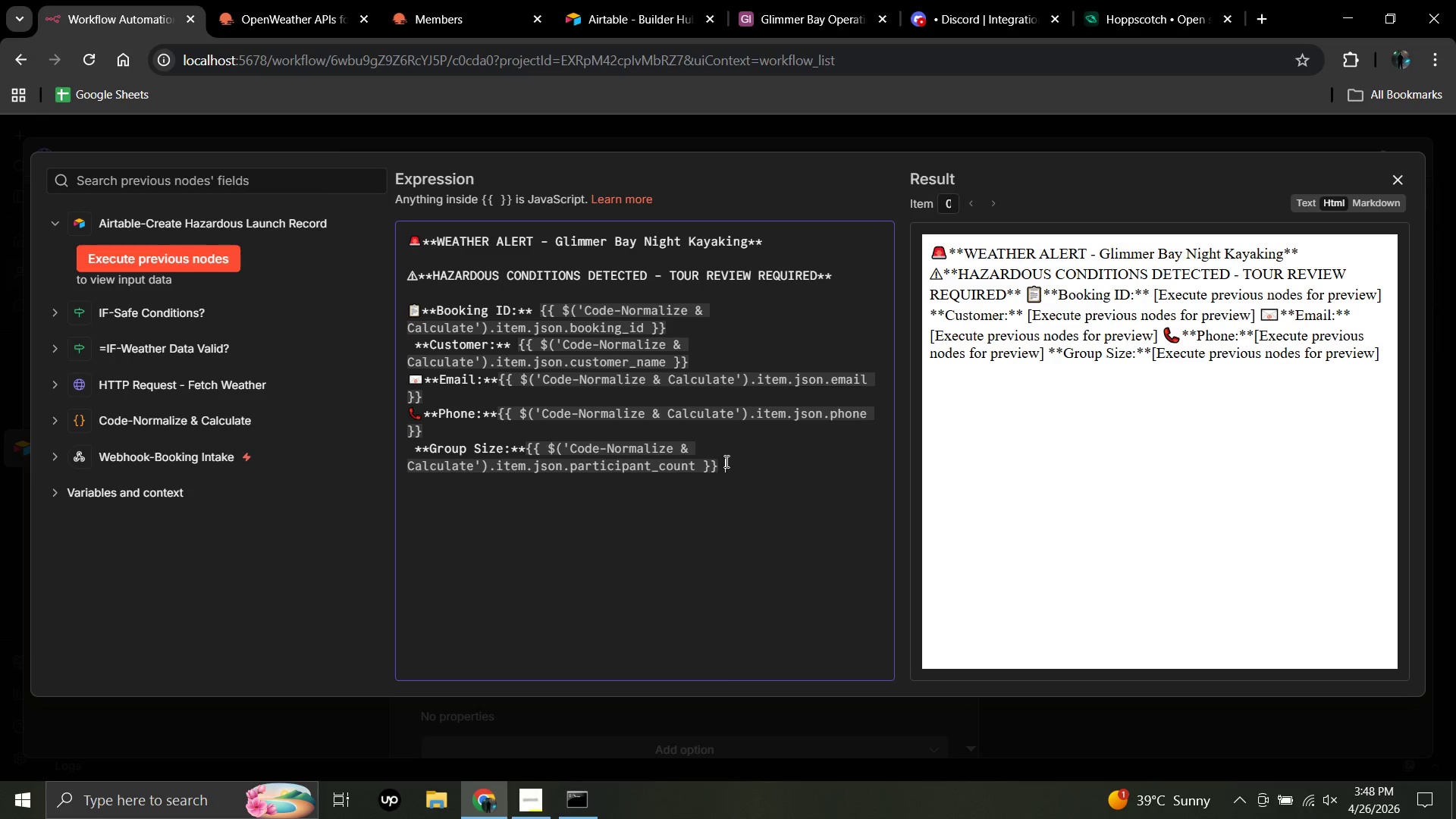 
type( participants)
 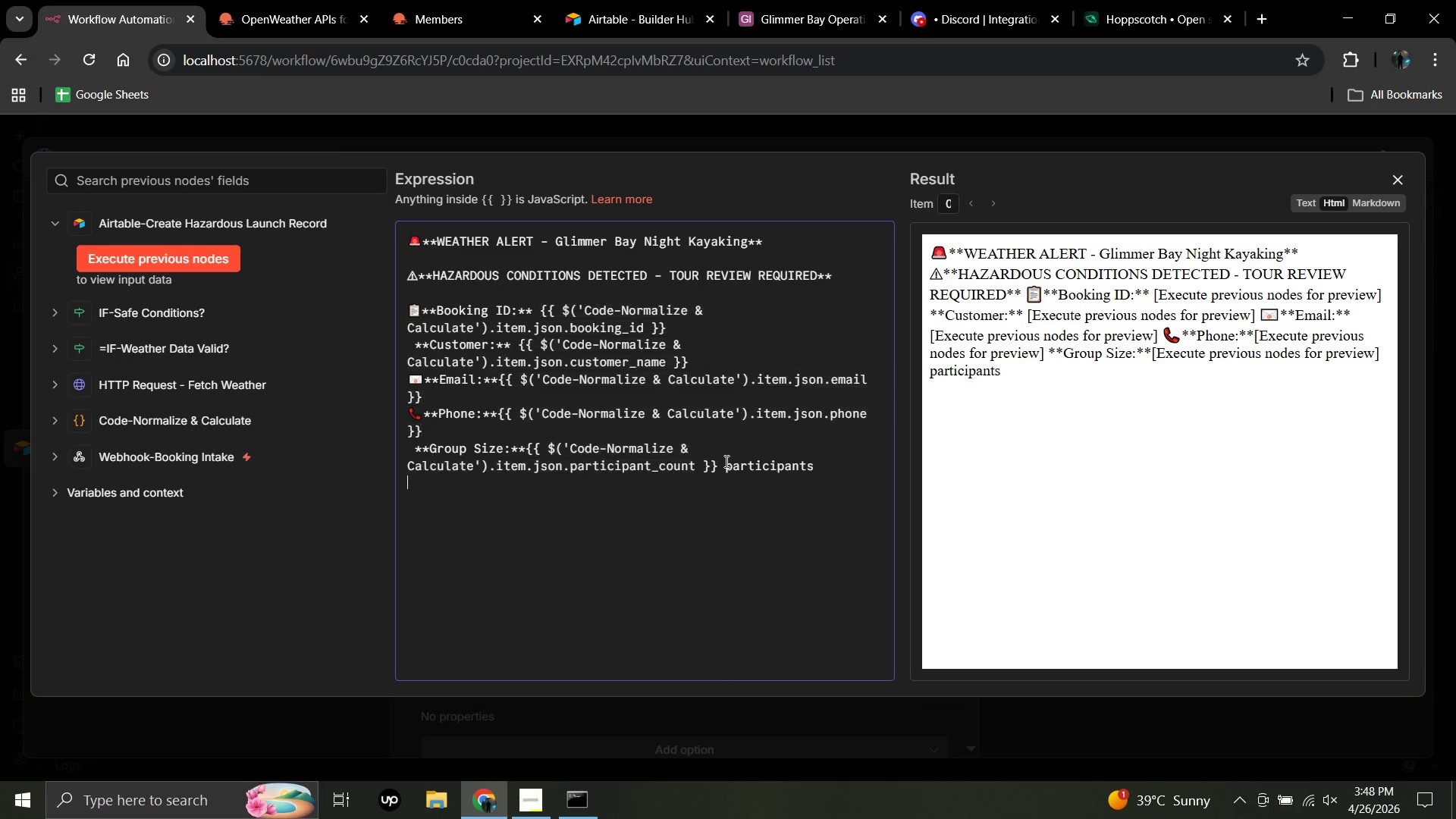 
key(Enter)
 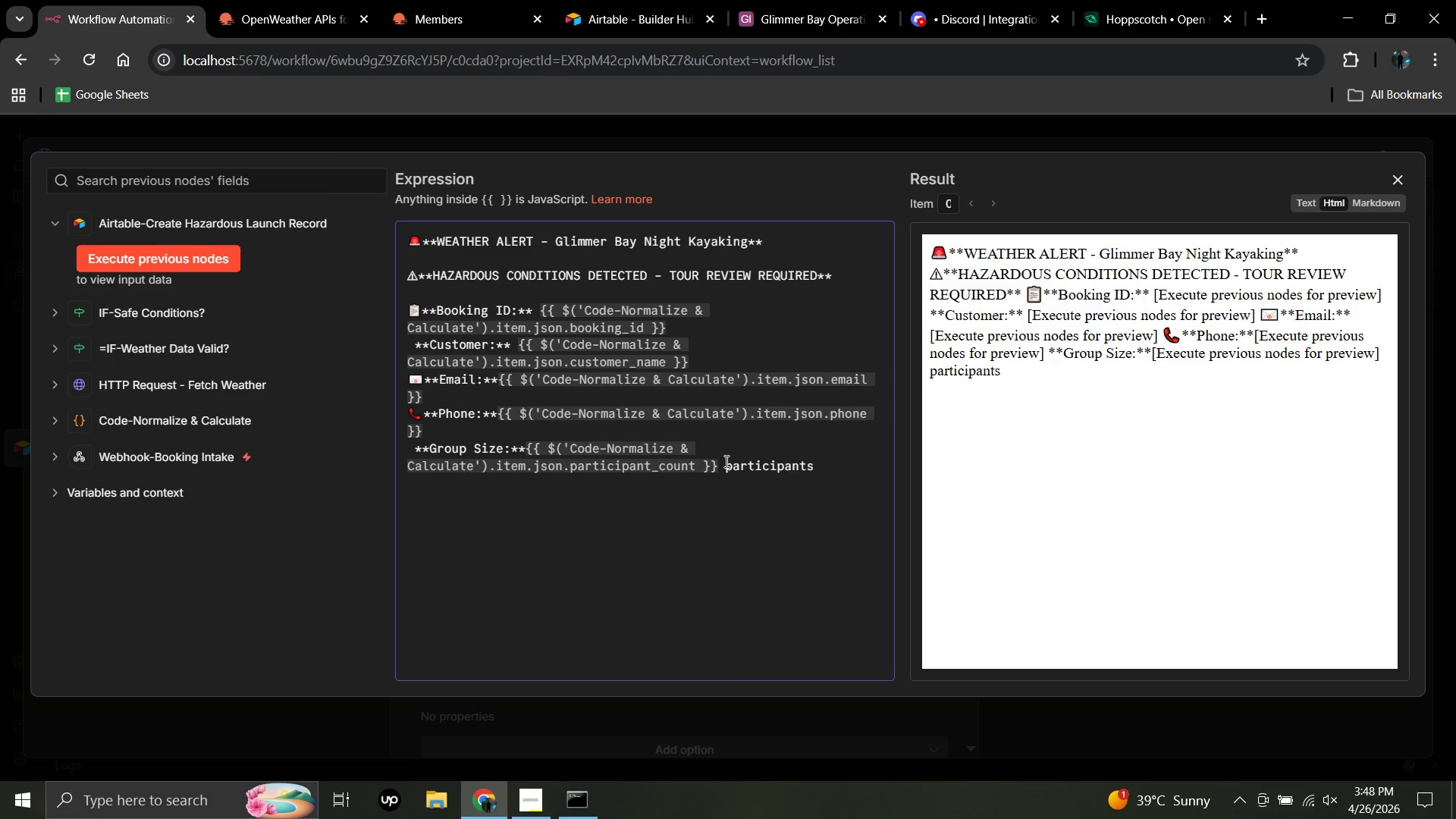 
right_click([725, 461])
 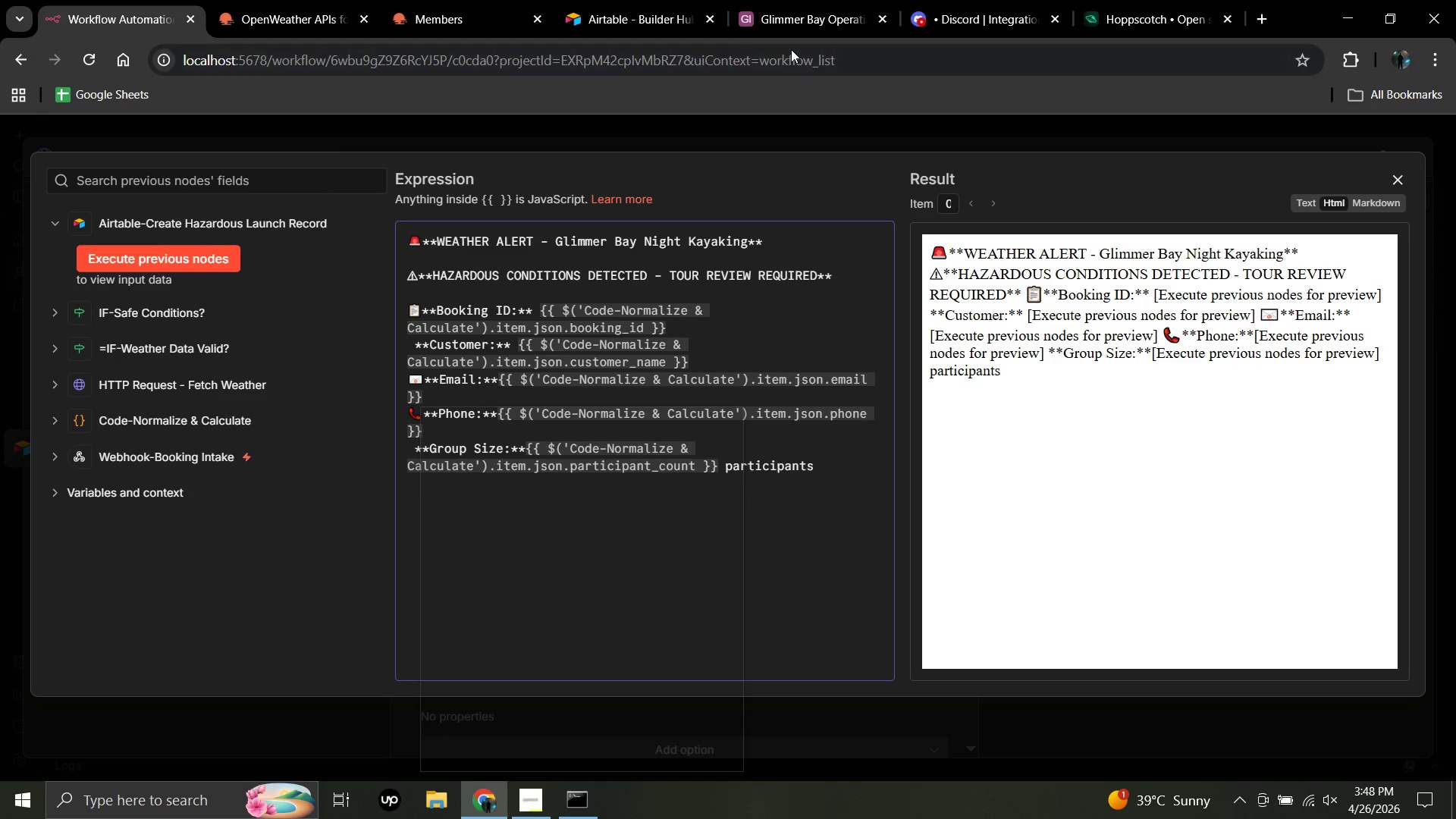 
left_click([791, 49])
 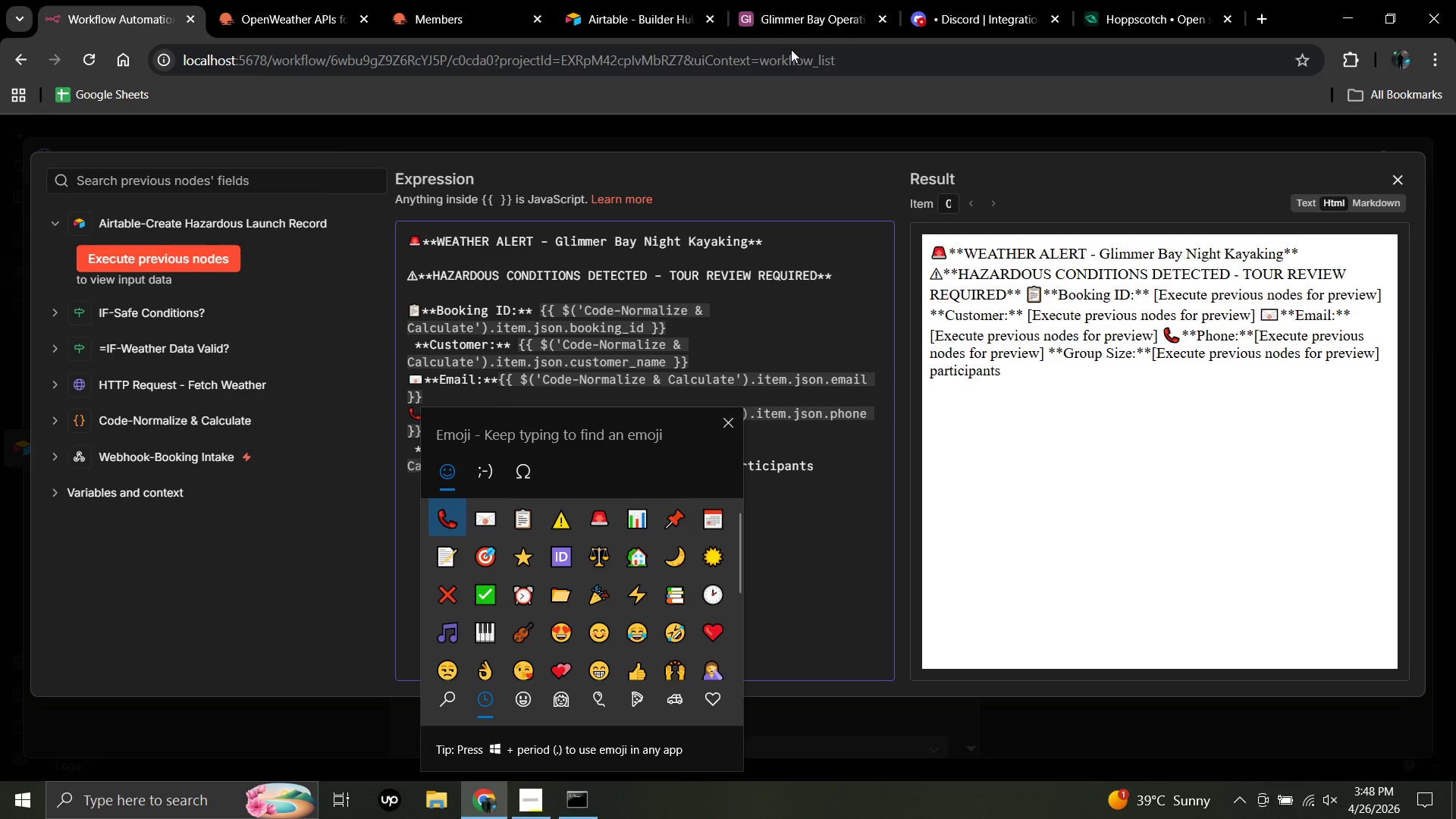 
key(Meta+MetaLeft)
 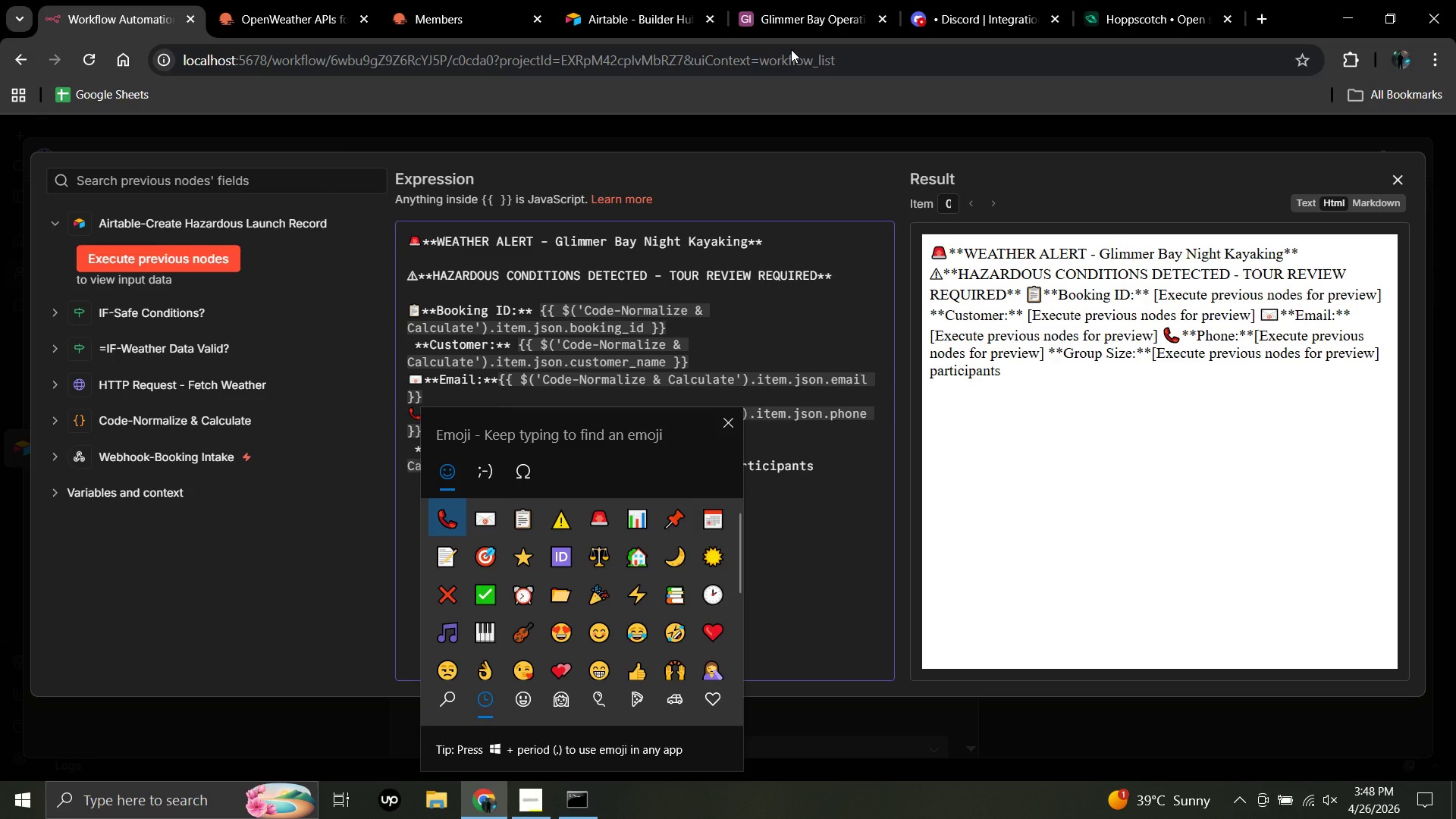 
left_click([604, 561])
 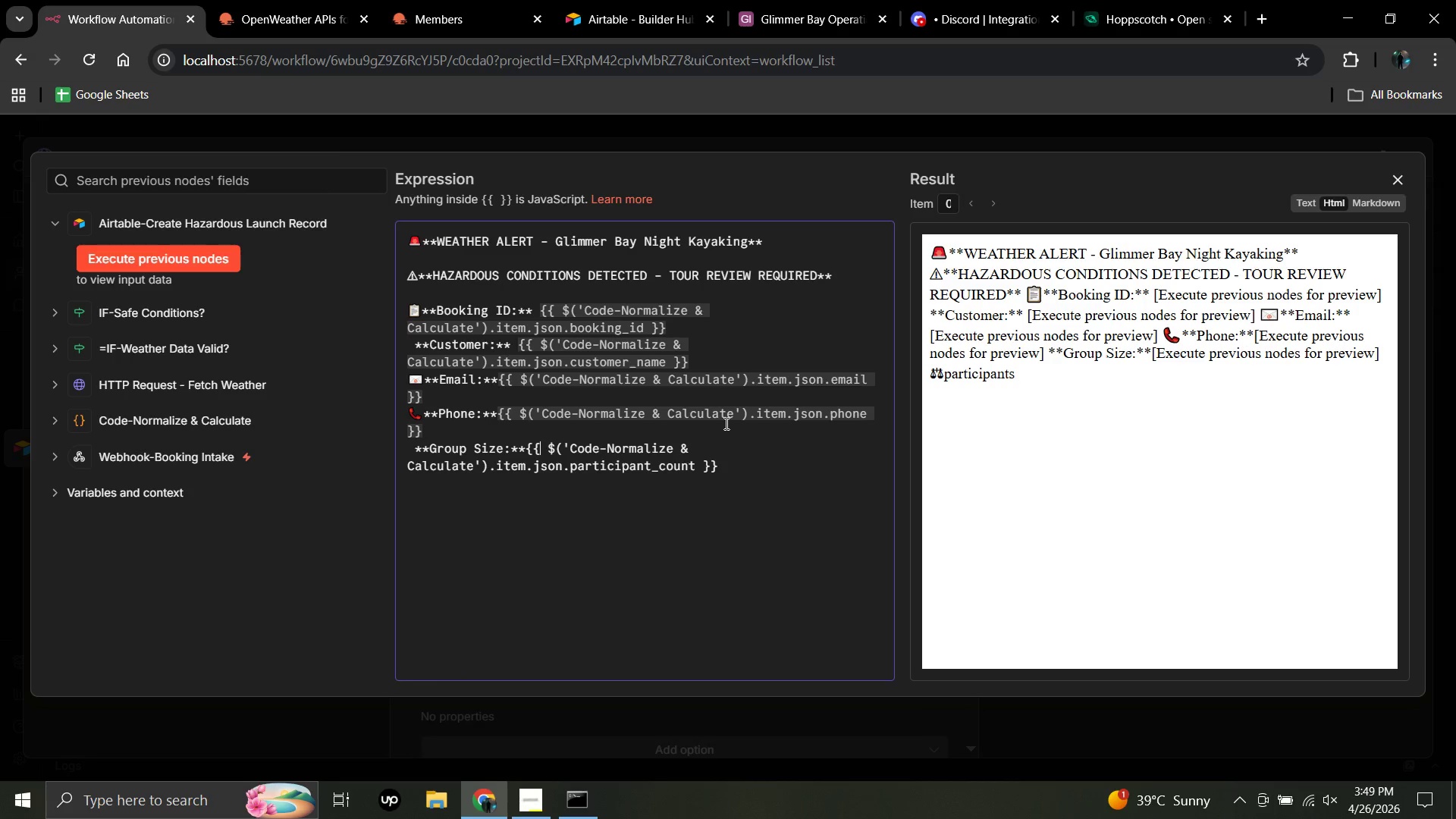 
left_click([725, 423])
 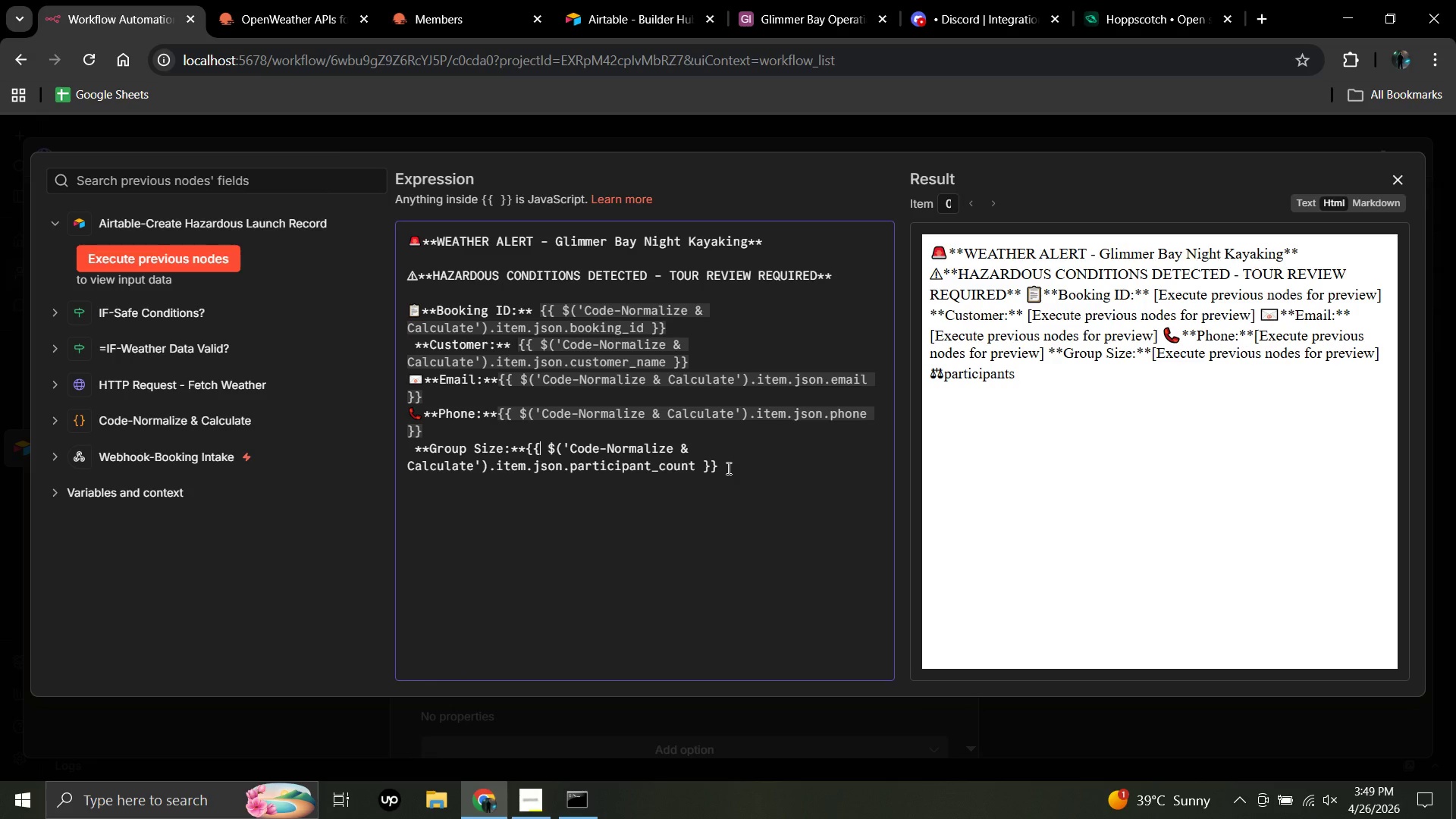 
wait(6.36)
 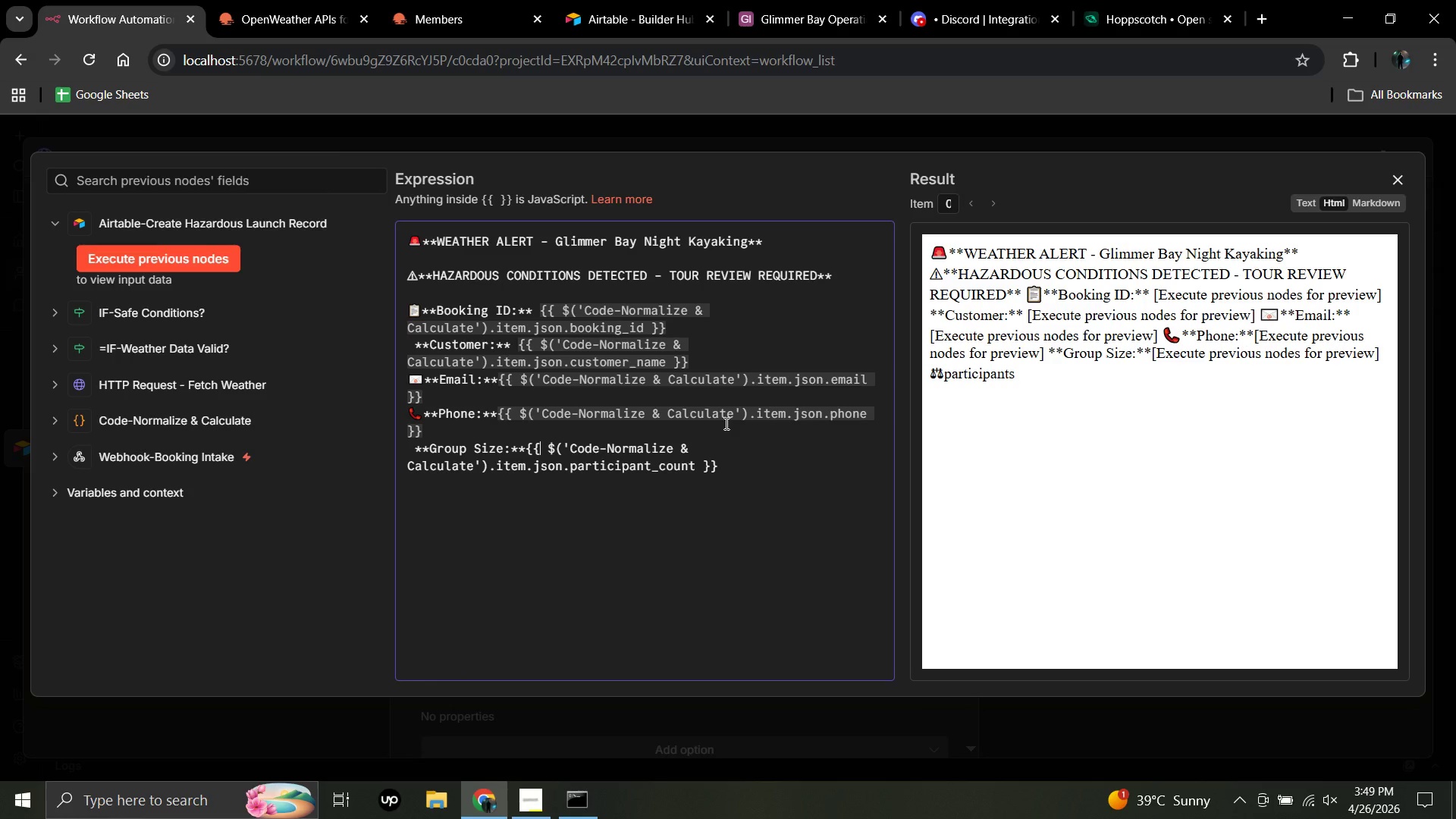 
left_click([727, 469])
 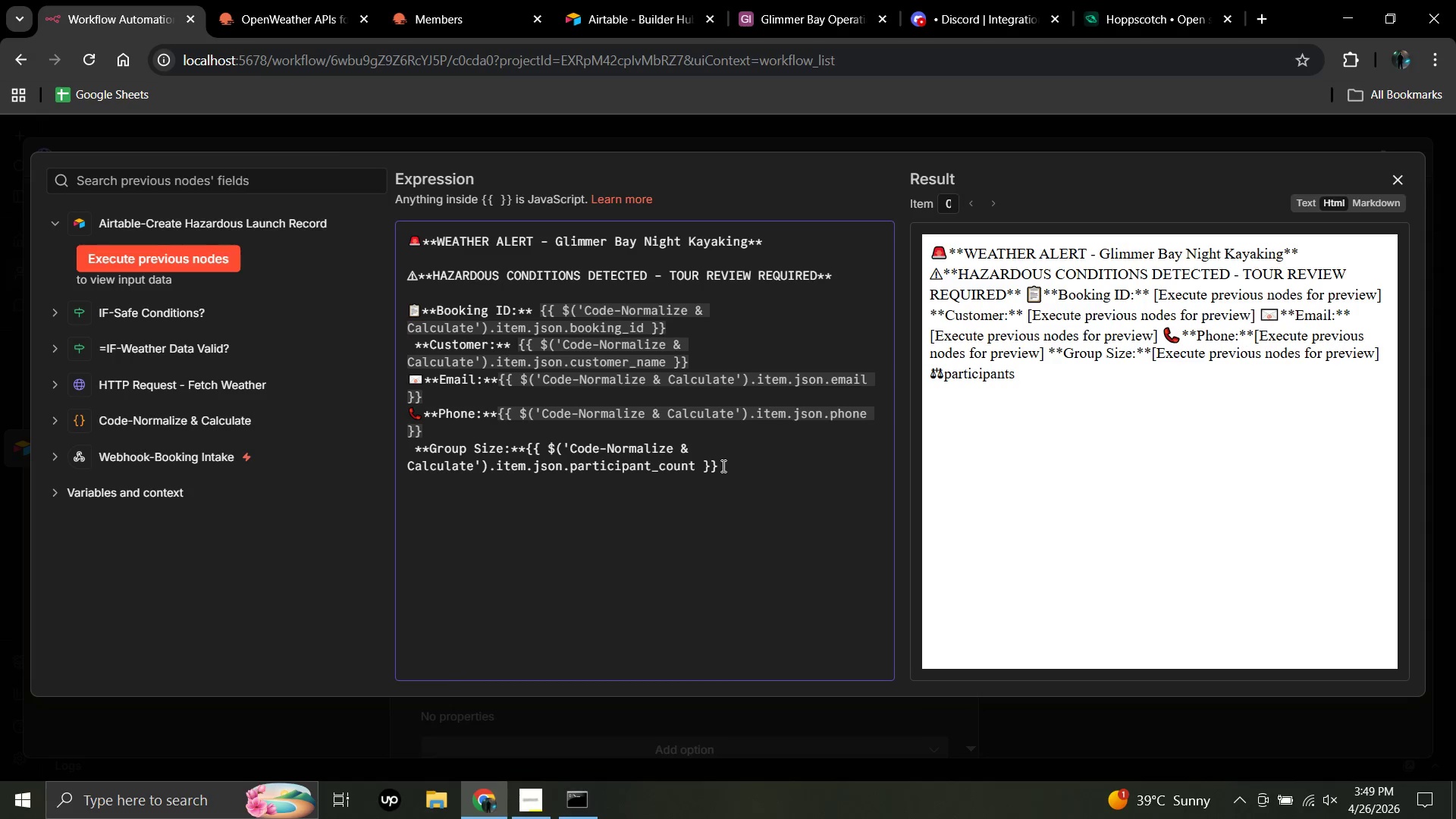 
left_click([722, 466])
 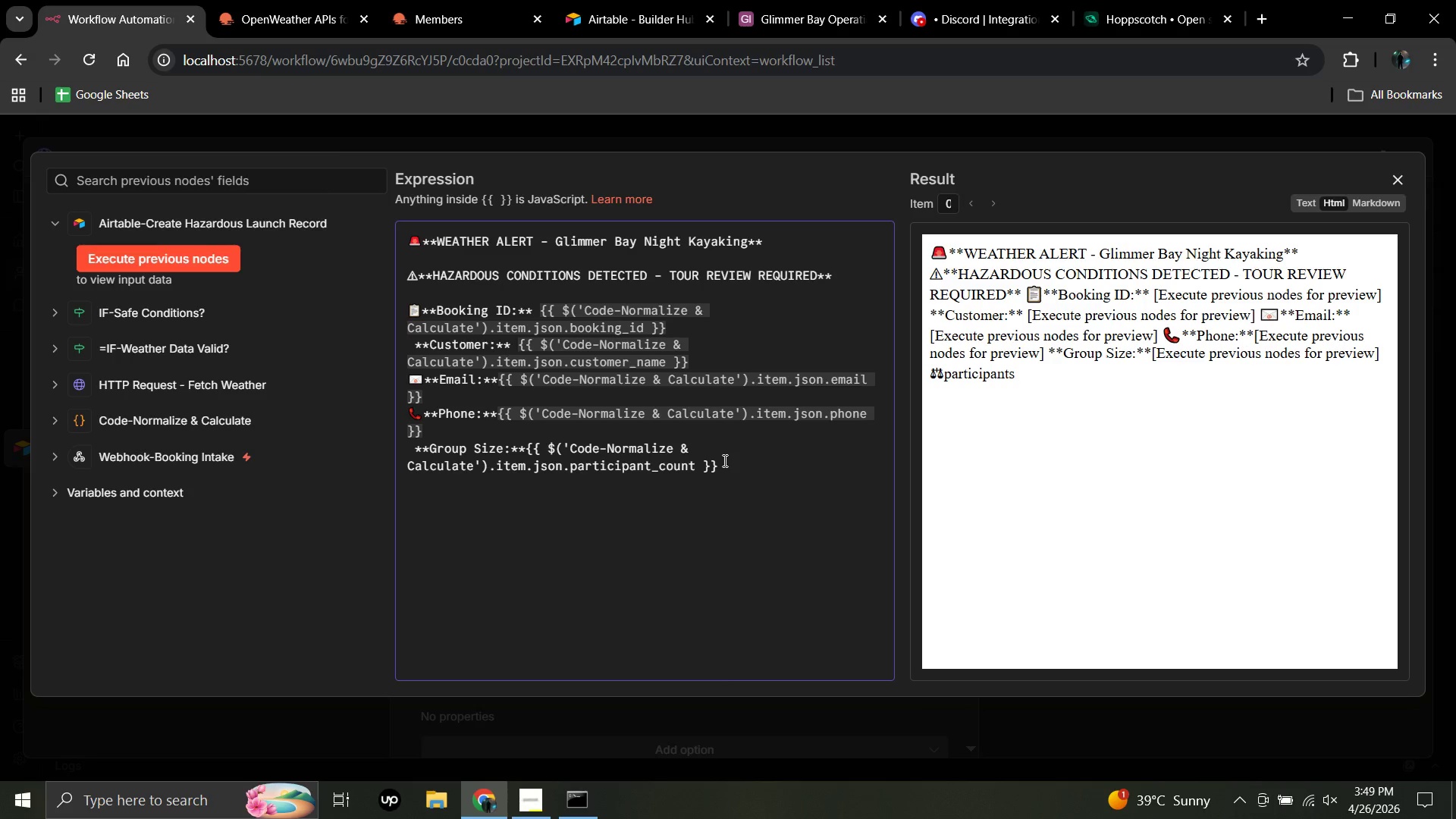 
left_click([722, 465])
 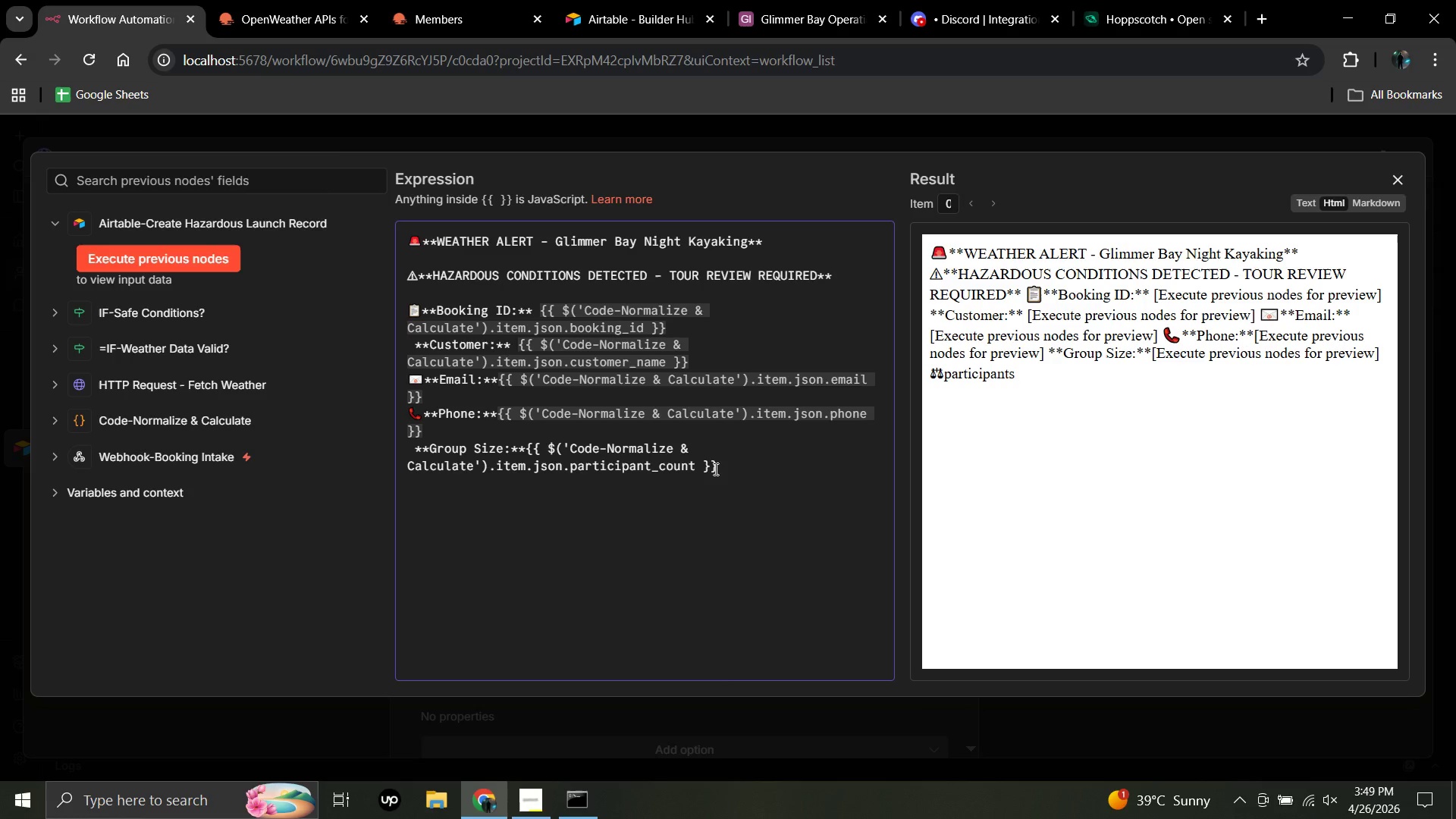 
left_click([723, 460])
 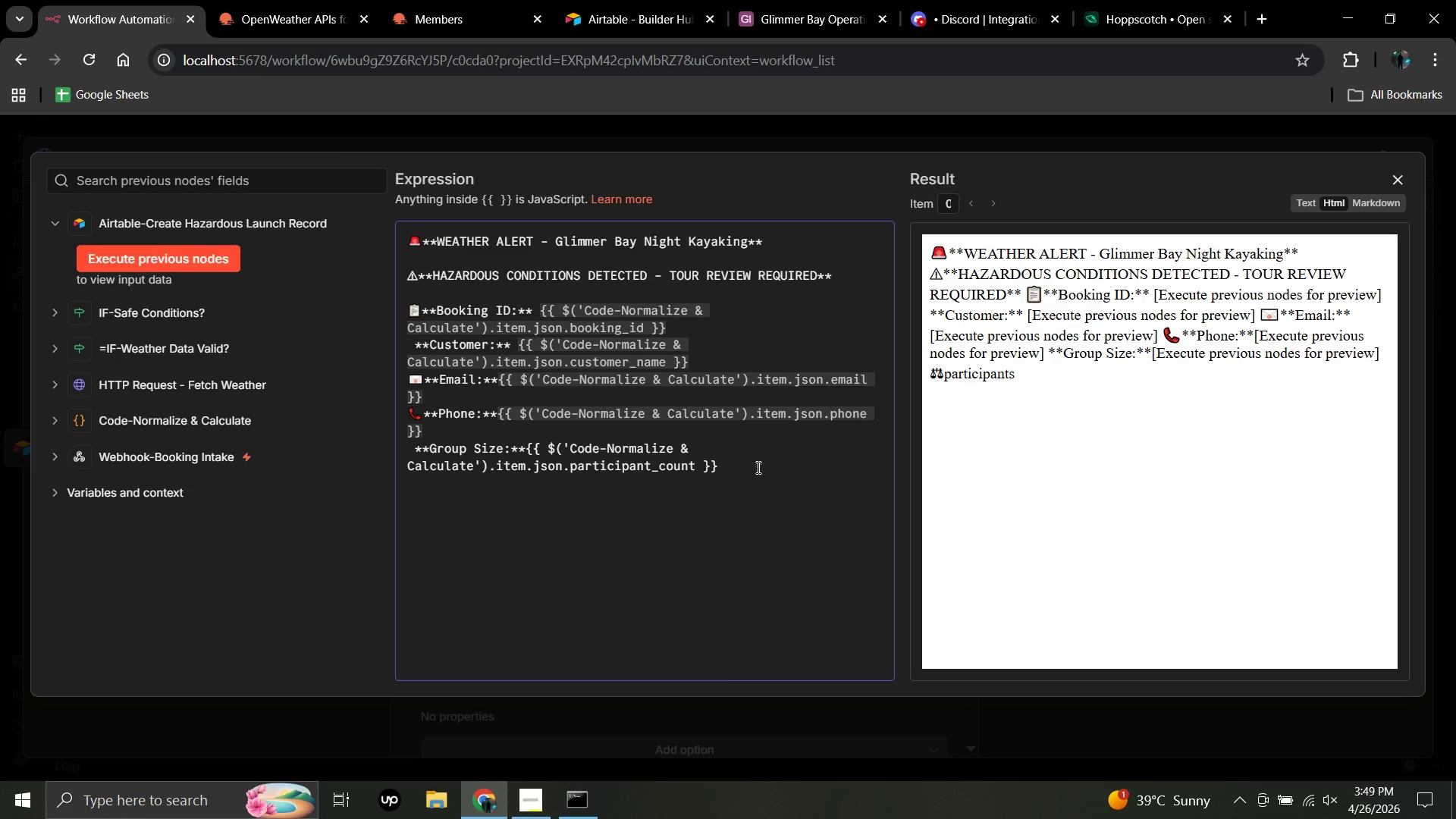 
left_click([717, 467])
 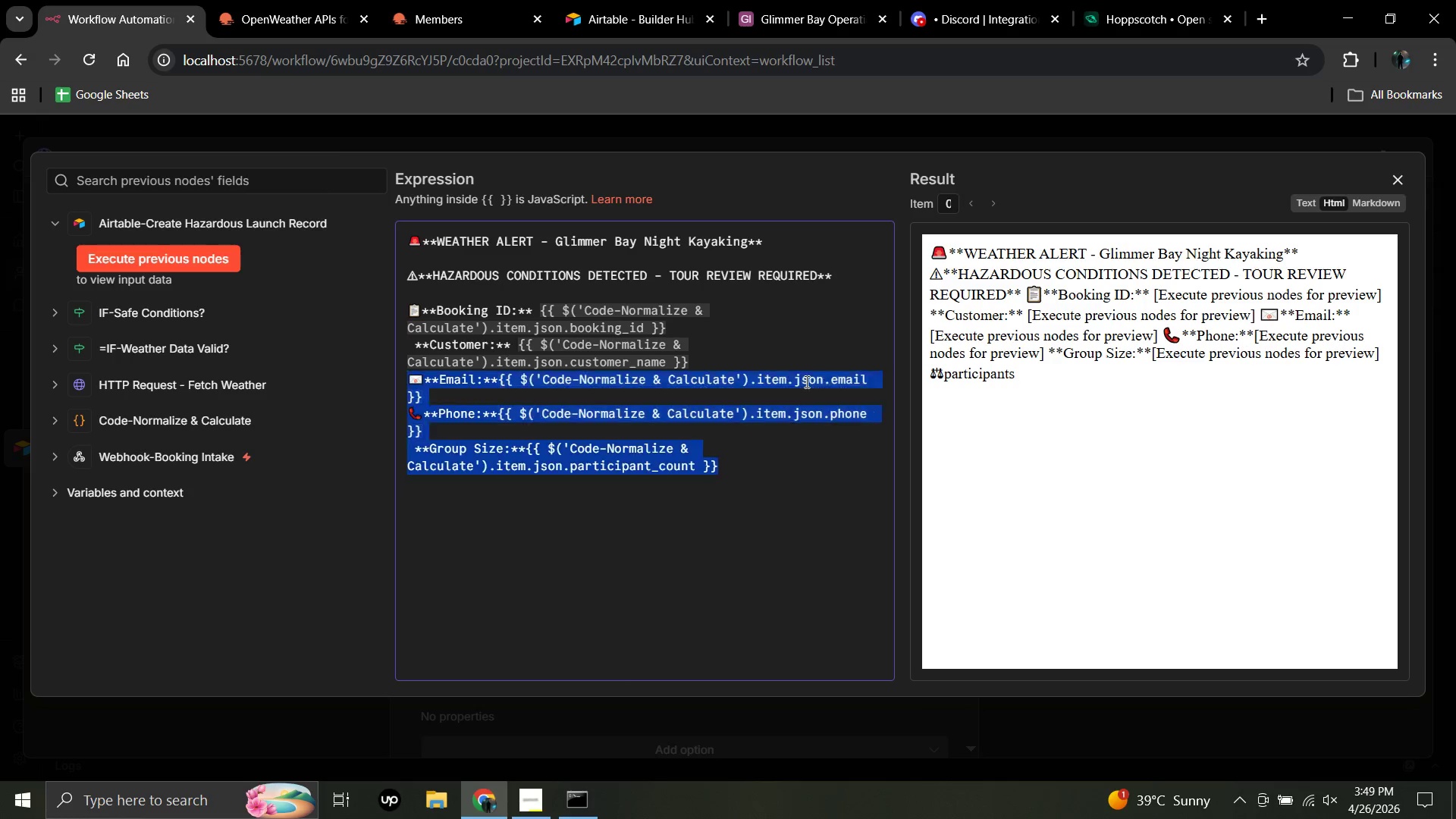 
left_click_drag(start_coordinate=[744, 489], to_coordinate=[747, 584])
 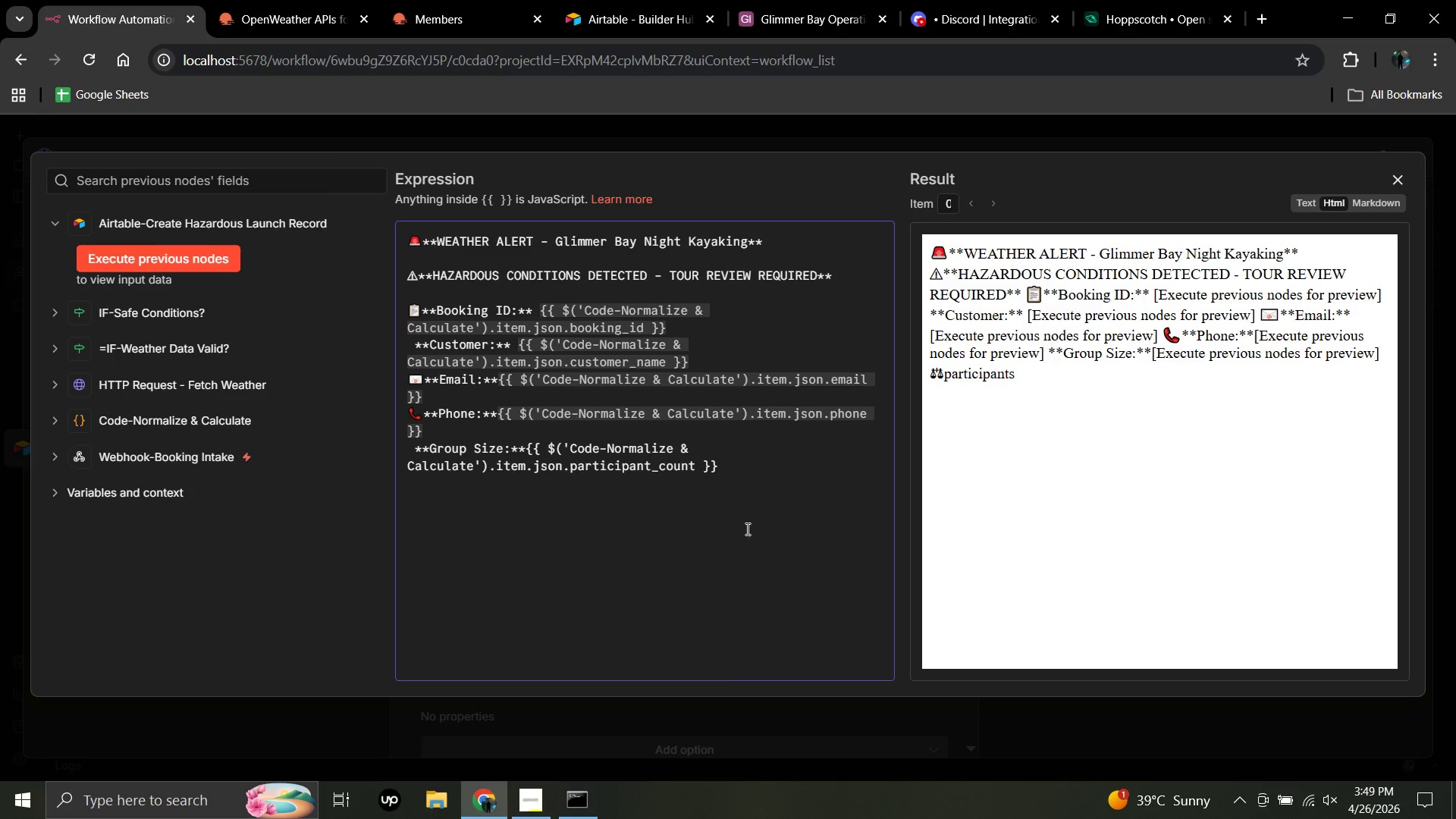 
left_click([747, 584])
 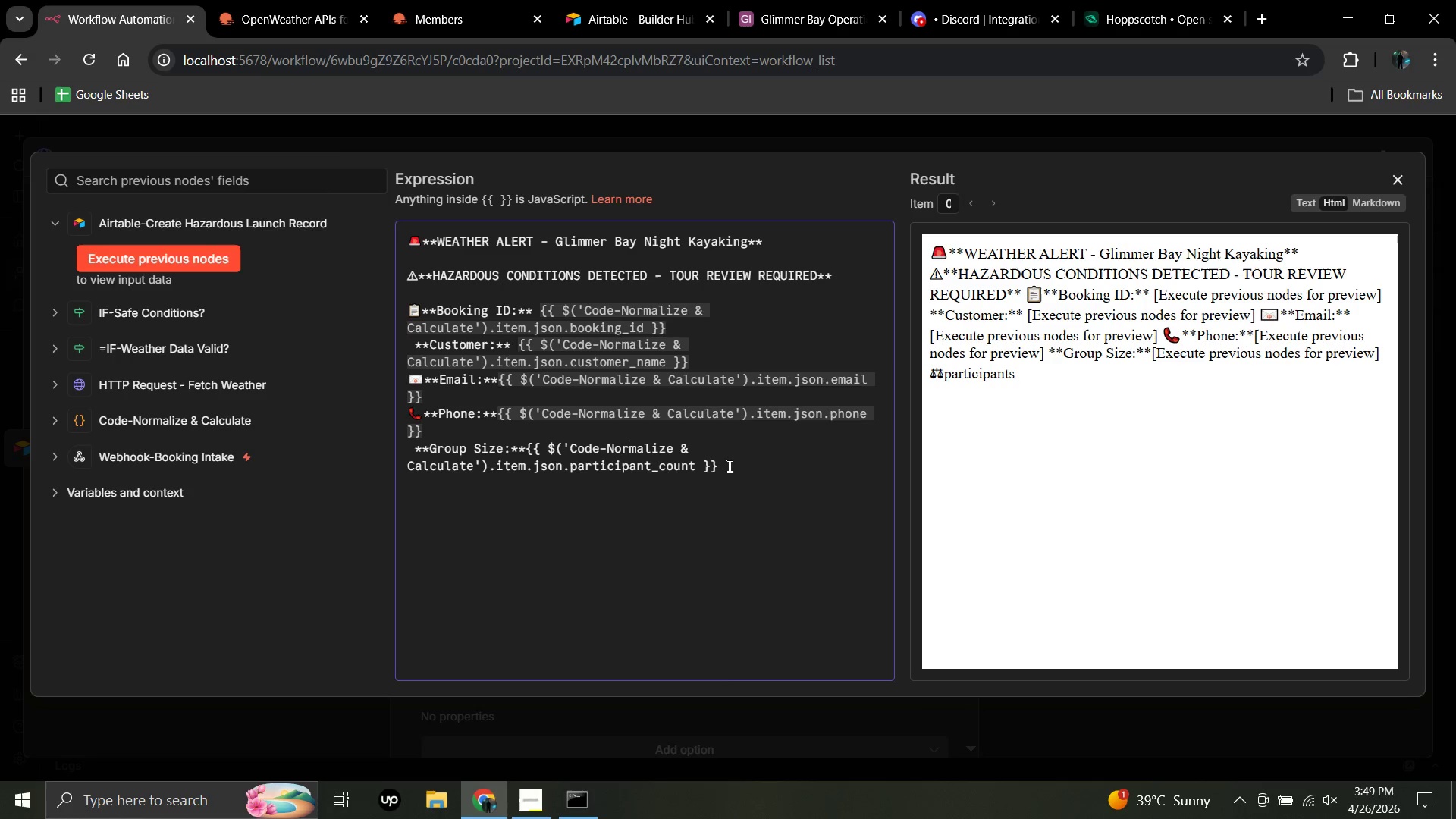 
left_click([728, 466])
 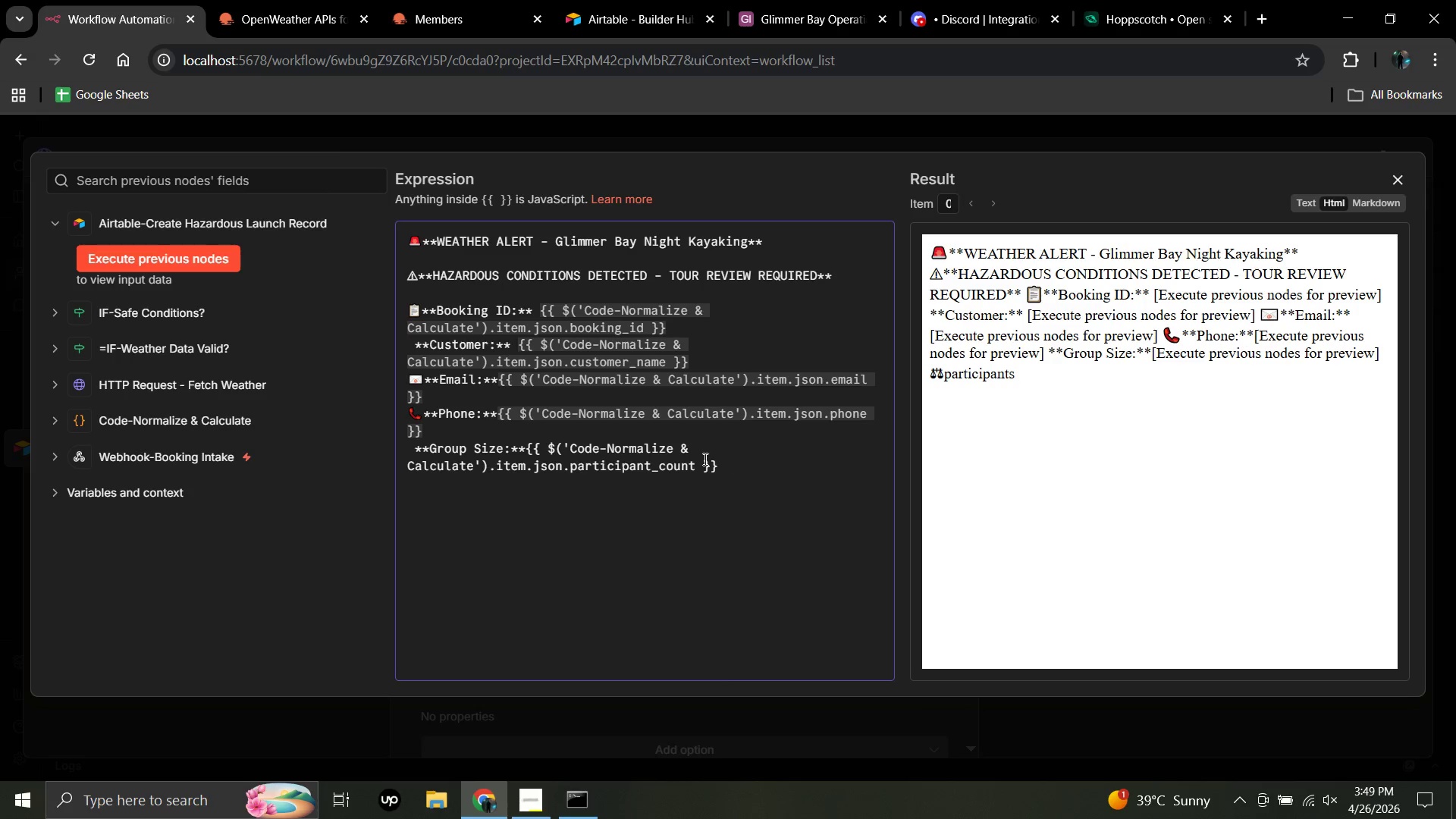 
left_click([726, 466])
 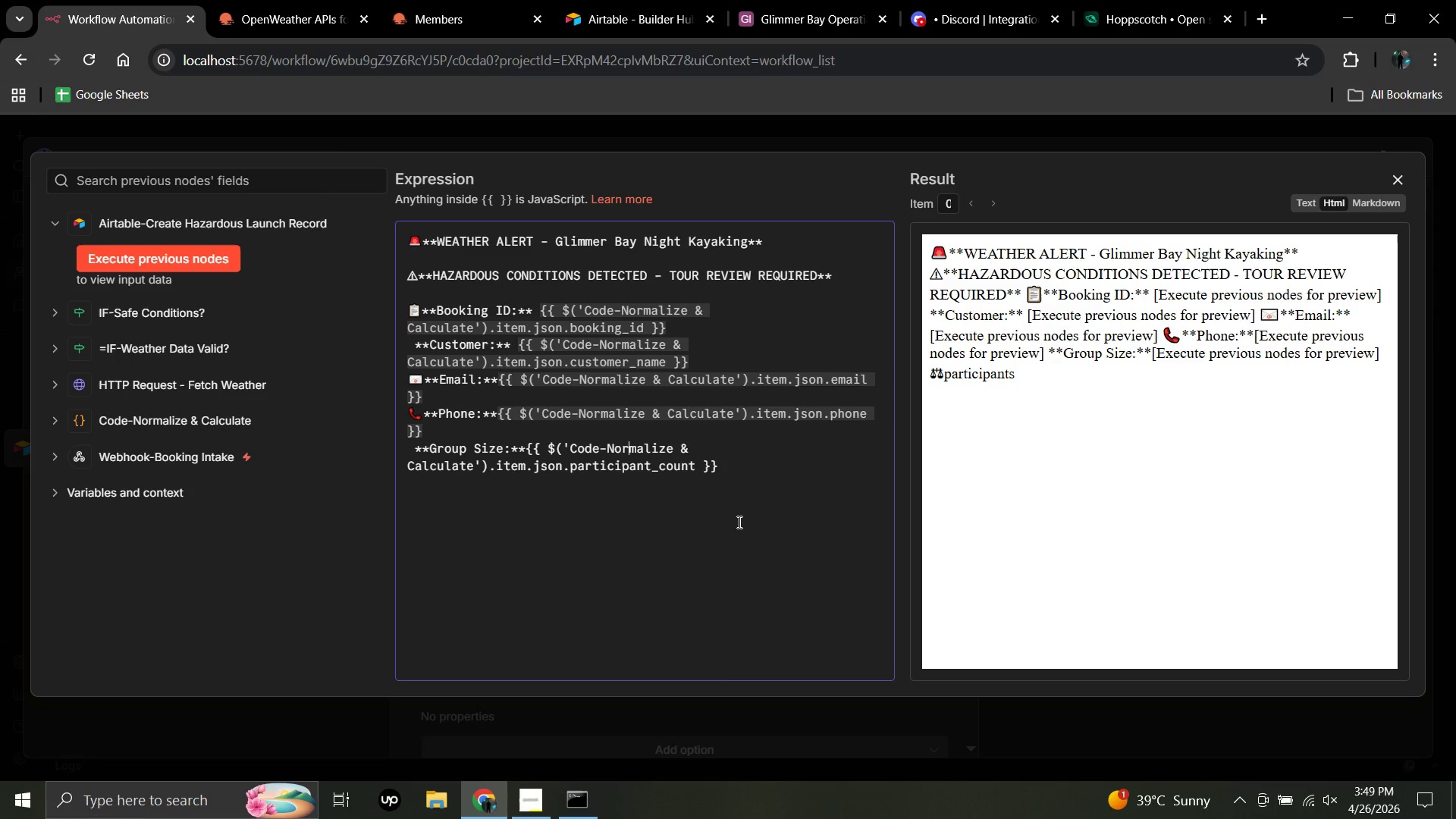 
key(ArrowUp)
 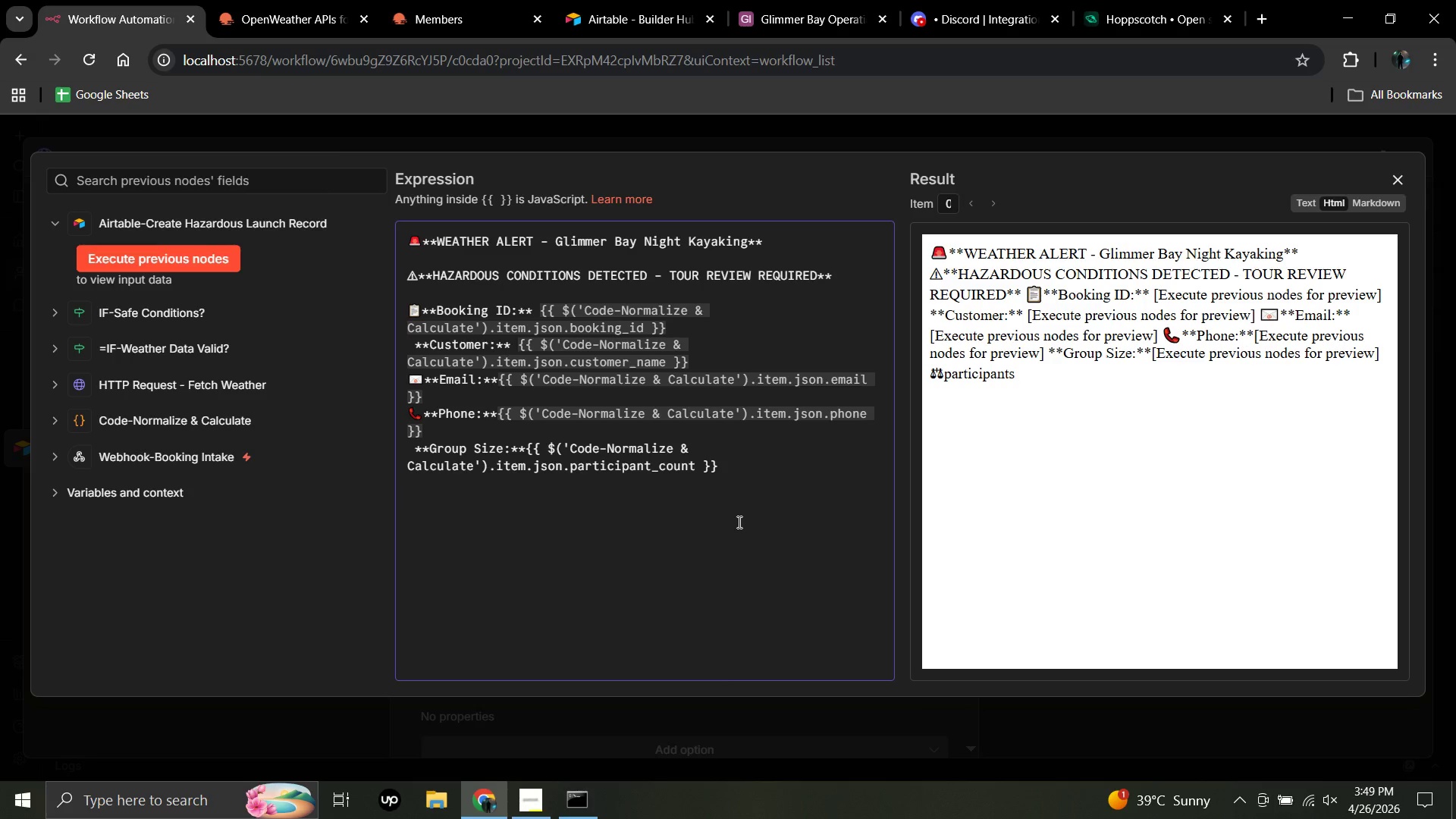 
key(ArrowDown)
 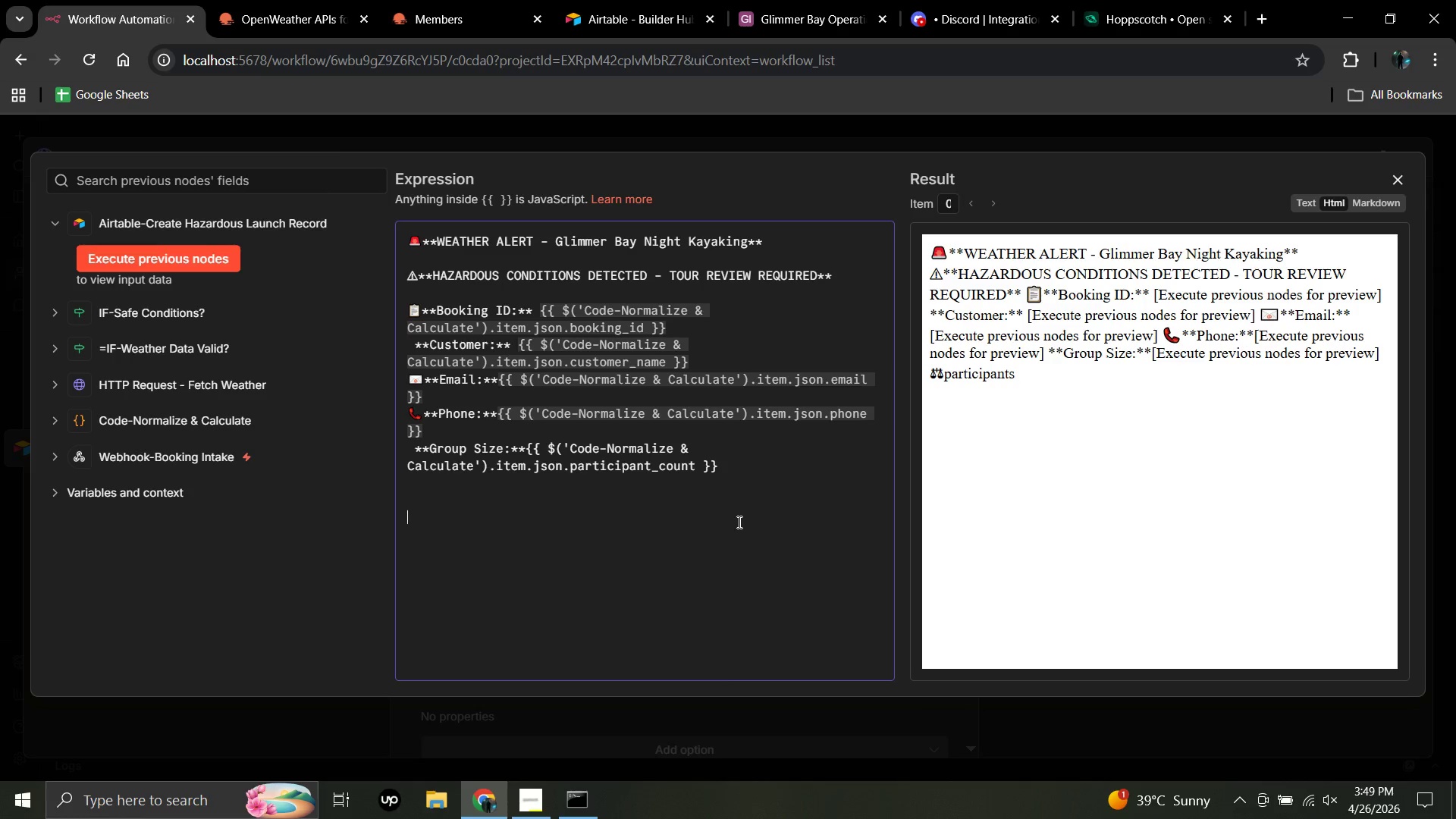 
key(ArrowDown)
 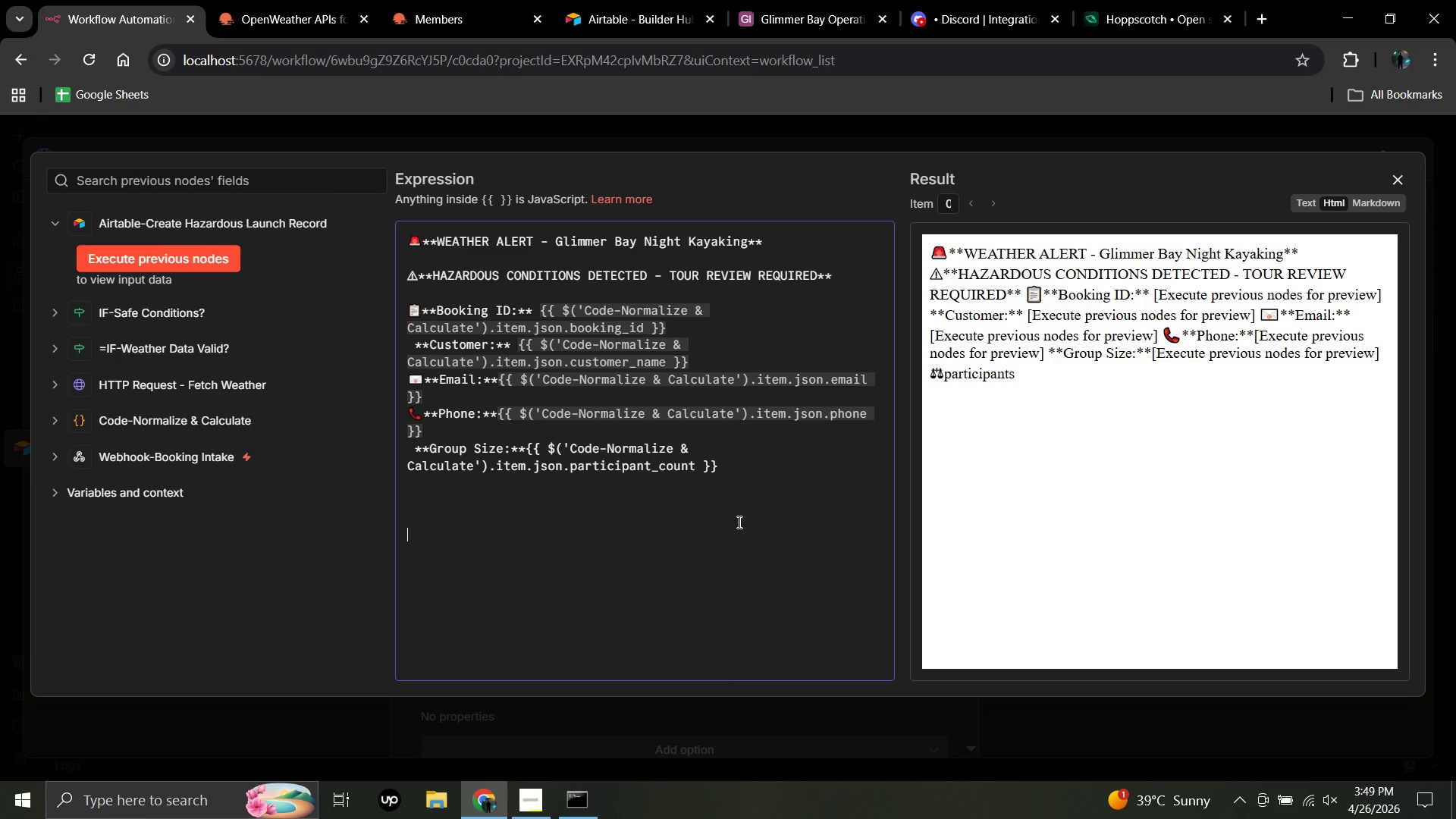 
key(ArrowDown)
 